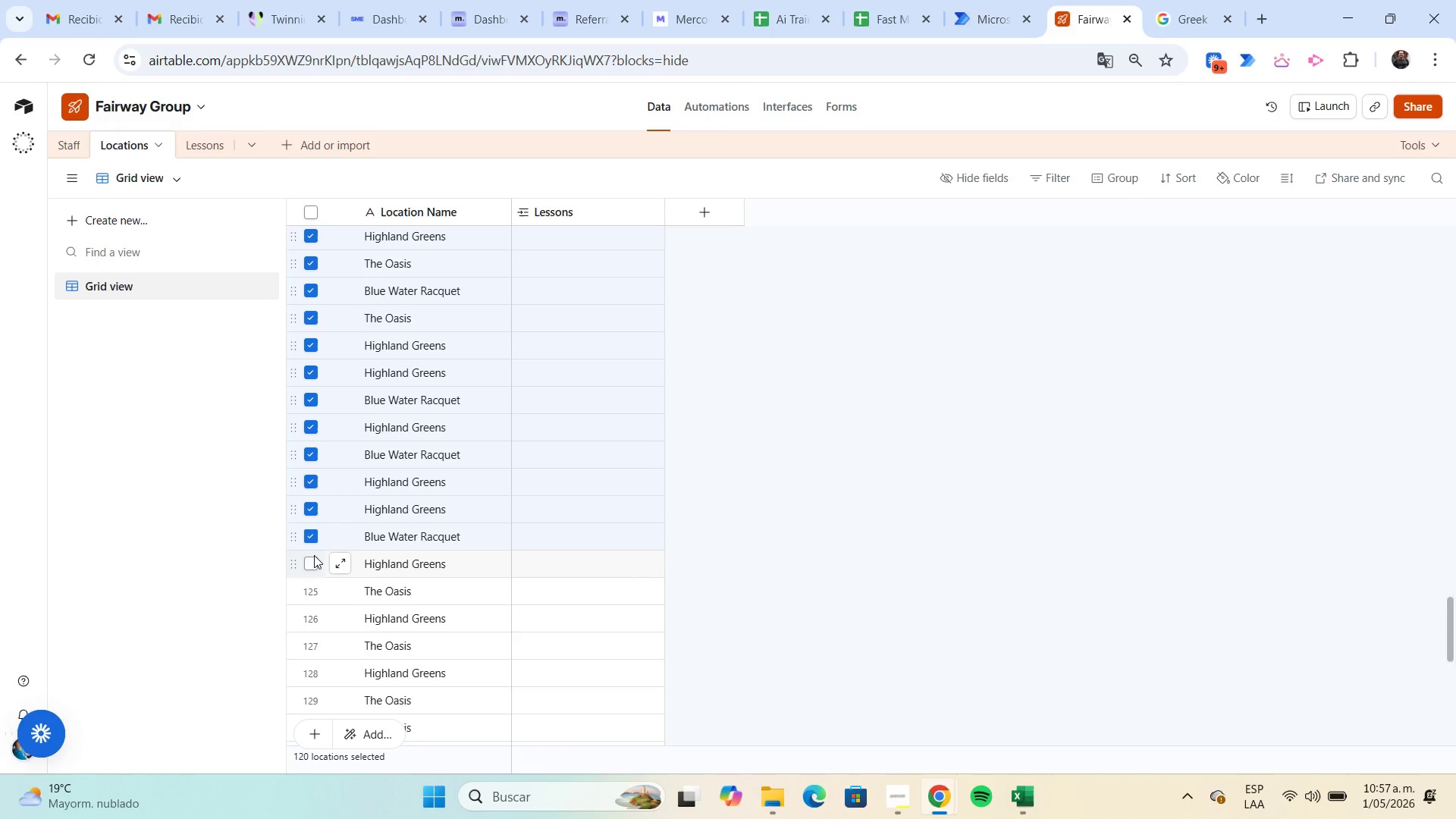 
left_click([314, 555])
 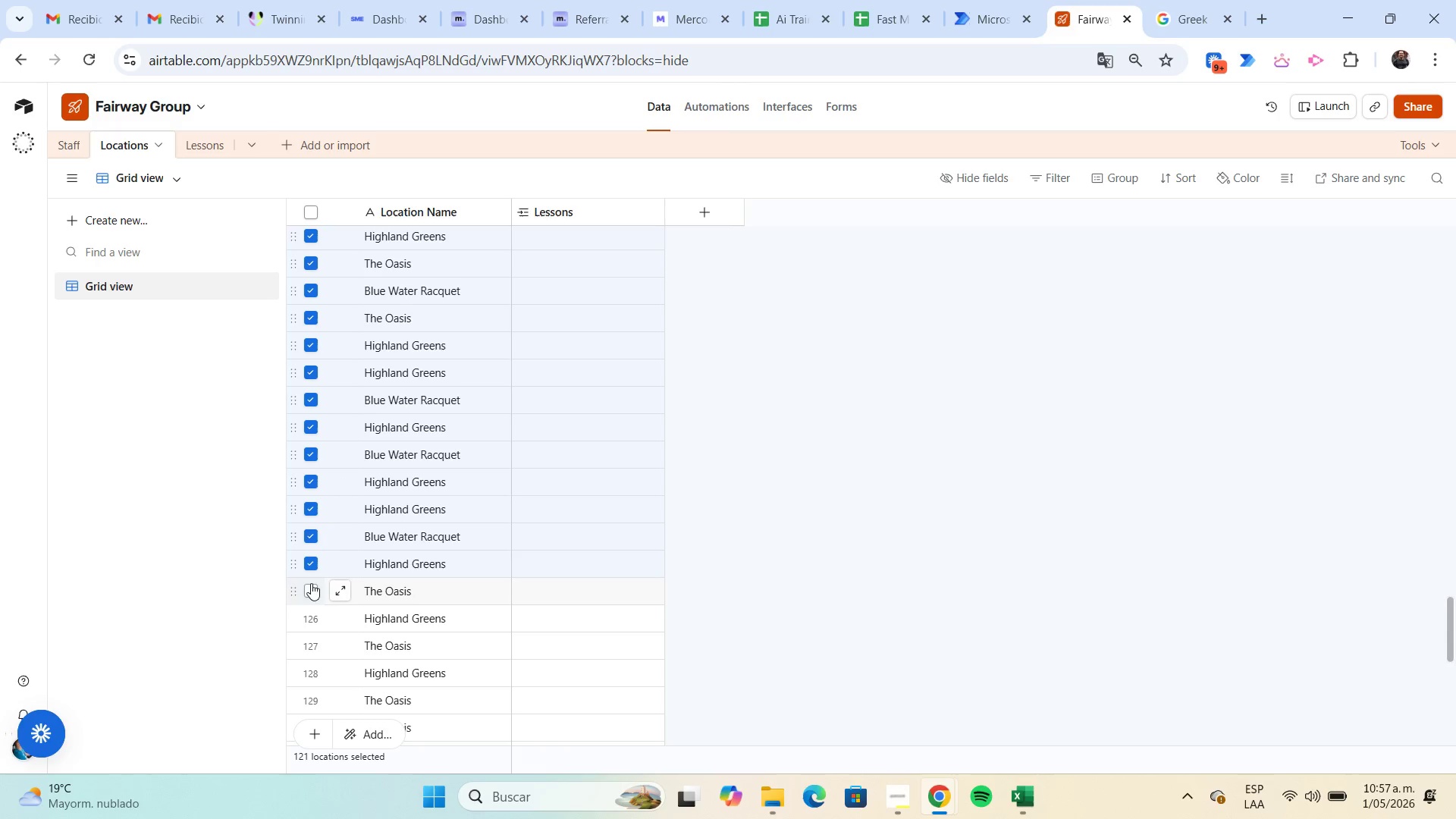 
left_click([311, 586])
 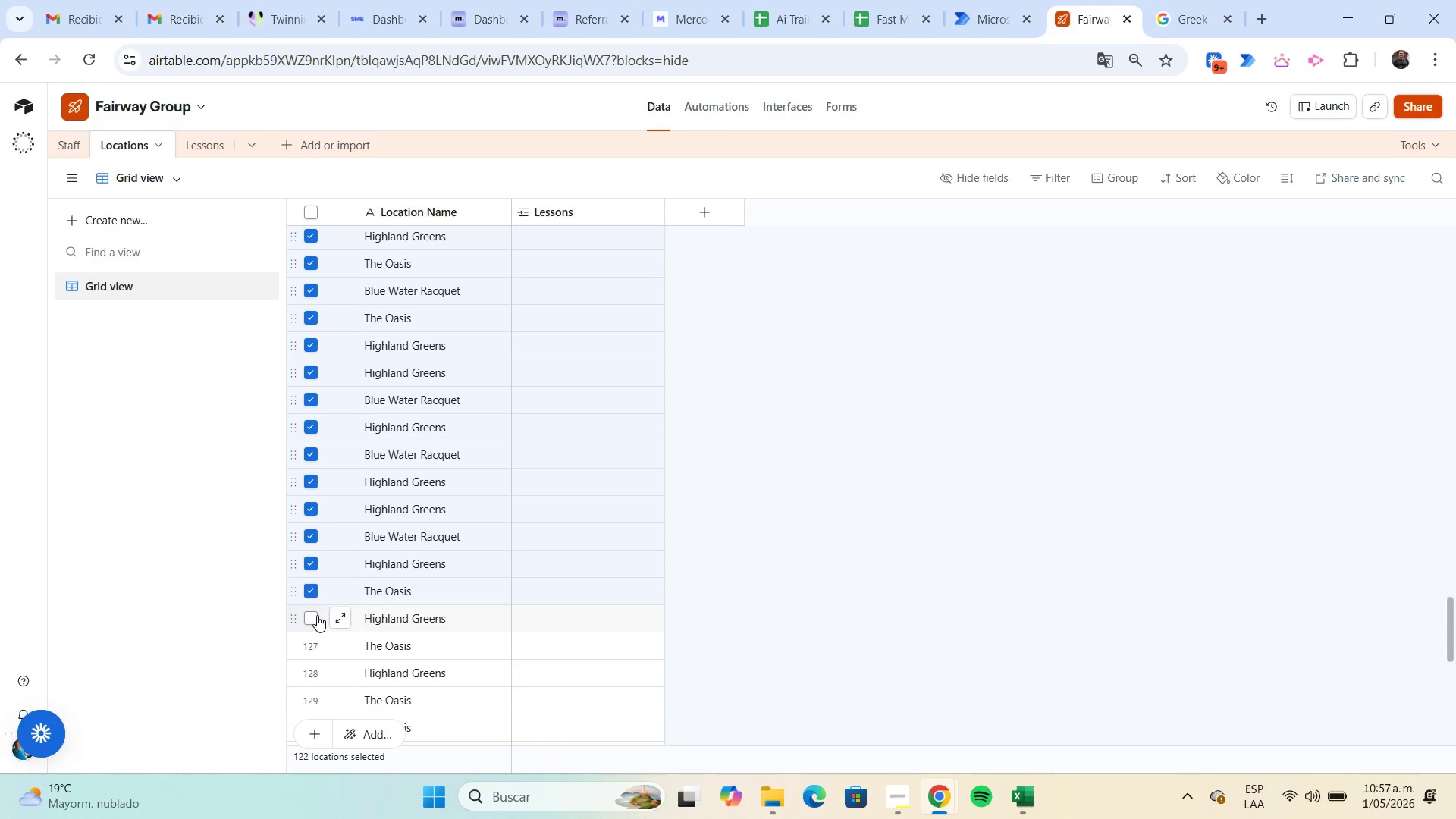 
left_click([317, 616])
 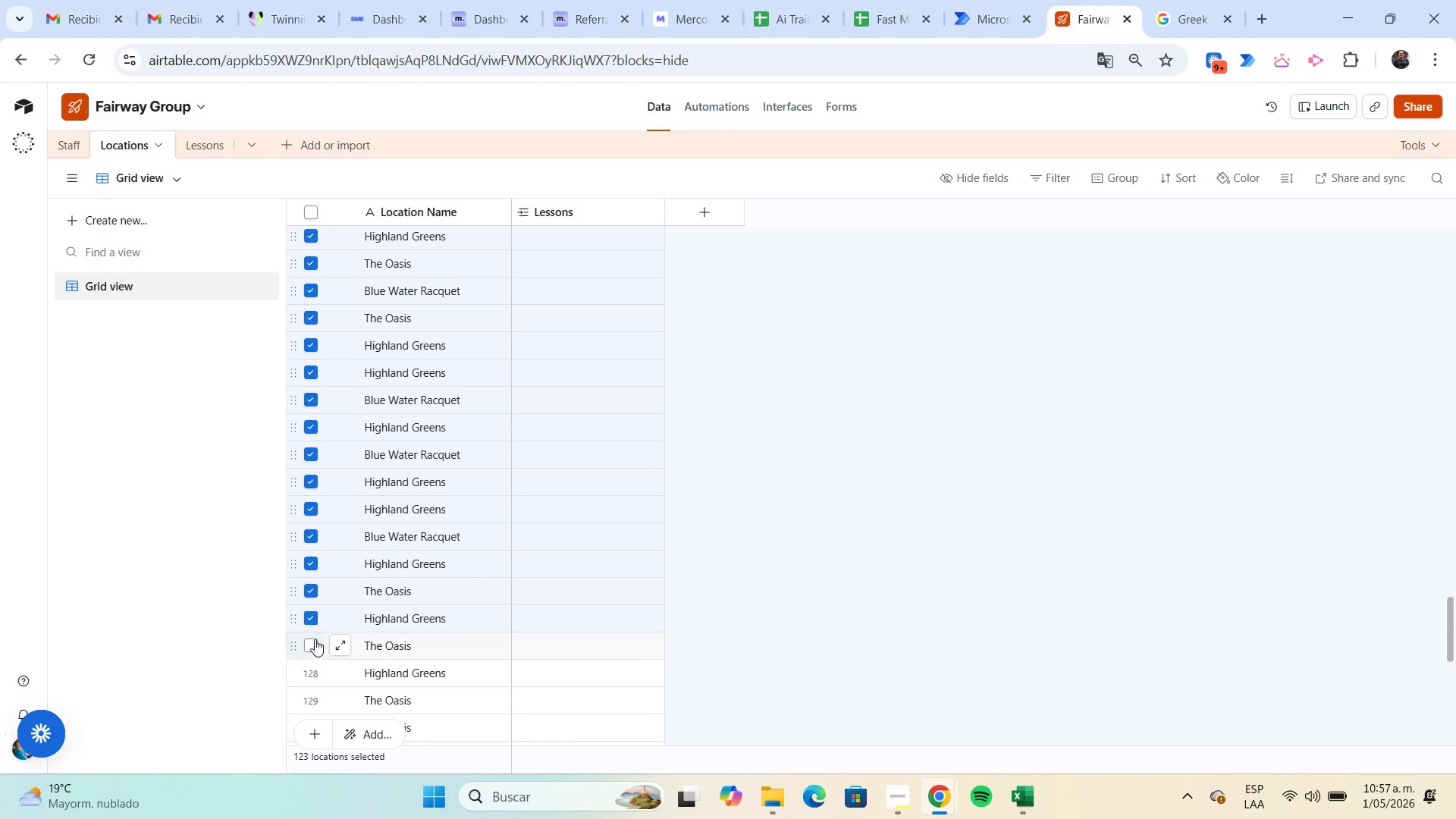 
left_click([315, 640])
 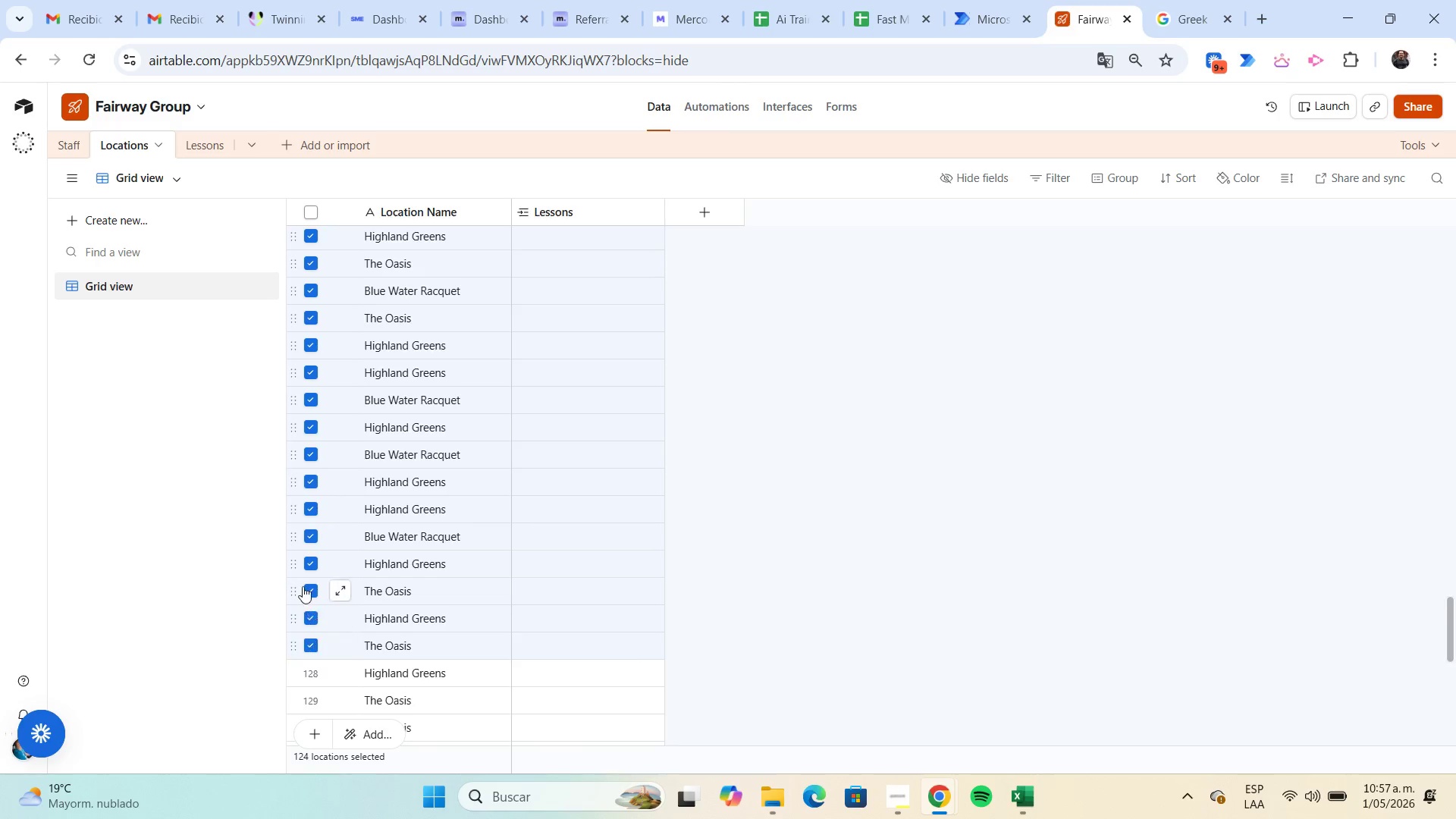 
scroll: coordinate [299, 551], scroll_direction: down, amount: 4.0
 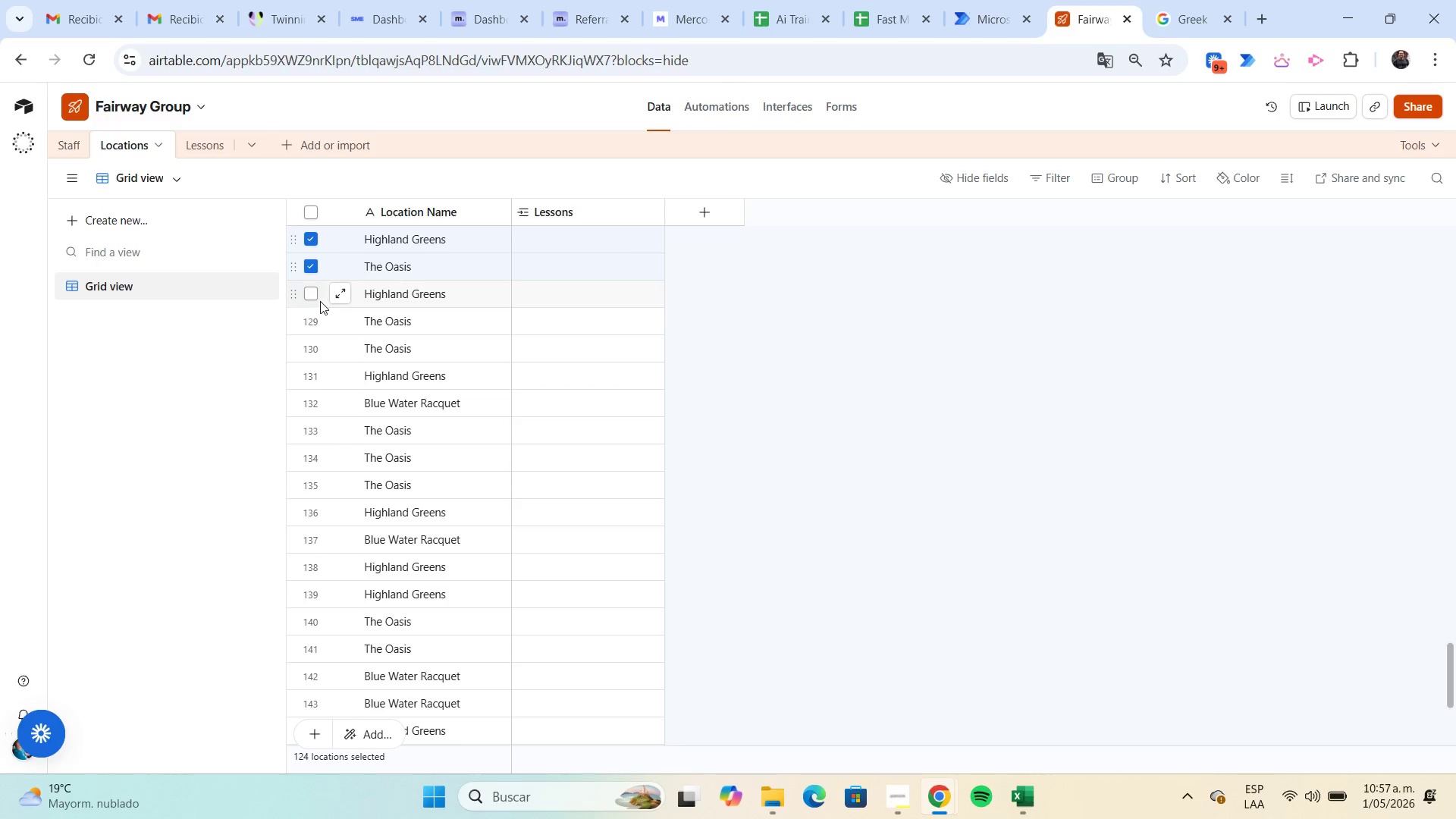 
left_click([315, 297])
 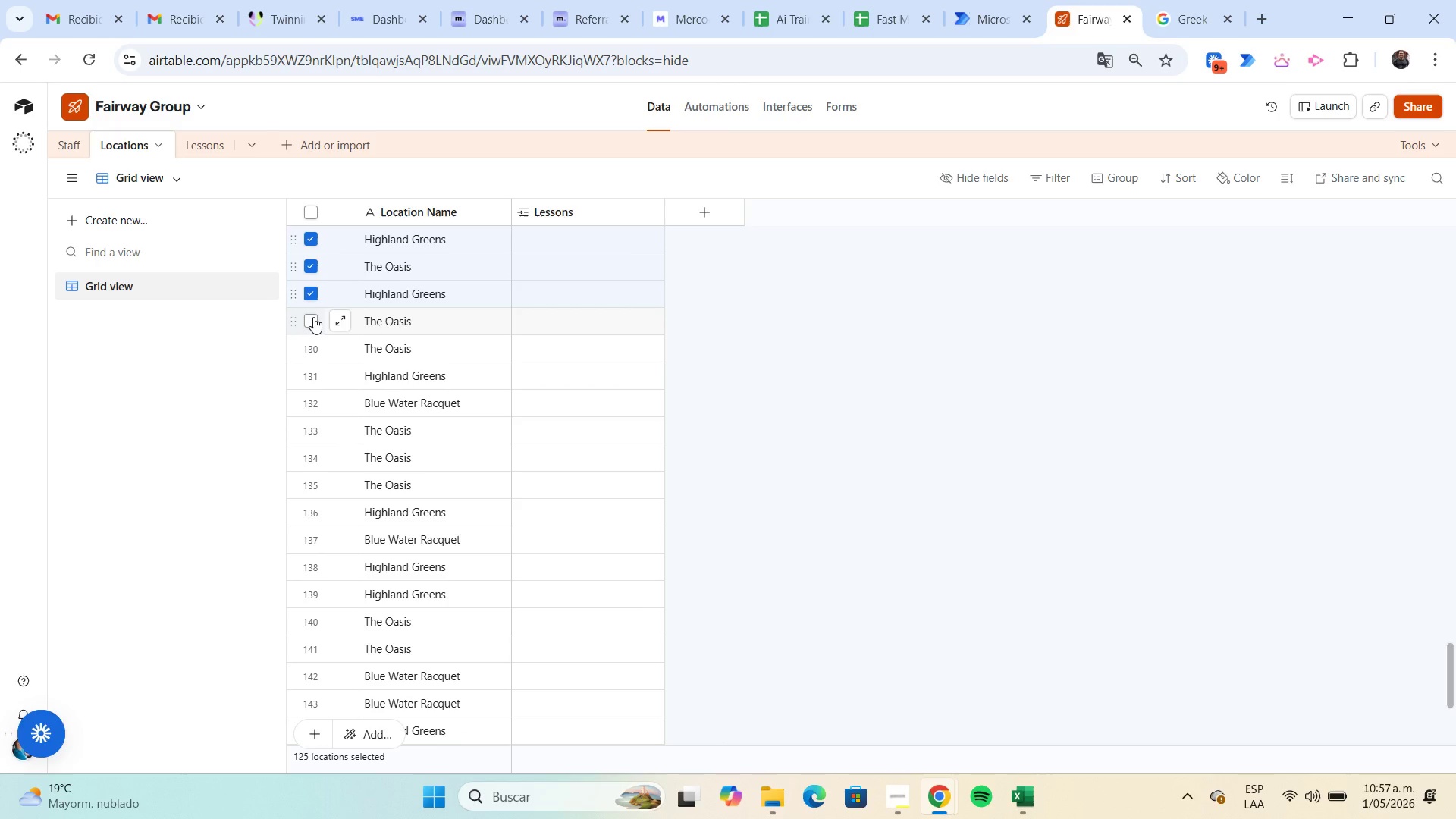 
left_click([313, 317])
 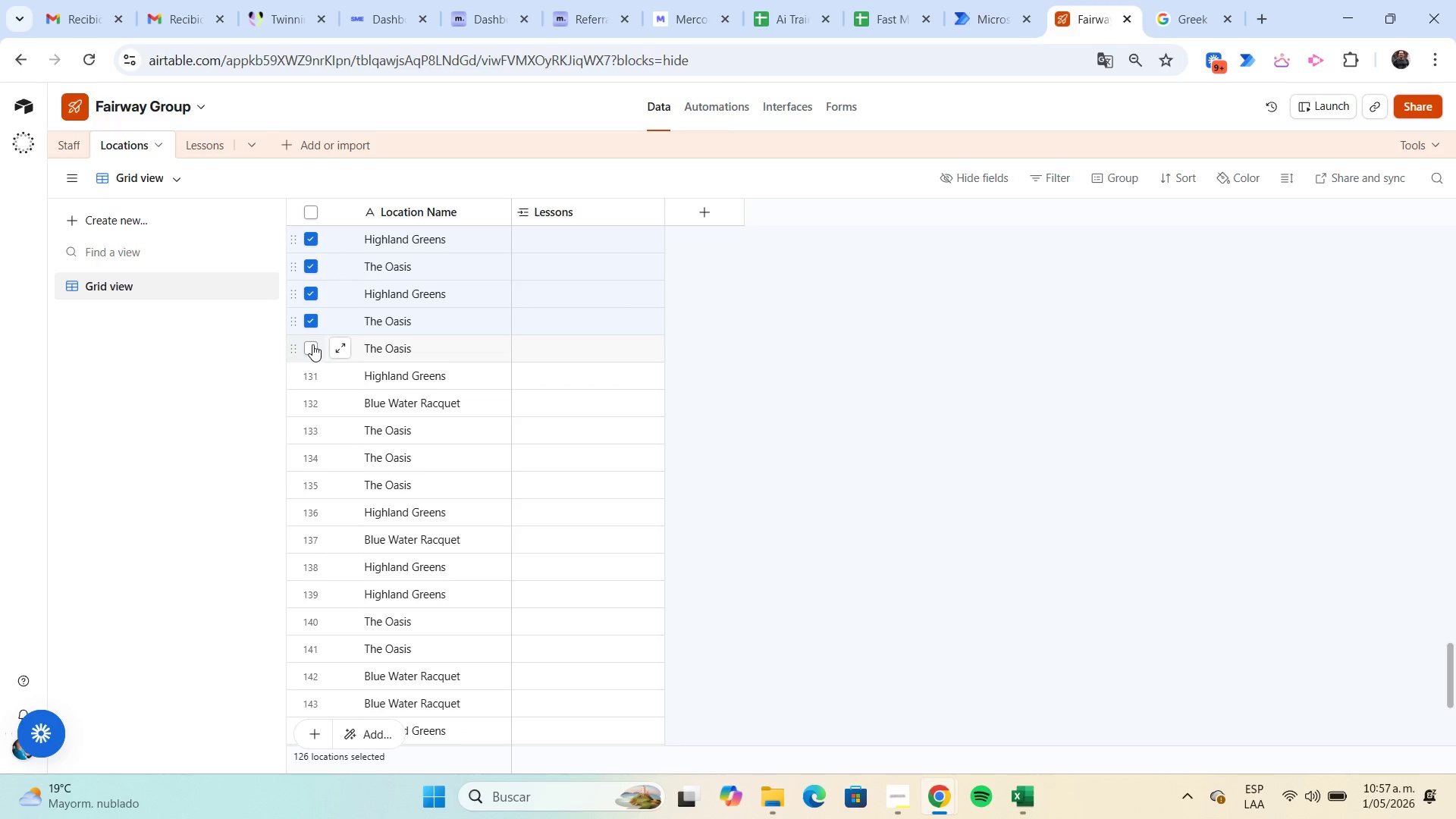 
left_click([312, 344])
 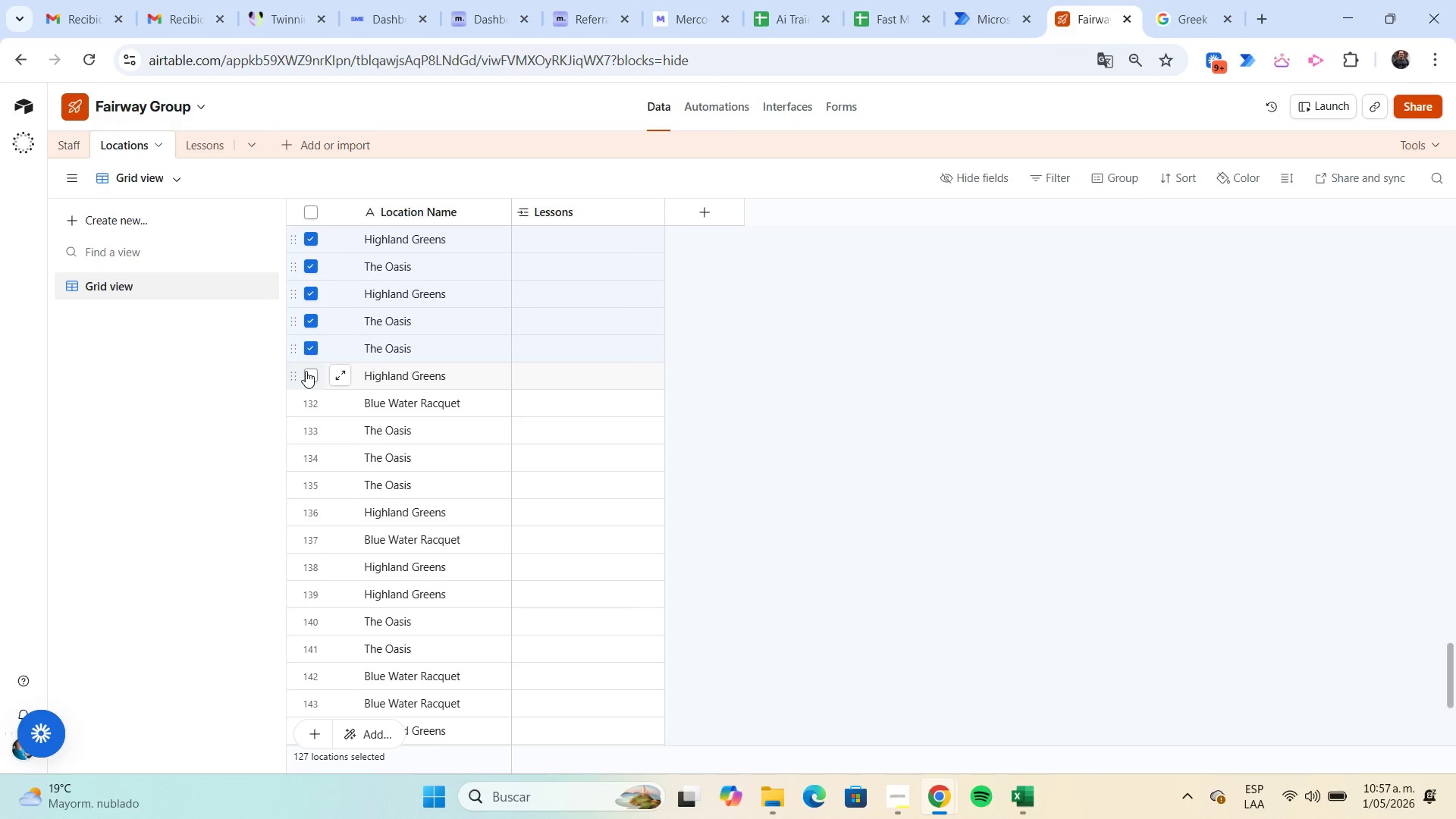 
left_click([306, 371])
 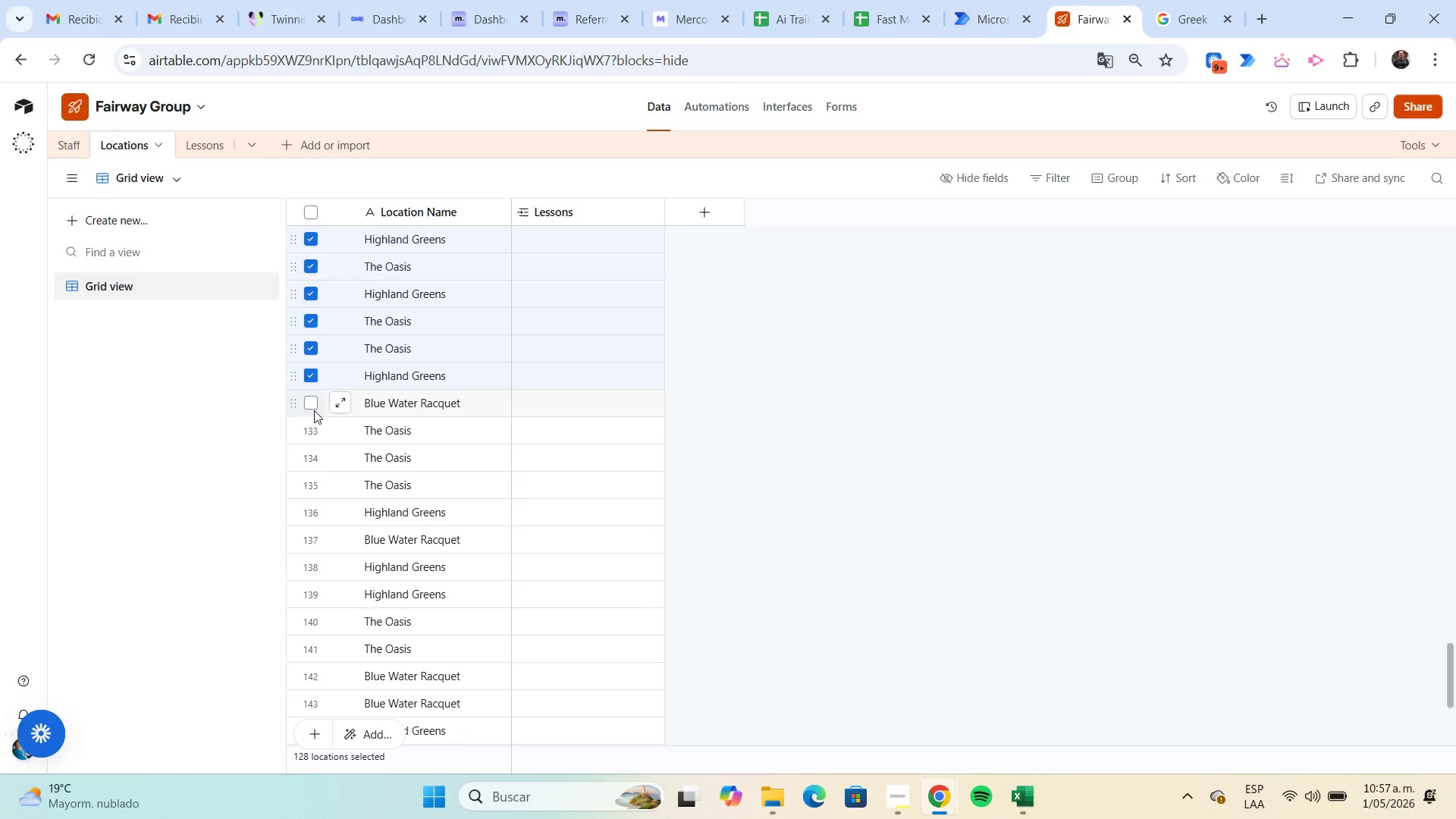 
left_click([313, 410])
 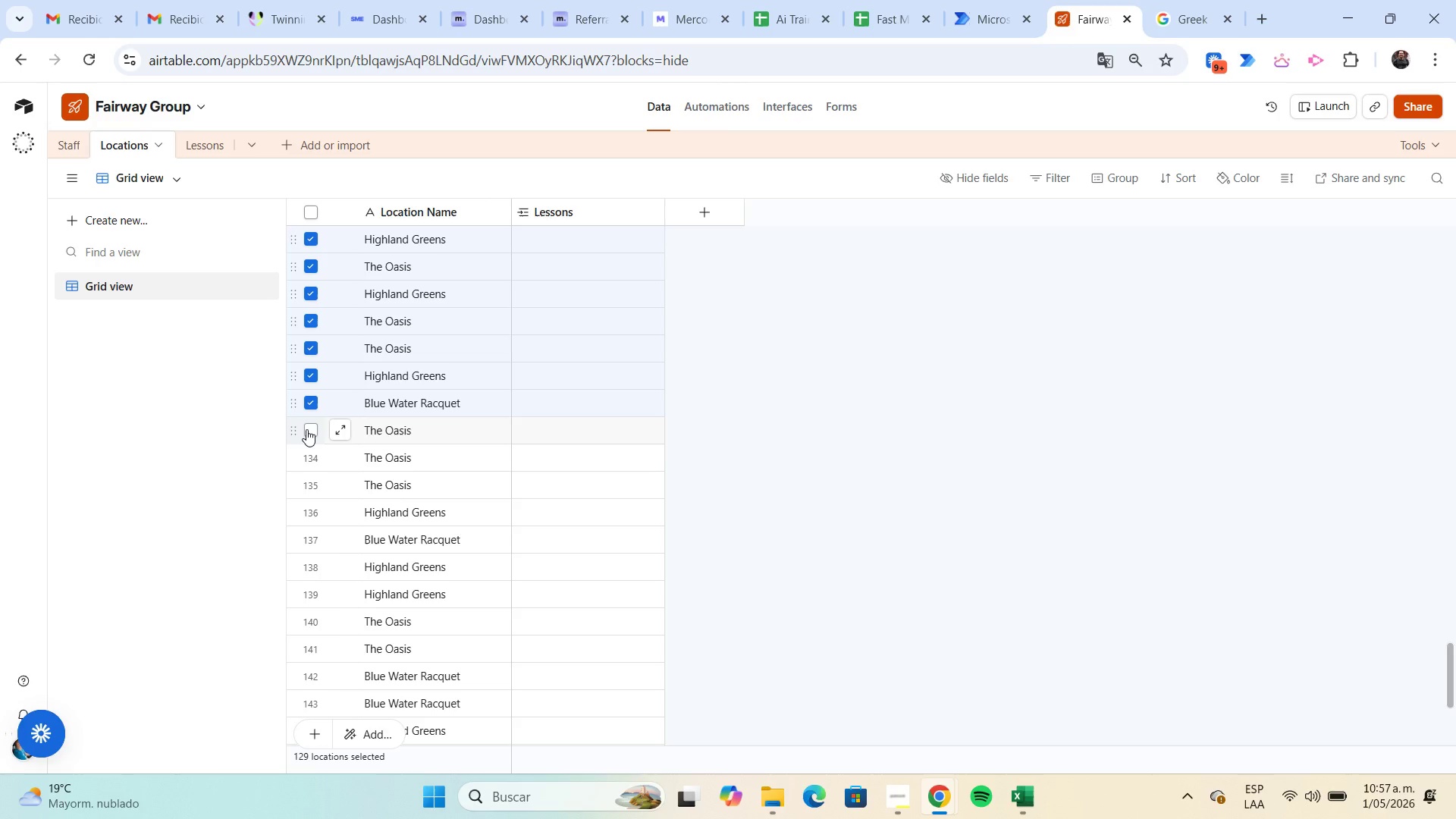 
left_click([306, 429])
 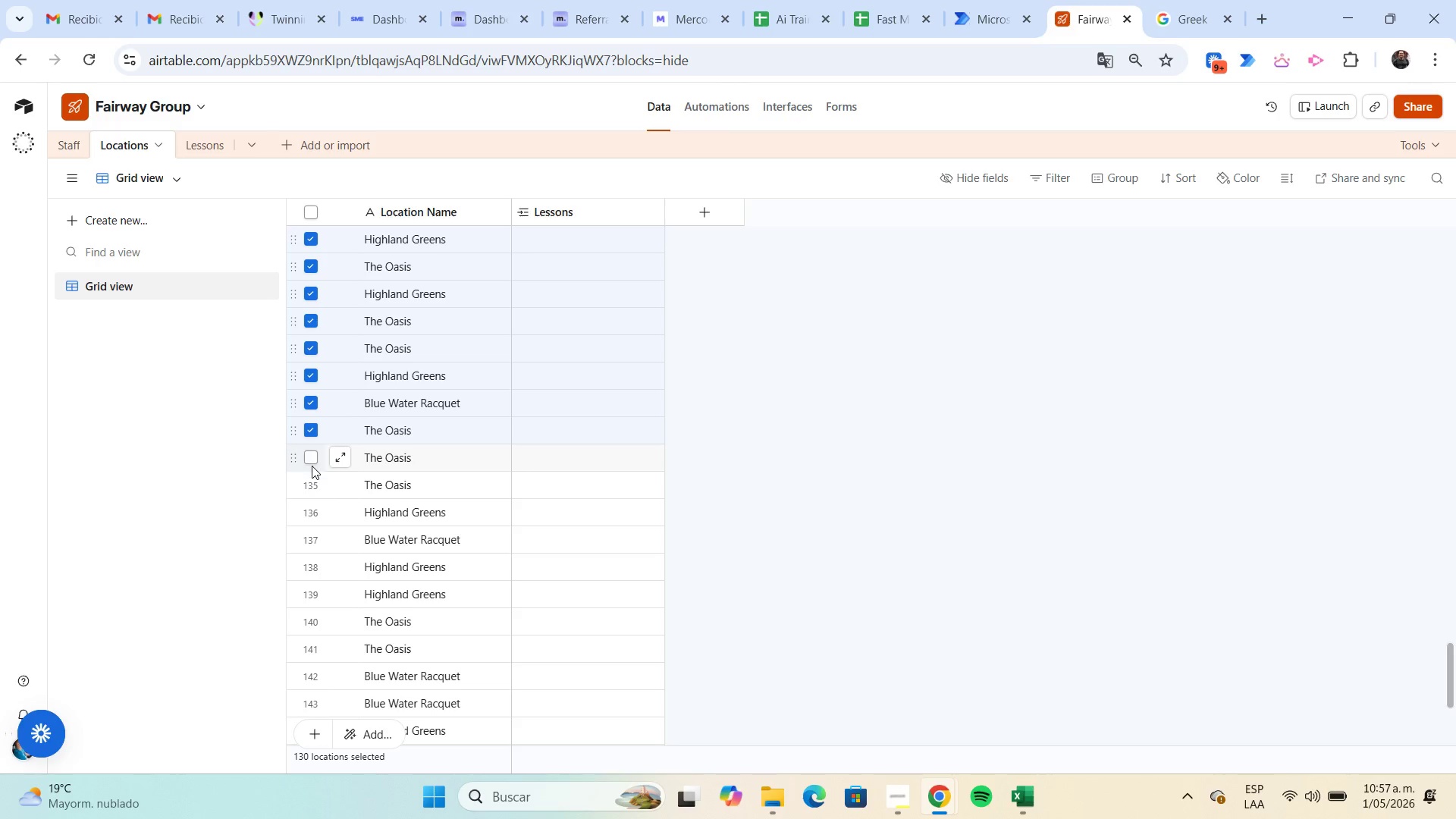 
left_click([312, 466])
 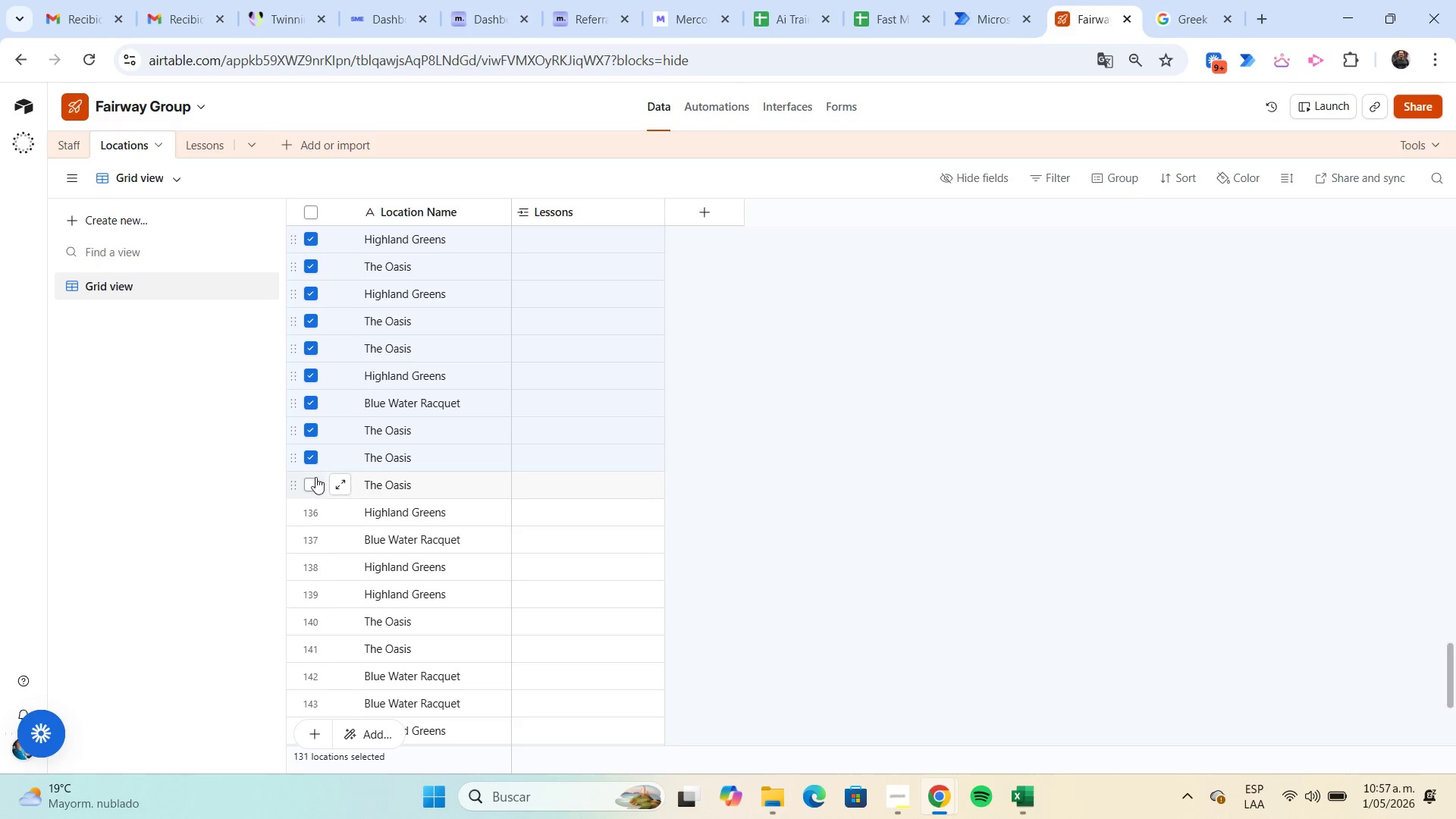 
left_click([312, 483])
 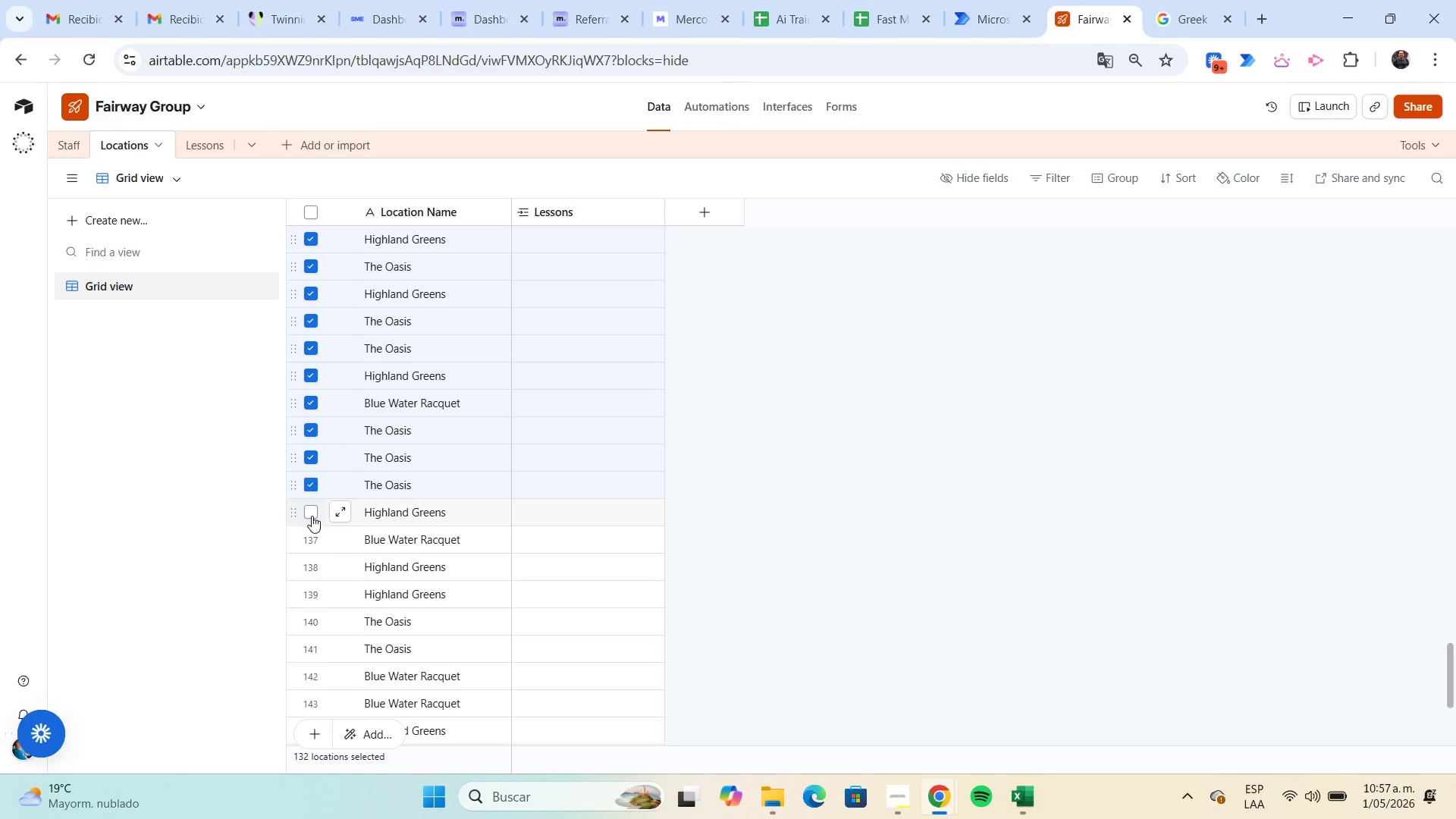 
left_click([312, 516])
 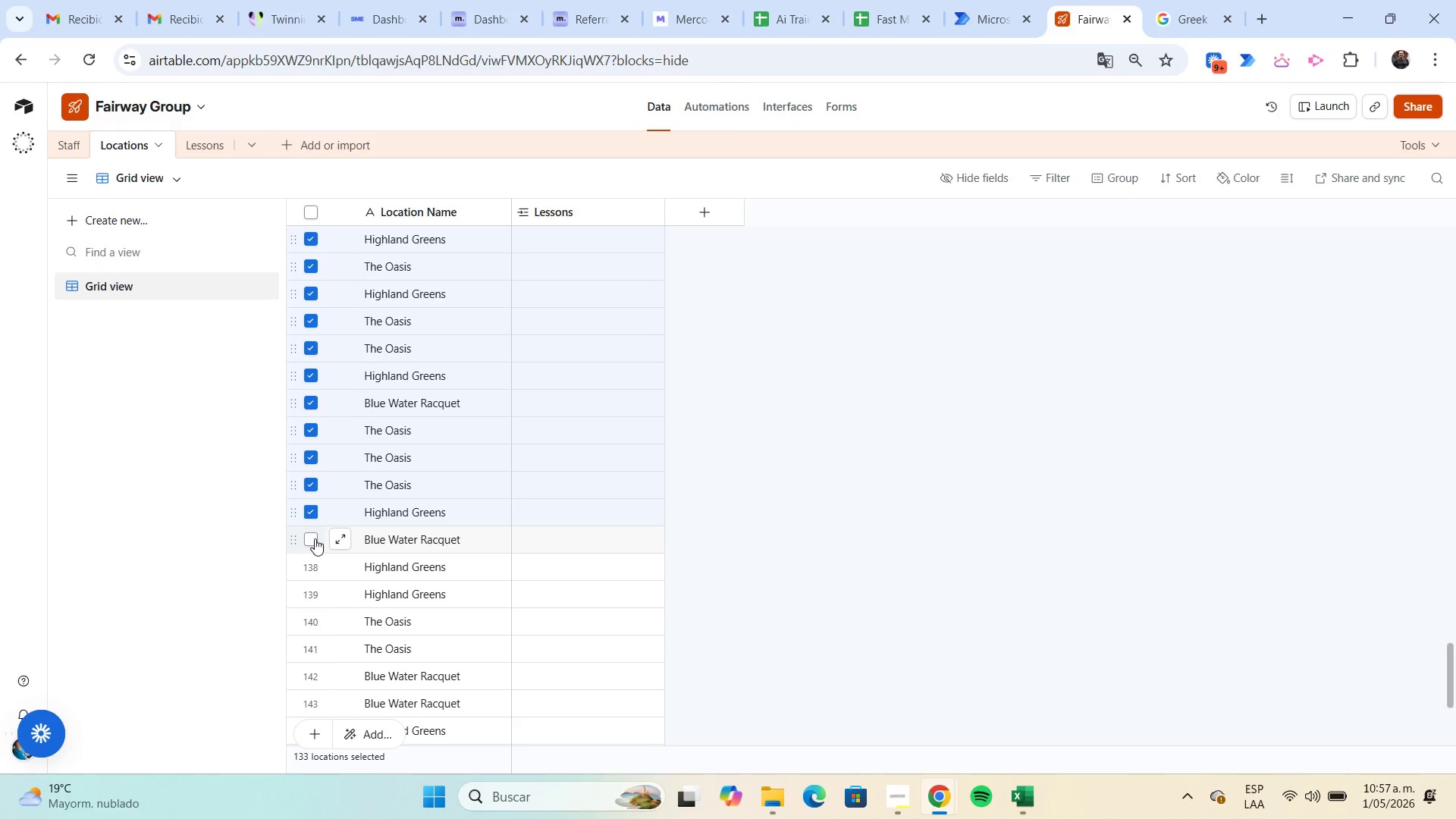 
left_click([315, 538])
 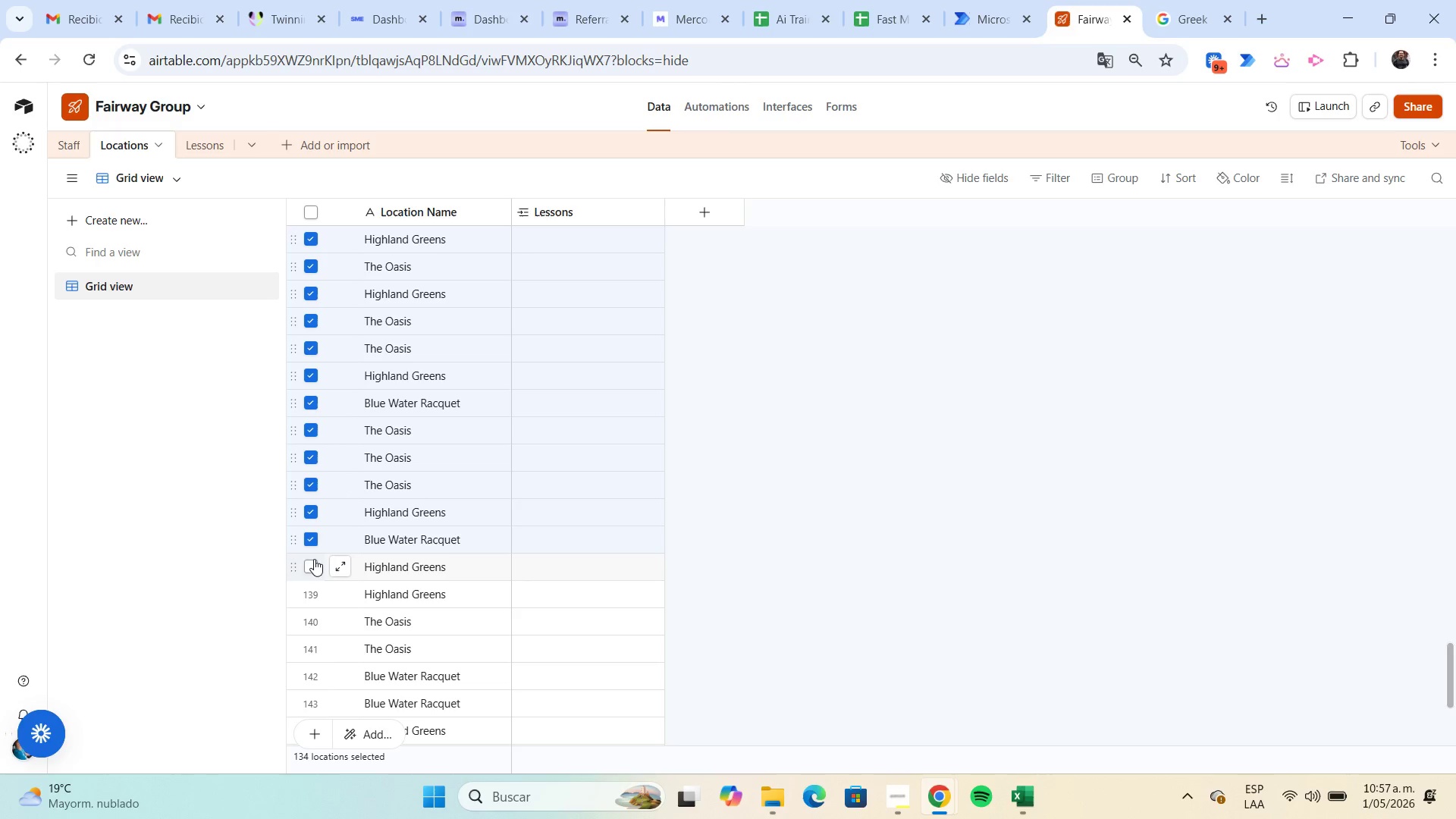 
left_click([312, 560])
 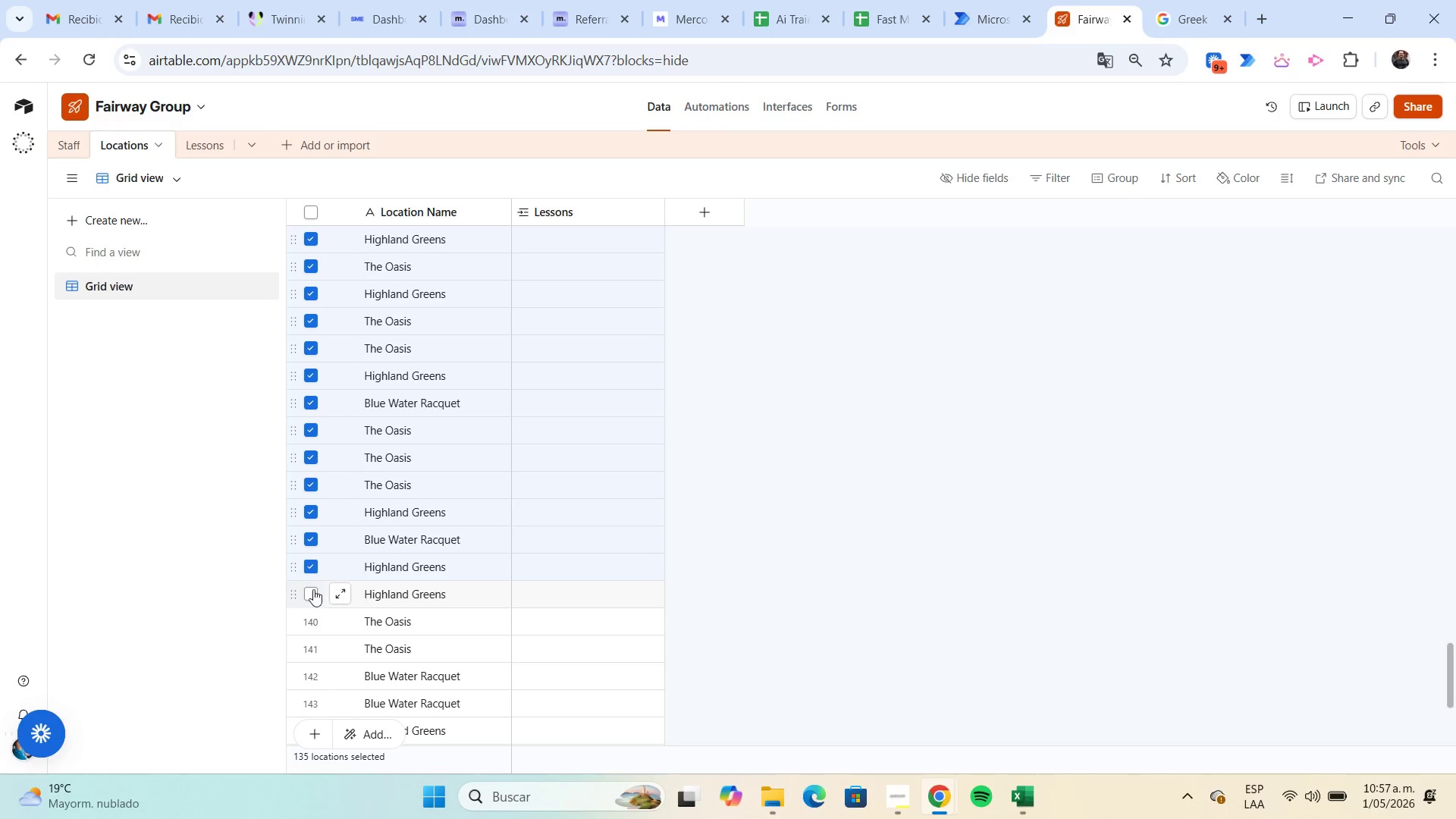 
left_click([312, 589])
 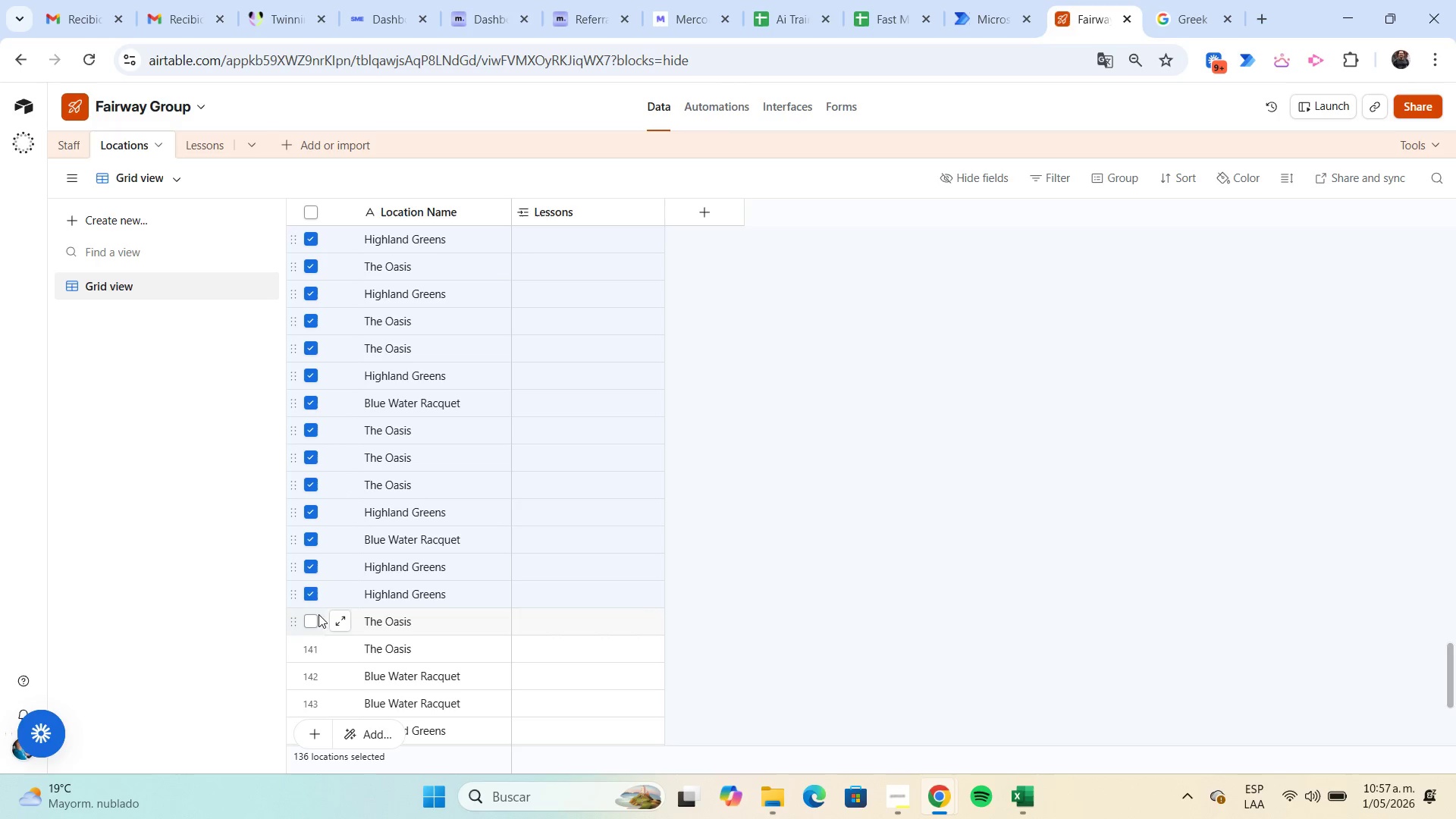 
left_click([314, 617])
 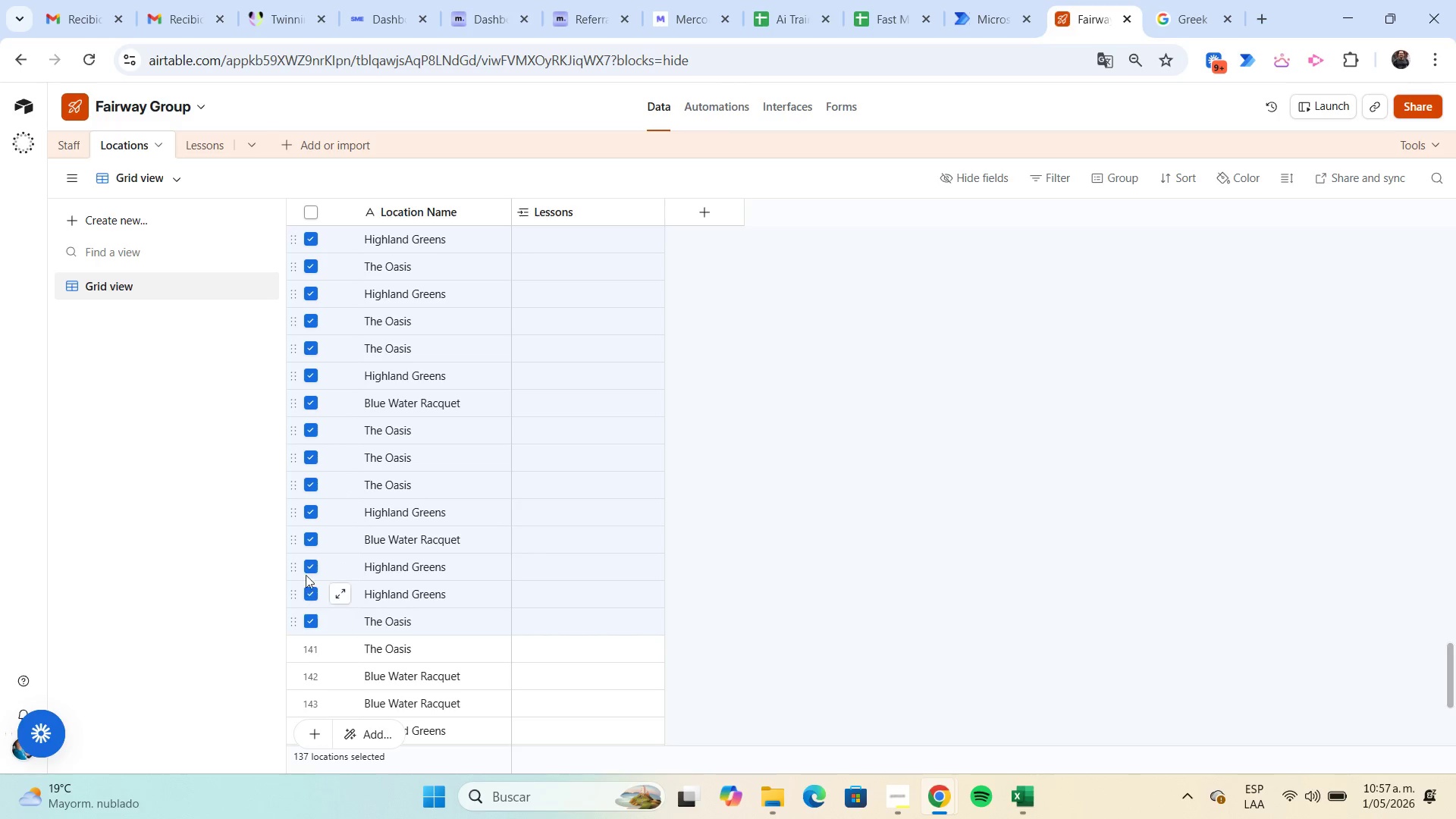 
scroll: coordinate [311, 557], scroll_direction: down, amount: 2.0
 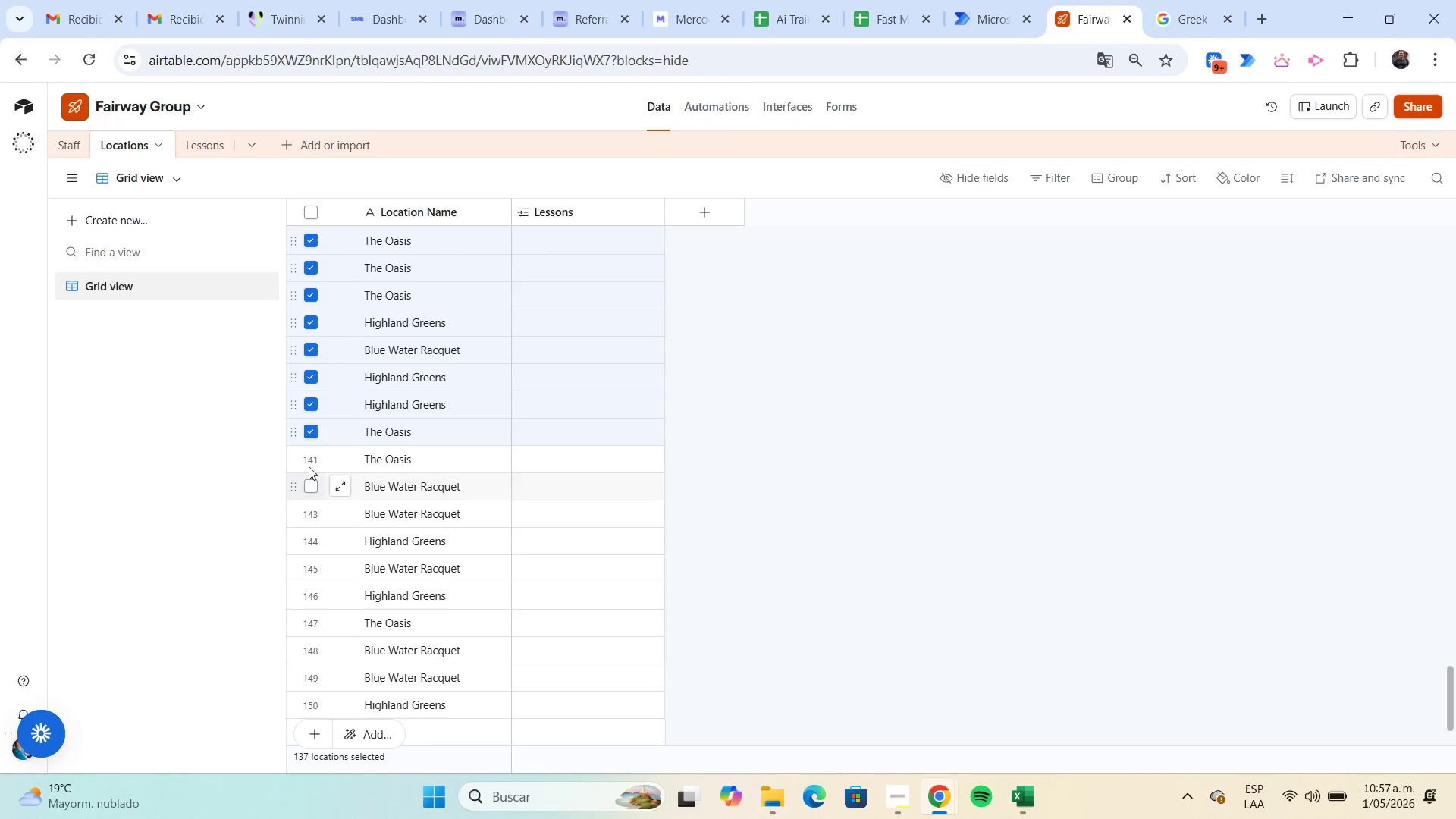 
left_click([311, 464])
 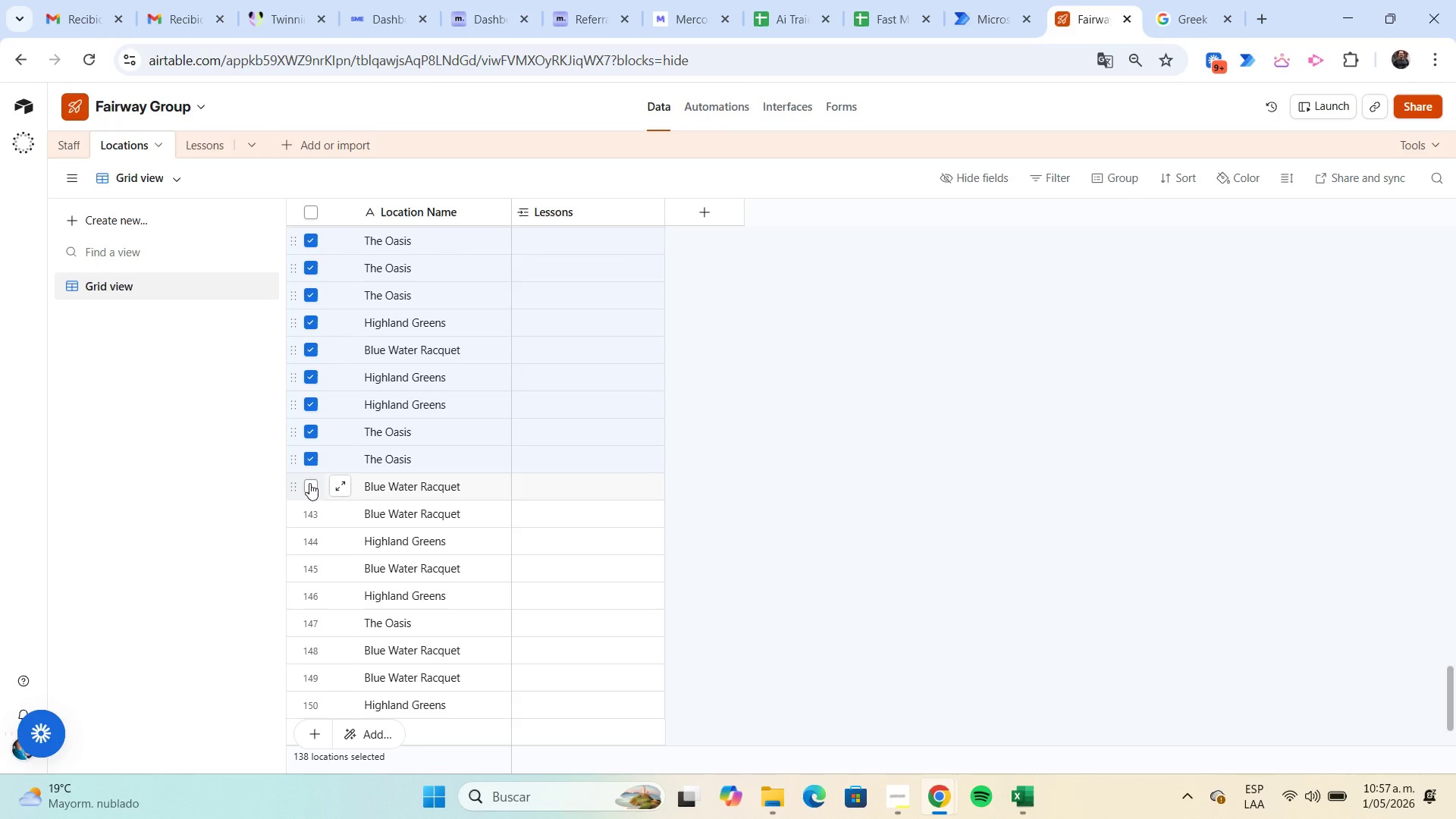 
left_click([309, 483])
 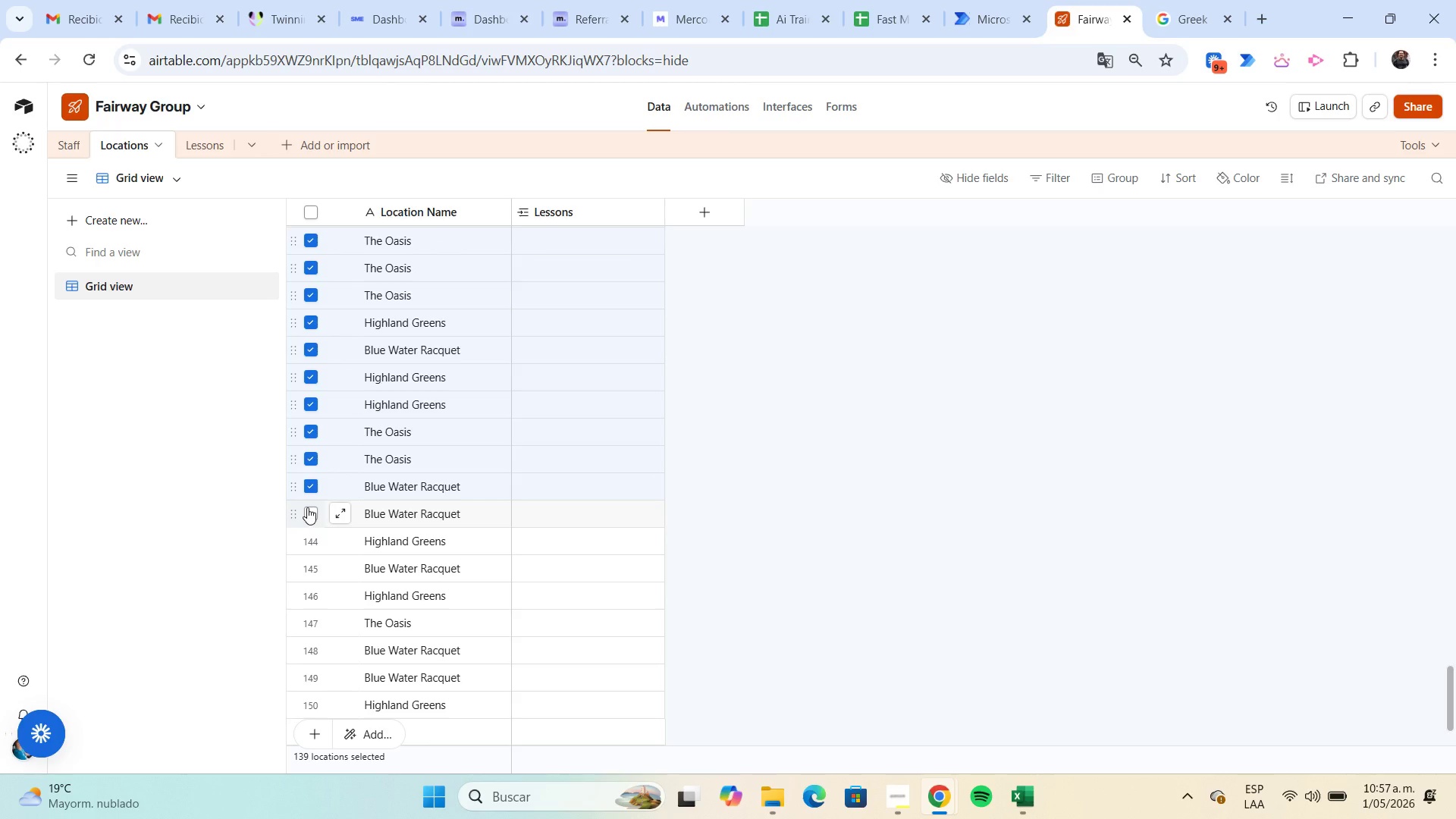 
left_click([307, 507])
 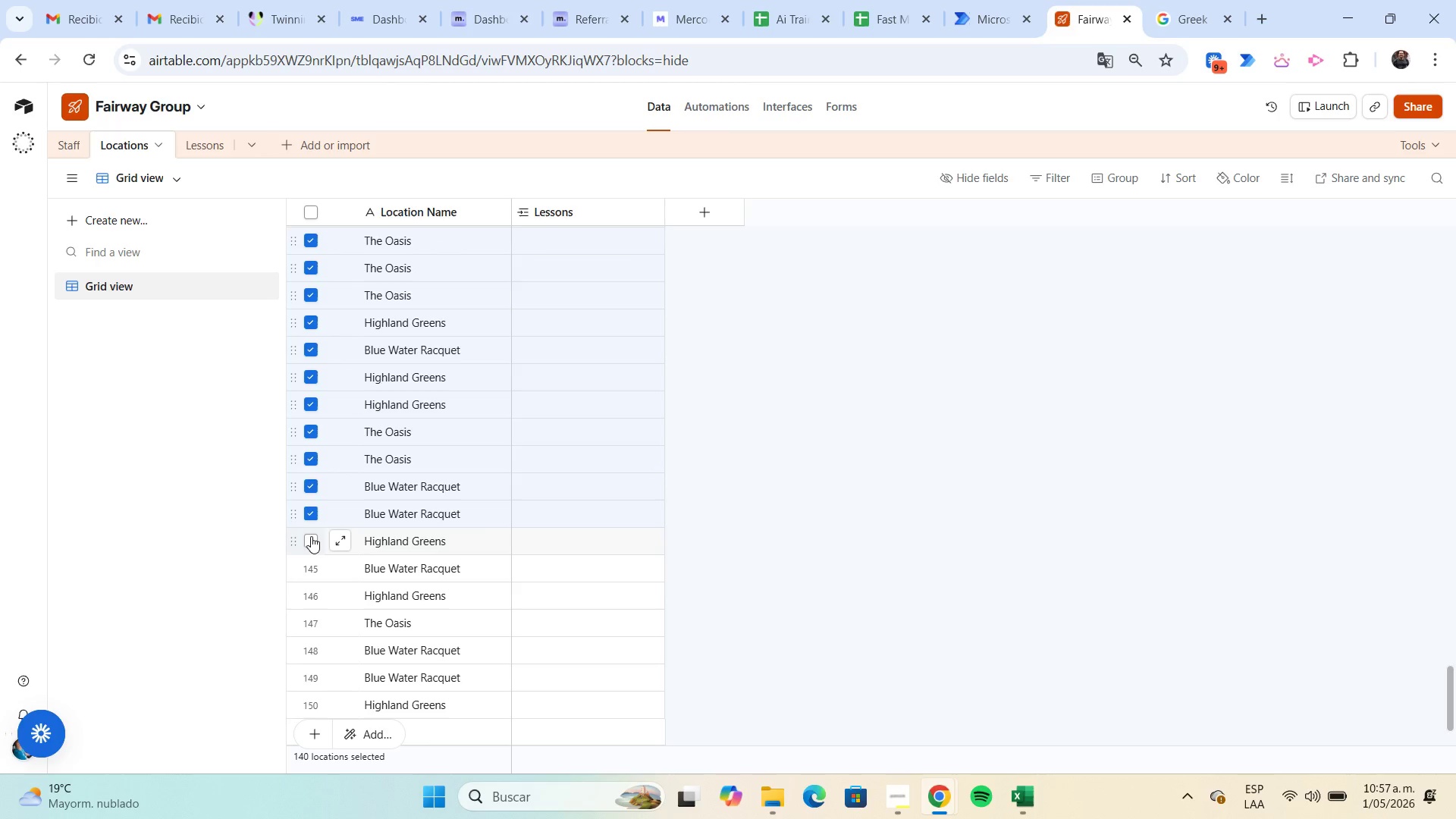 
left_click([311, 536])
 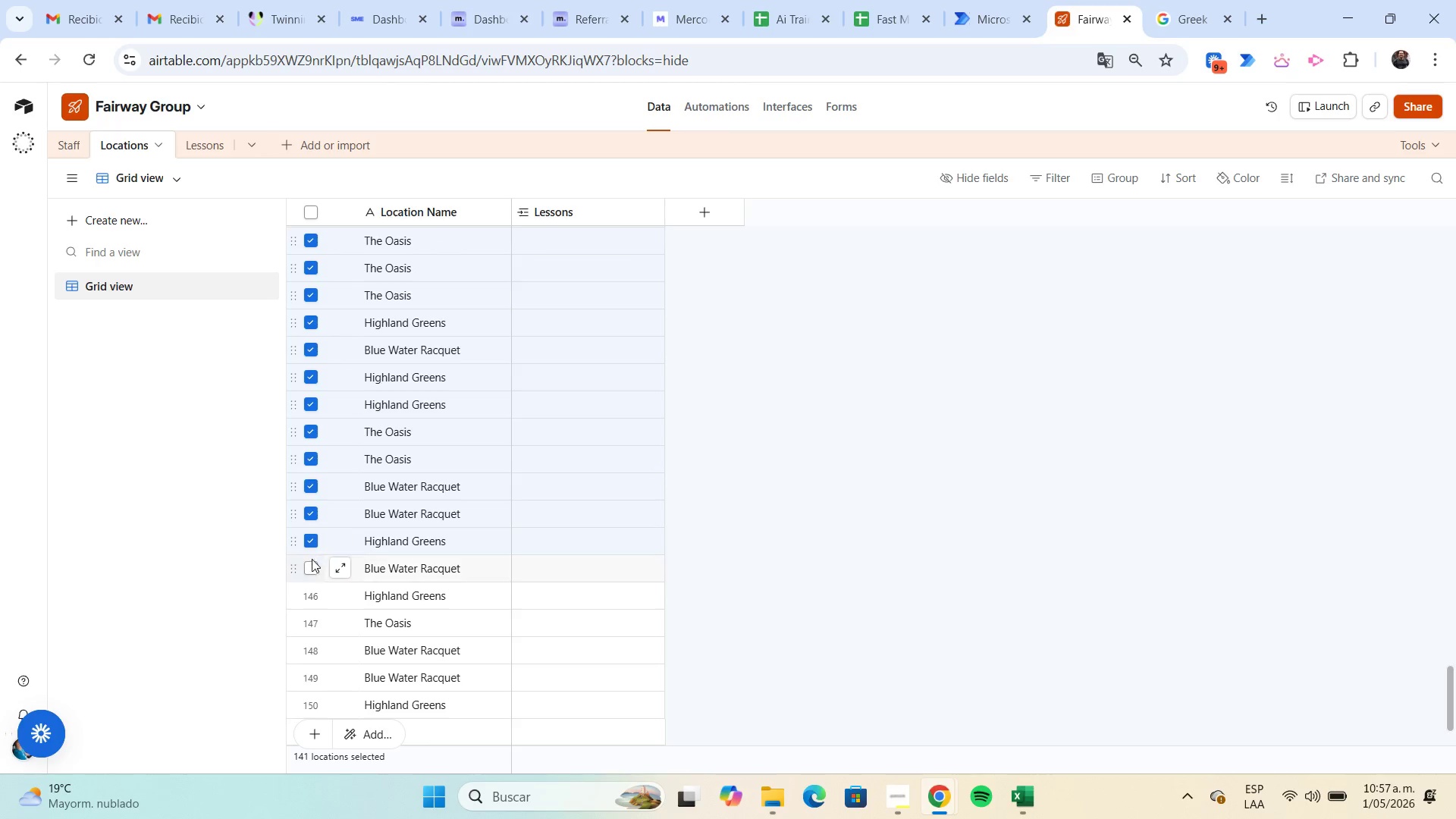 
left_click([312, 561])
 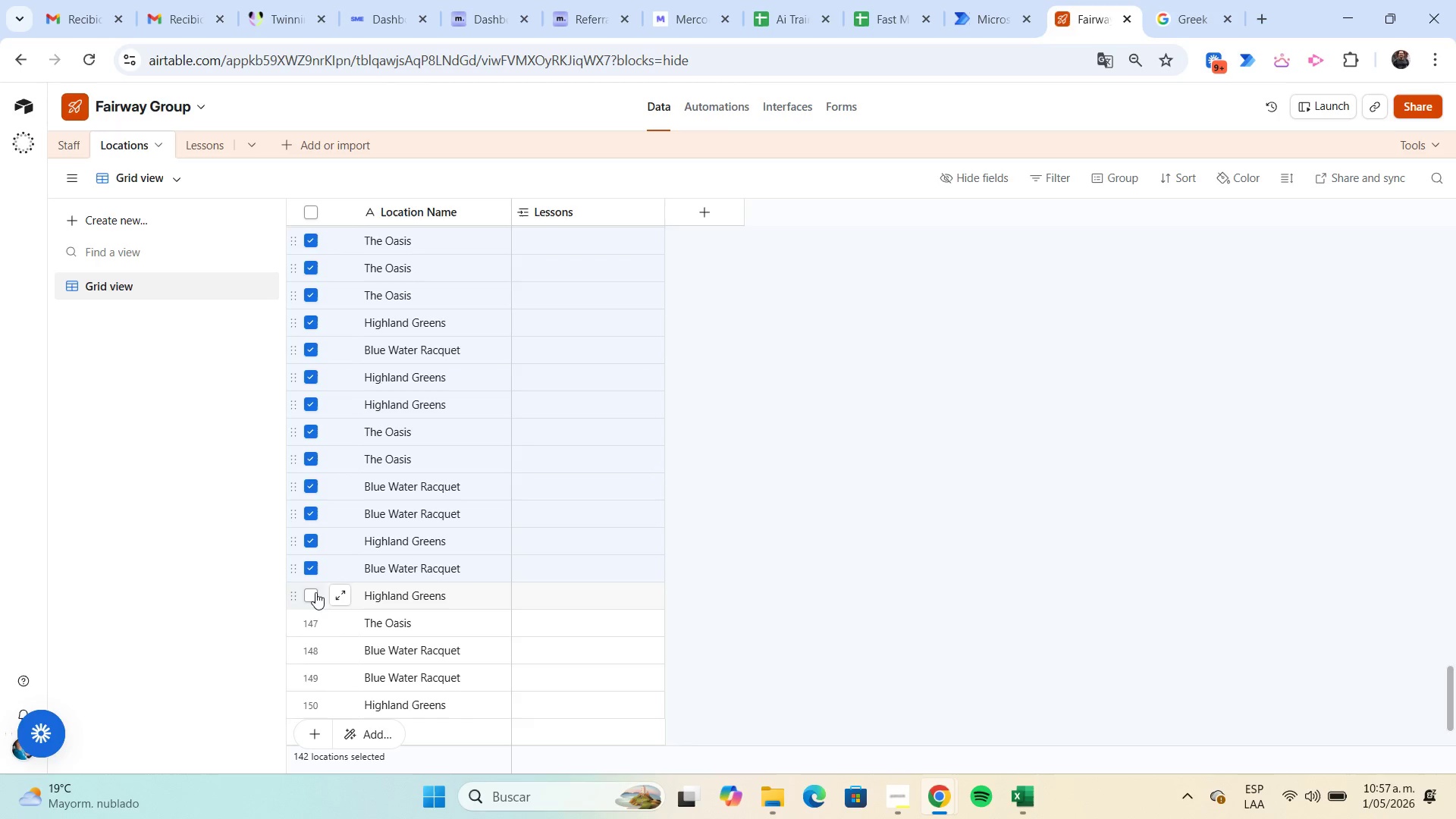 
left_click([315, 592])
 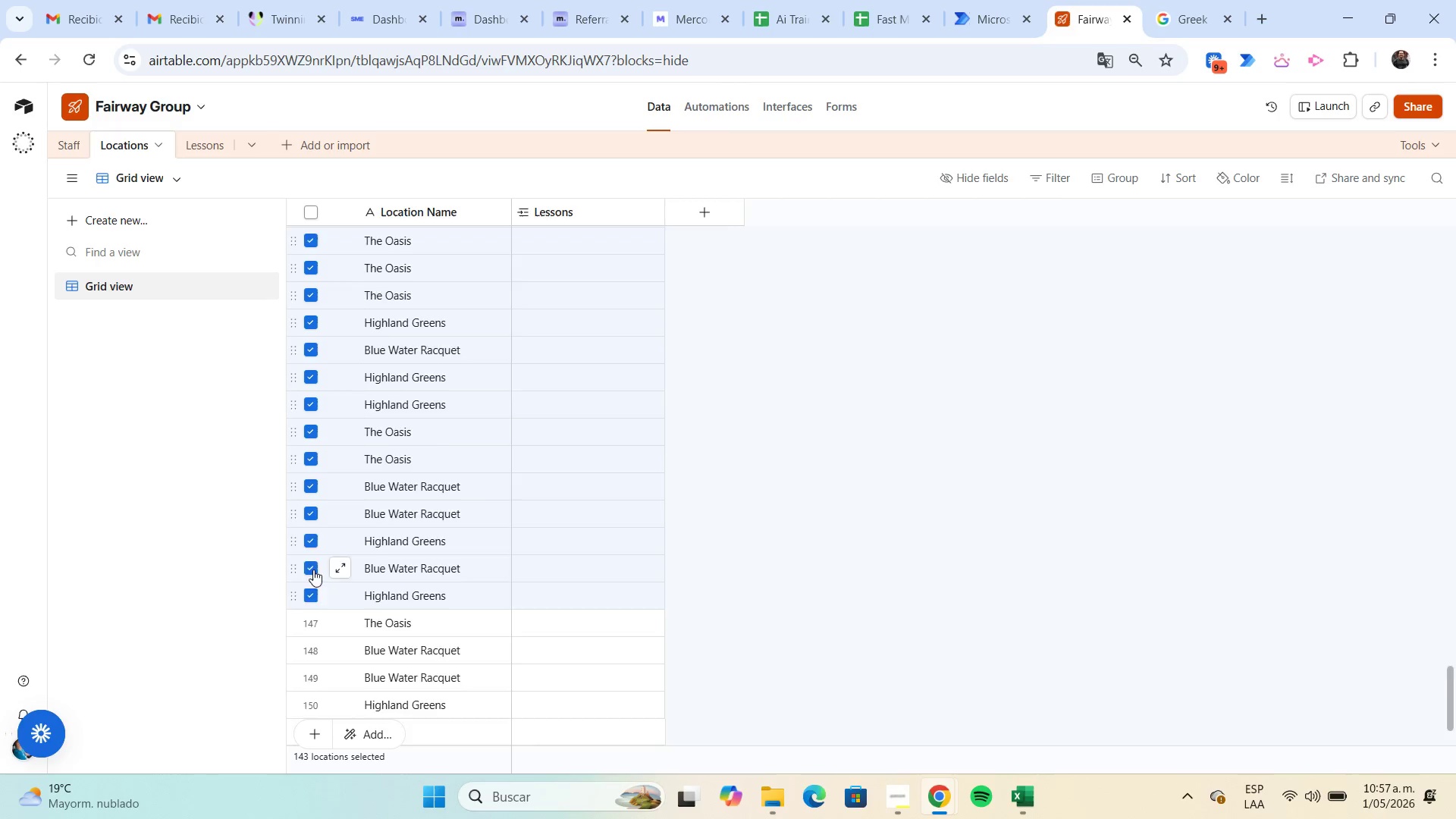 
scroll: coordinate [312, 549], scroll_direction: down, amount: 3.0
 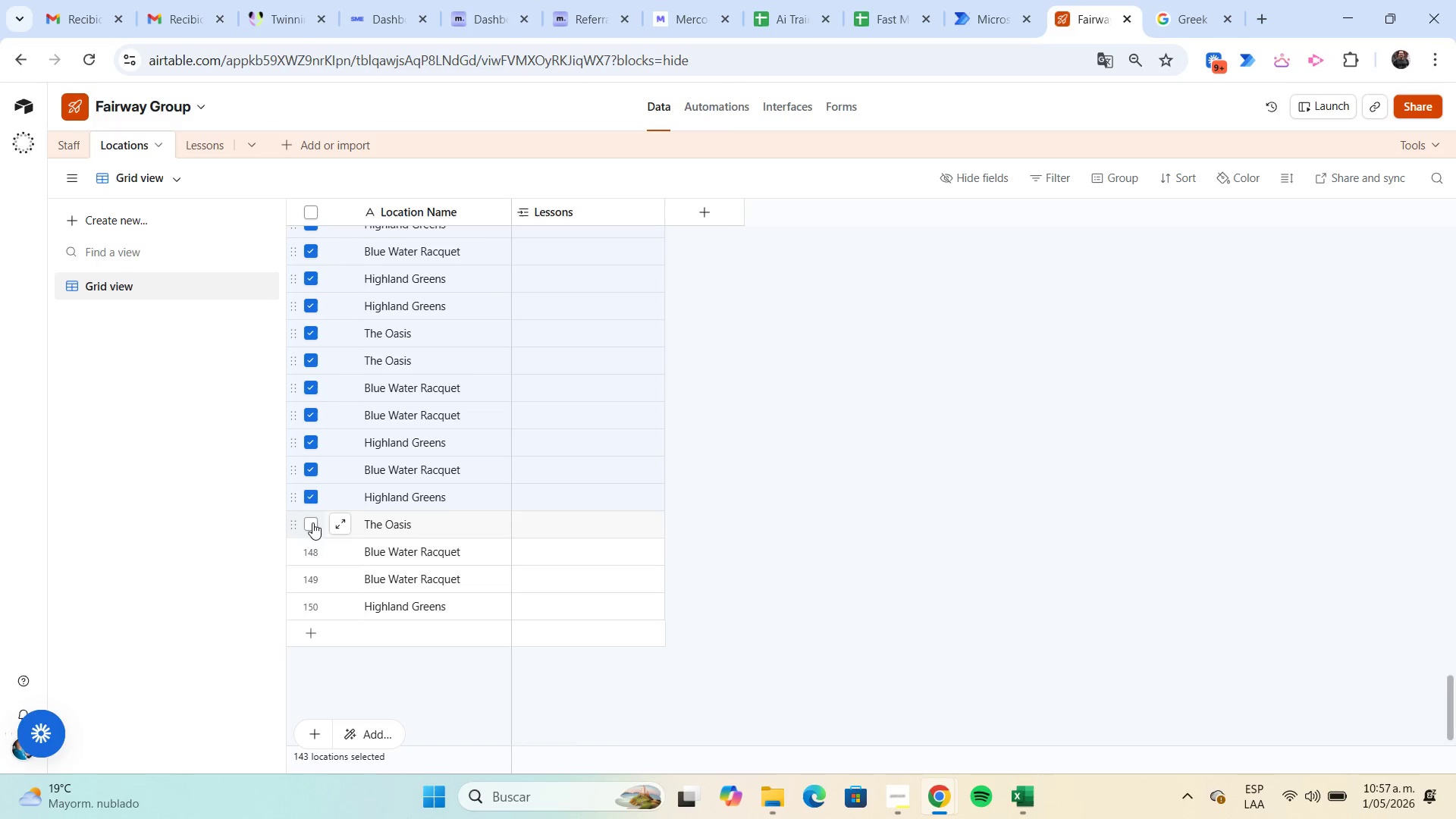 
left_click([312, 522])
 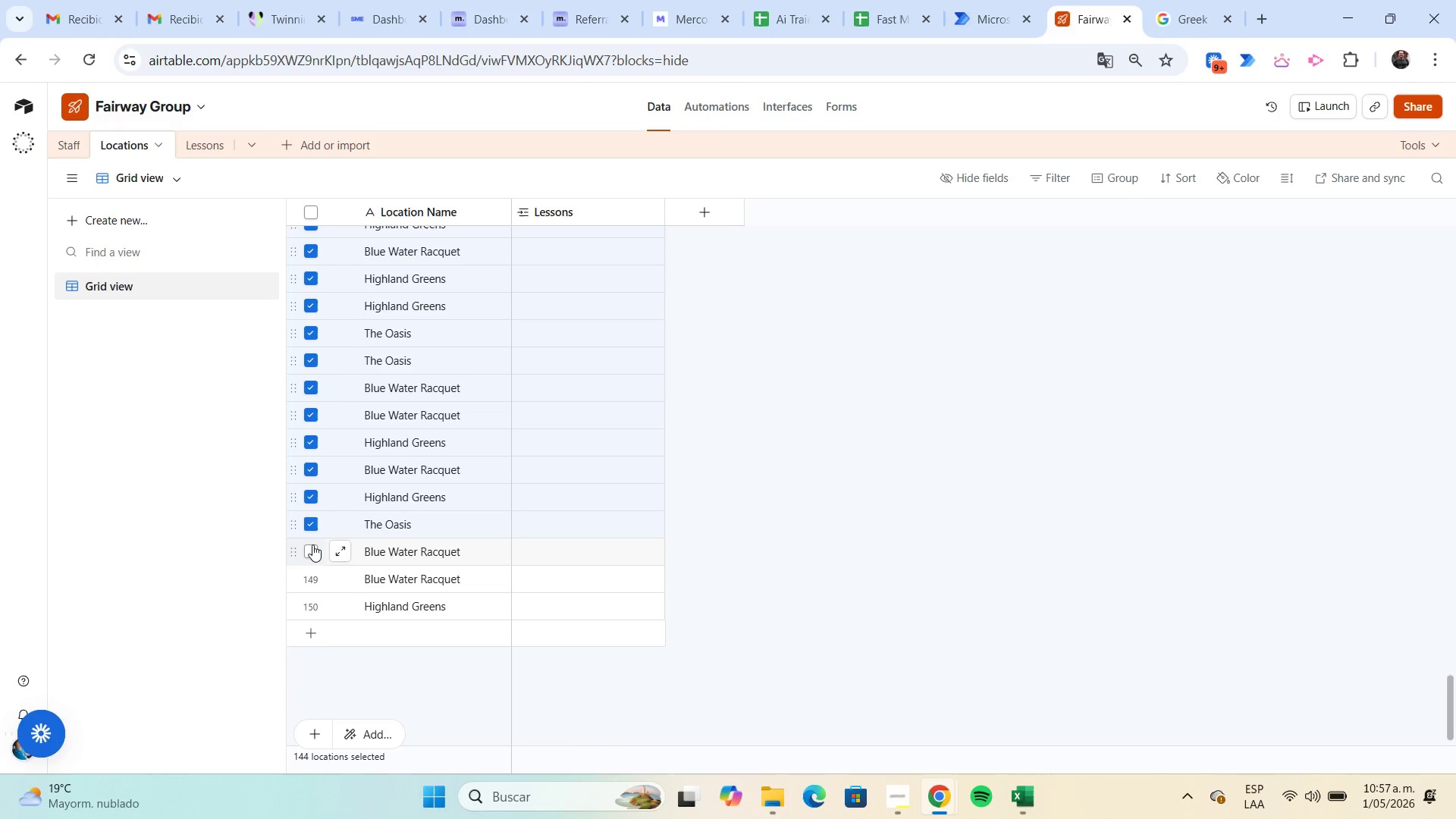 
left_click([312, 544])
 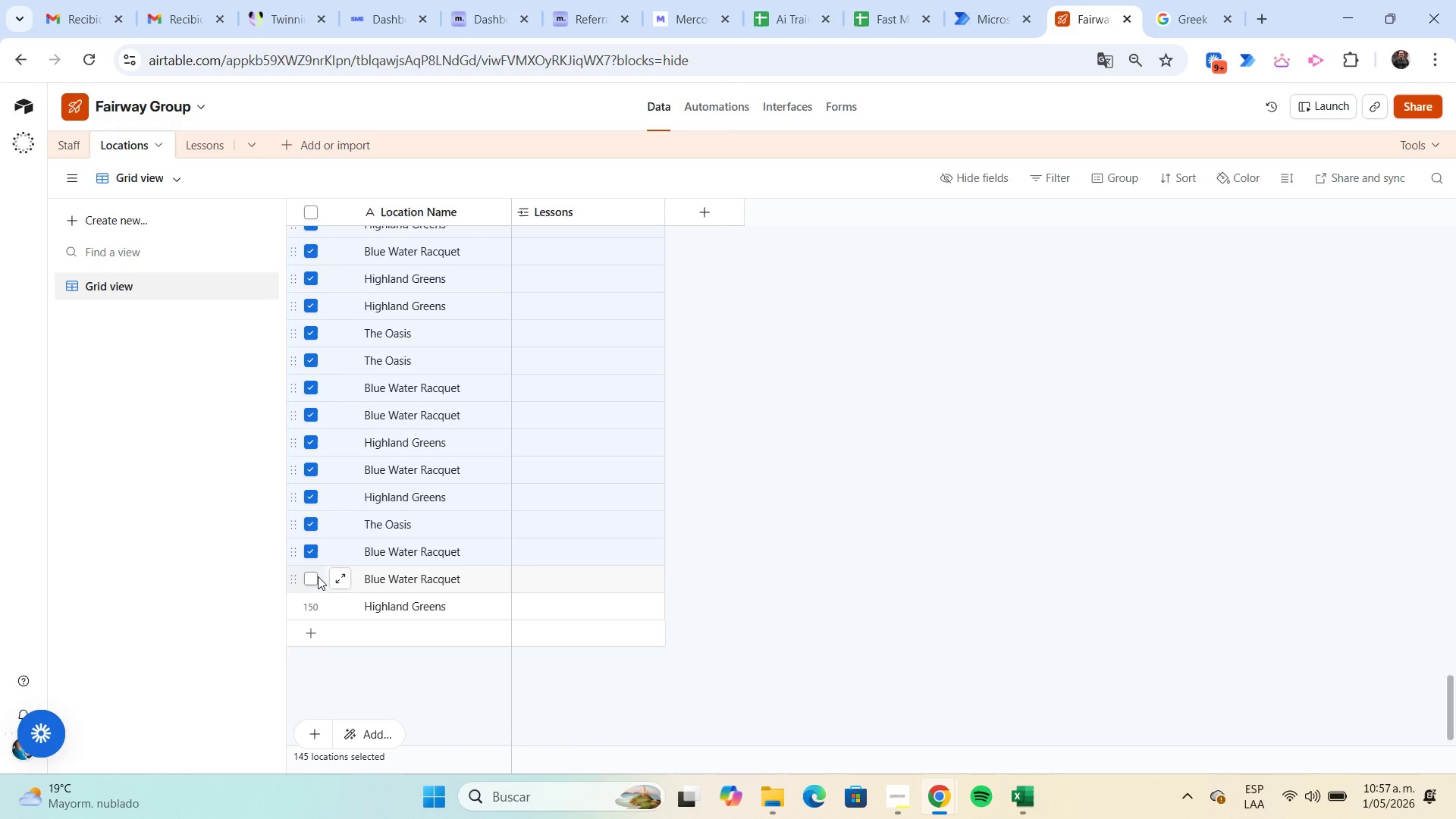 
left_click([317, 576])
 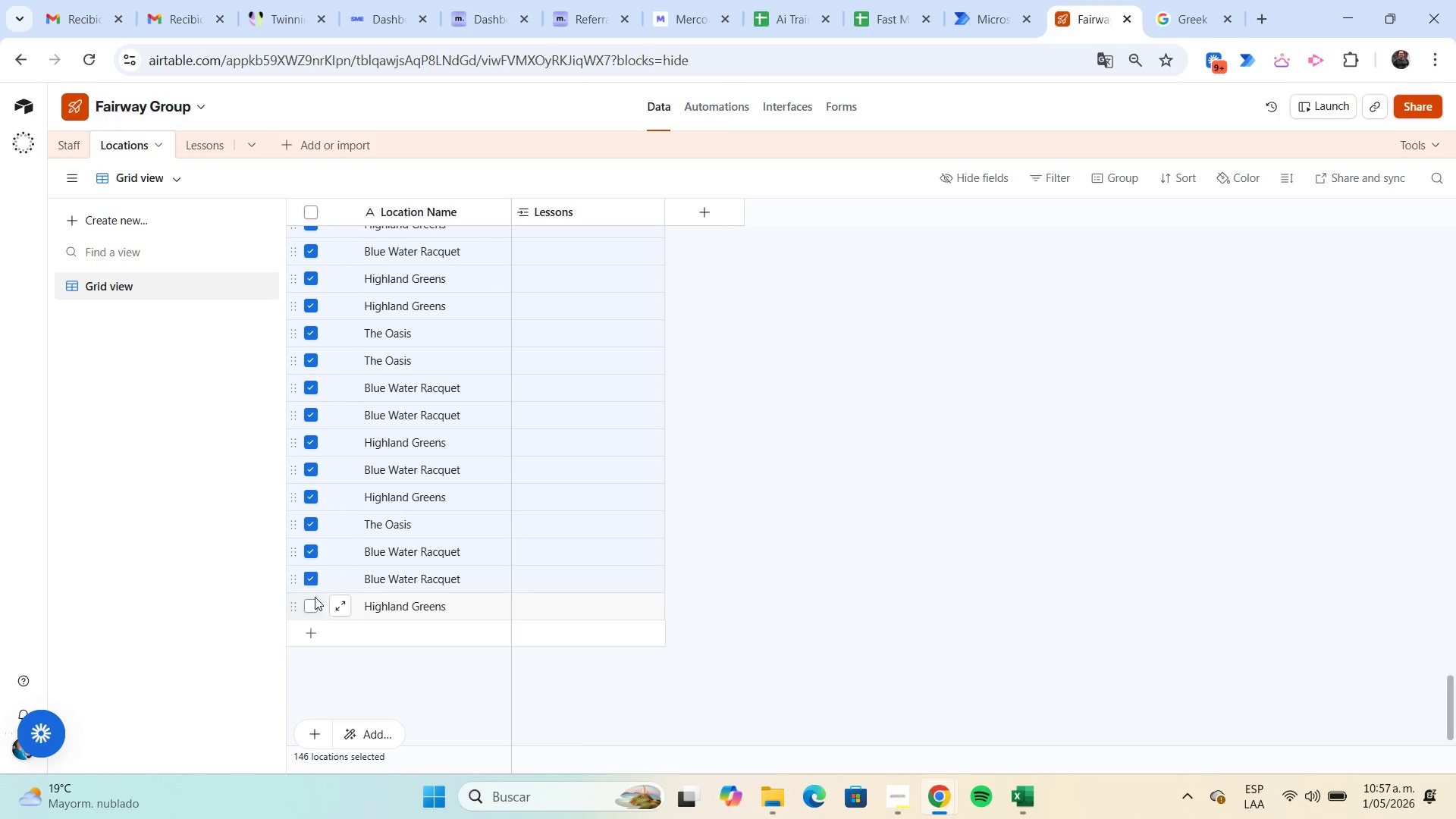 
left_click([314, 598])
 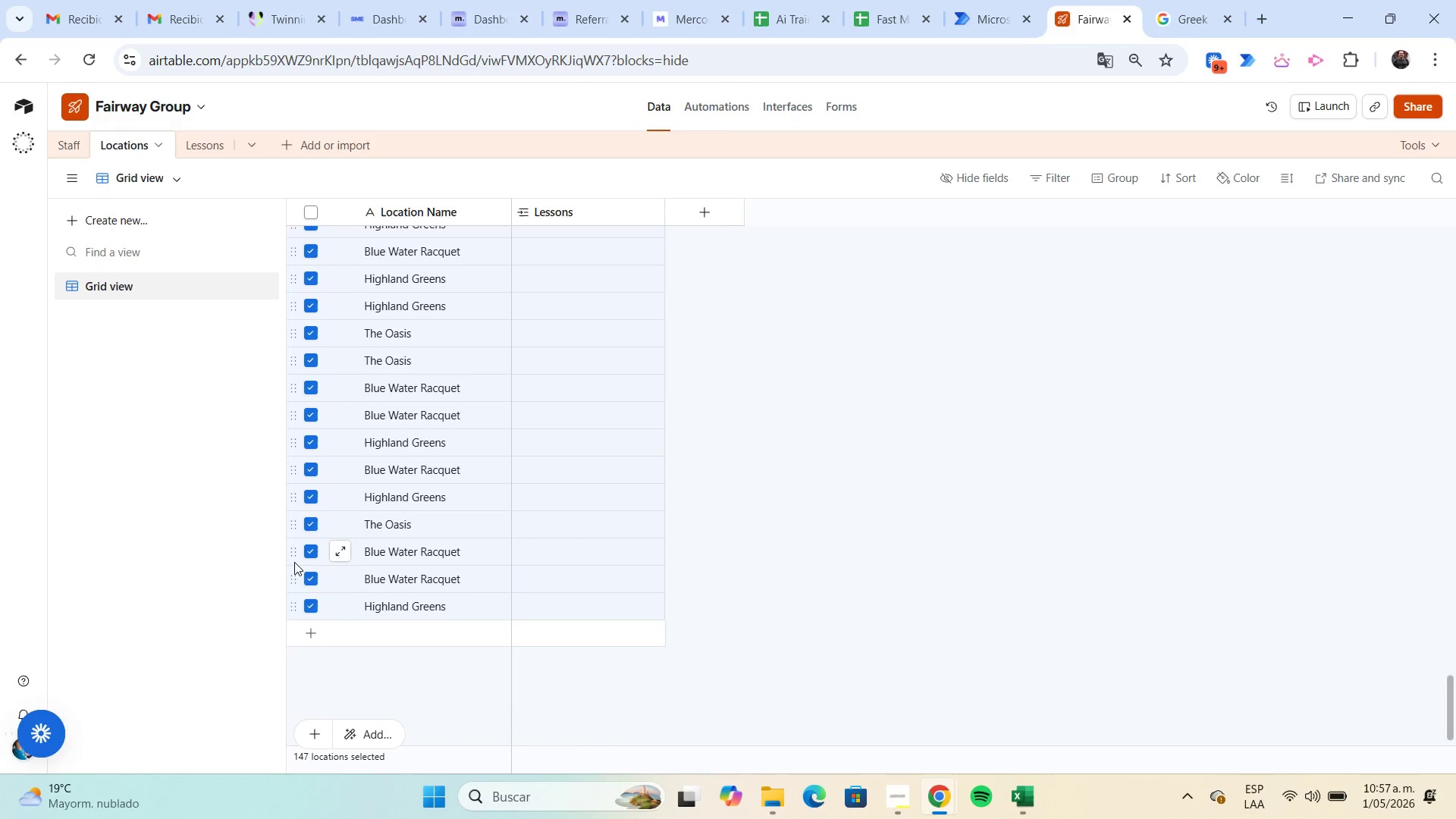 
right_click([293, 557])
 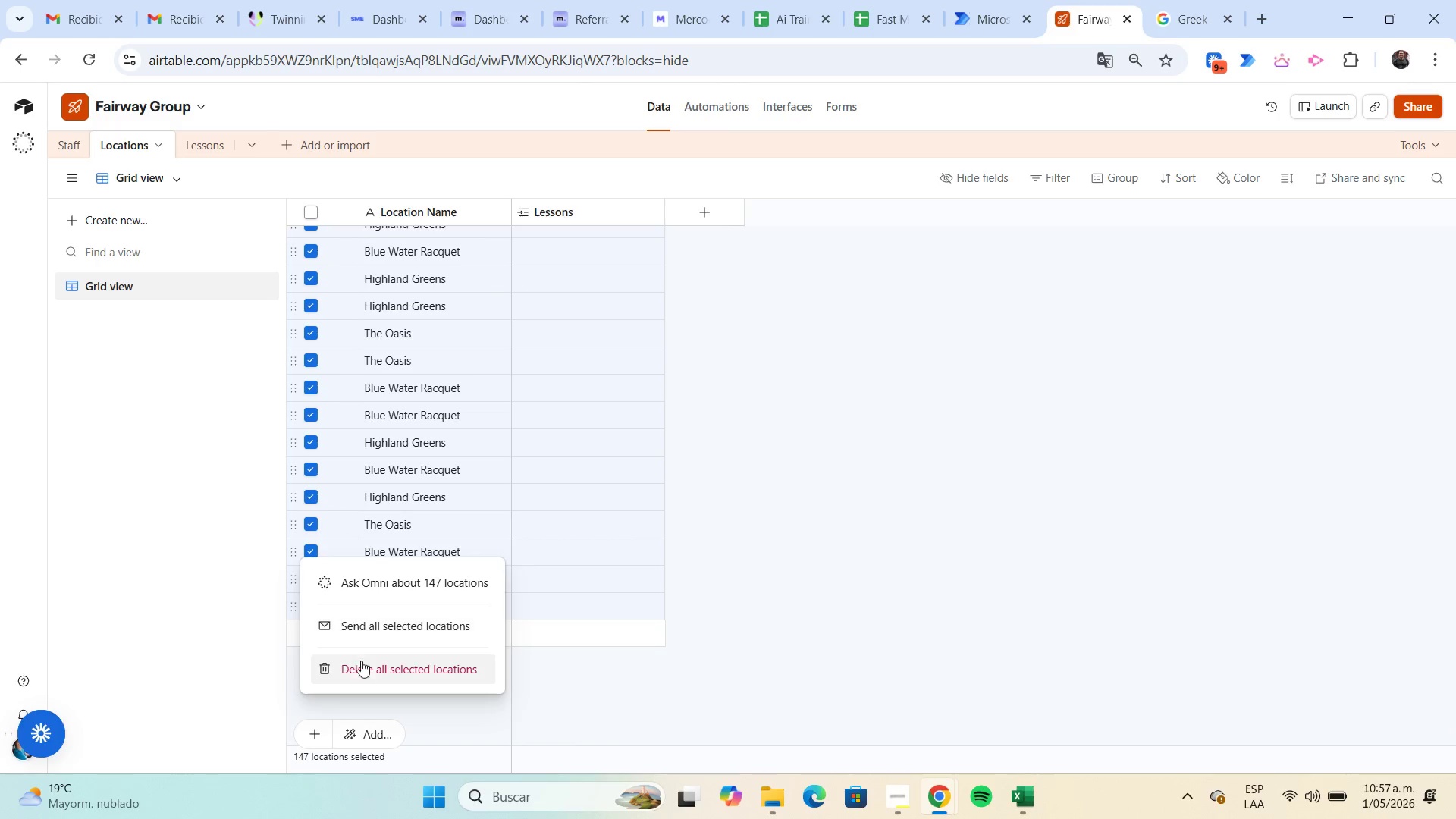 
left_click([359, 666])
 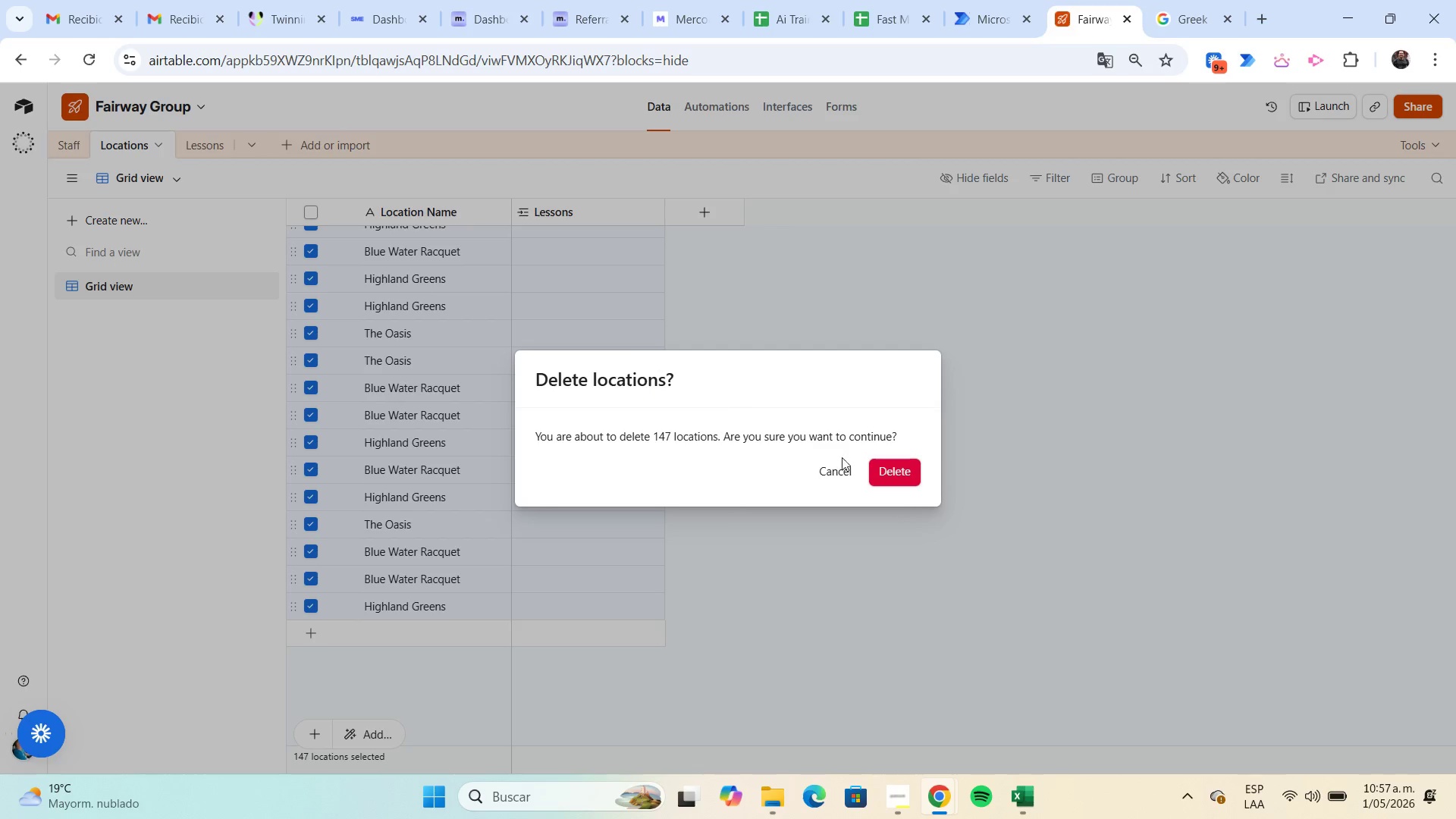 
left_click([880, 469])
 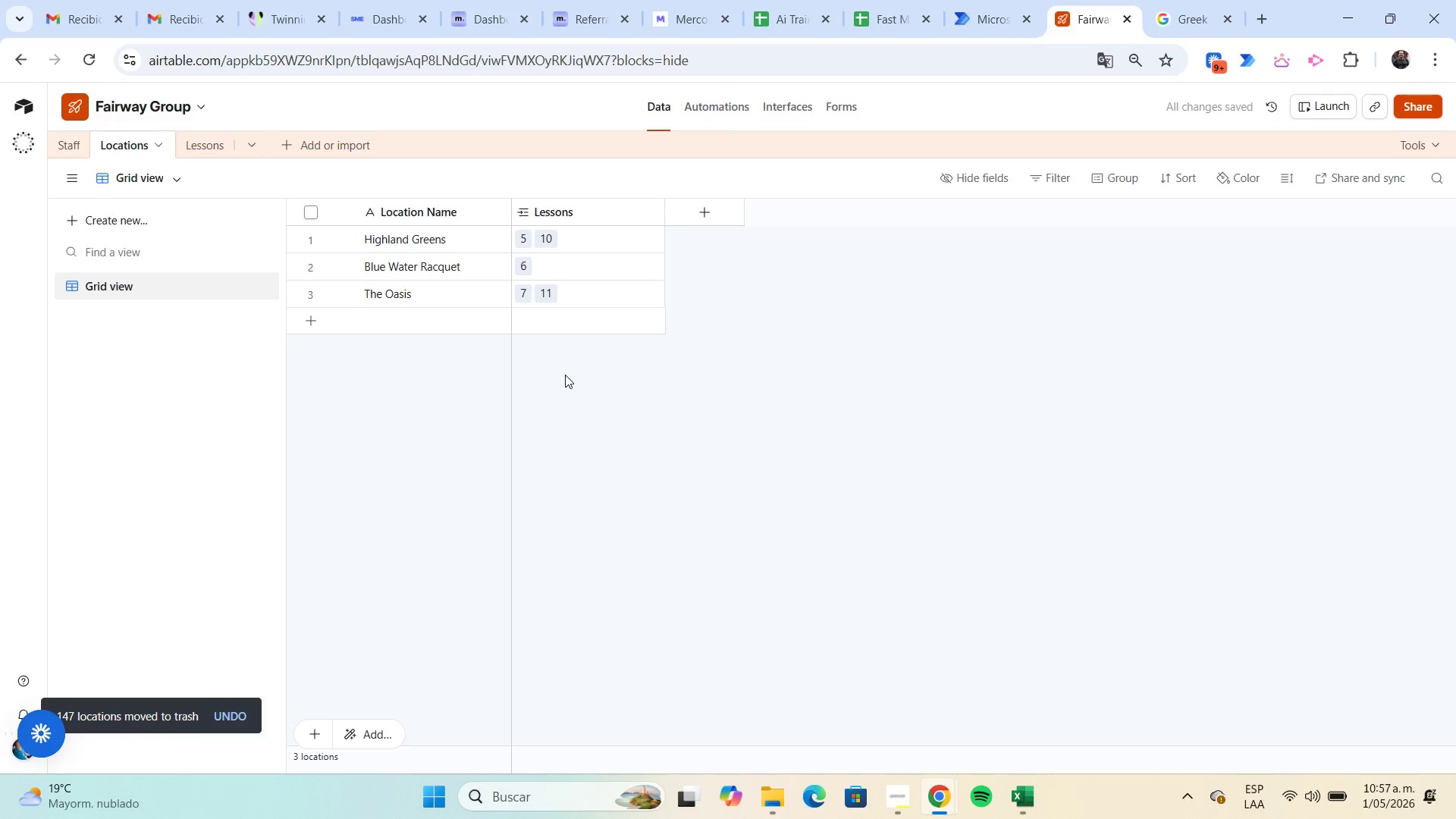 
scroll: coordinate [564, 375], scroll_direction: up, amount: 2.0
 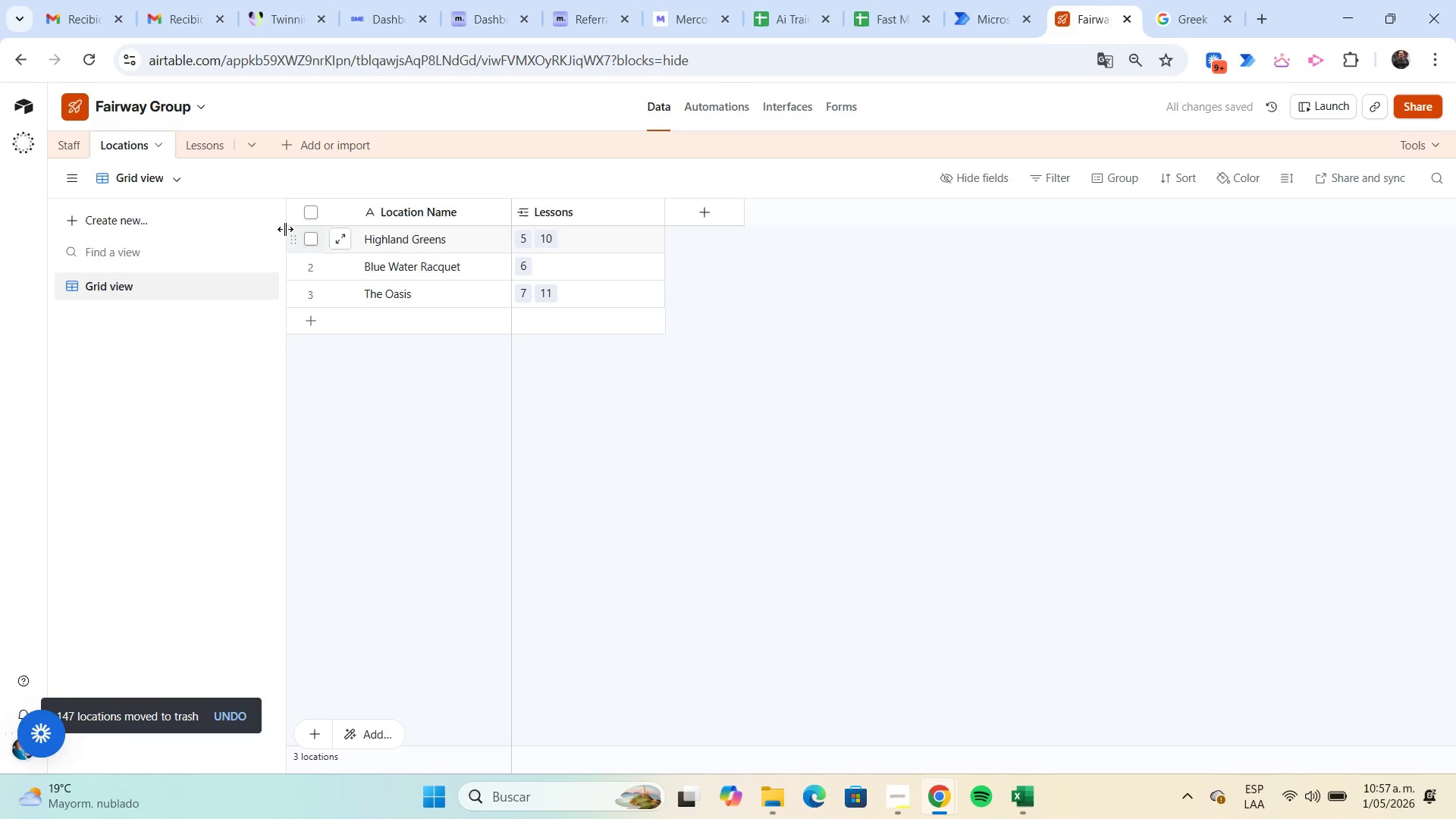 
left_click([212, 150])
 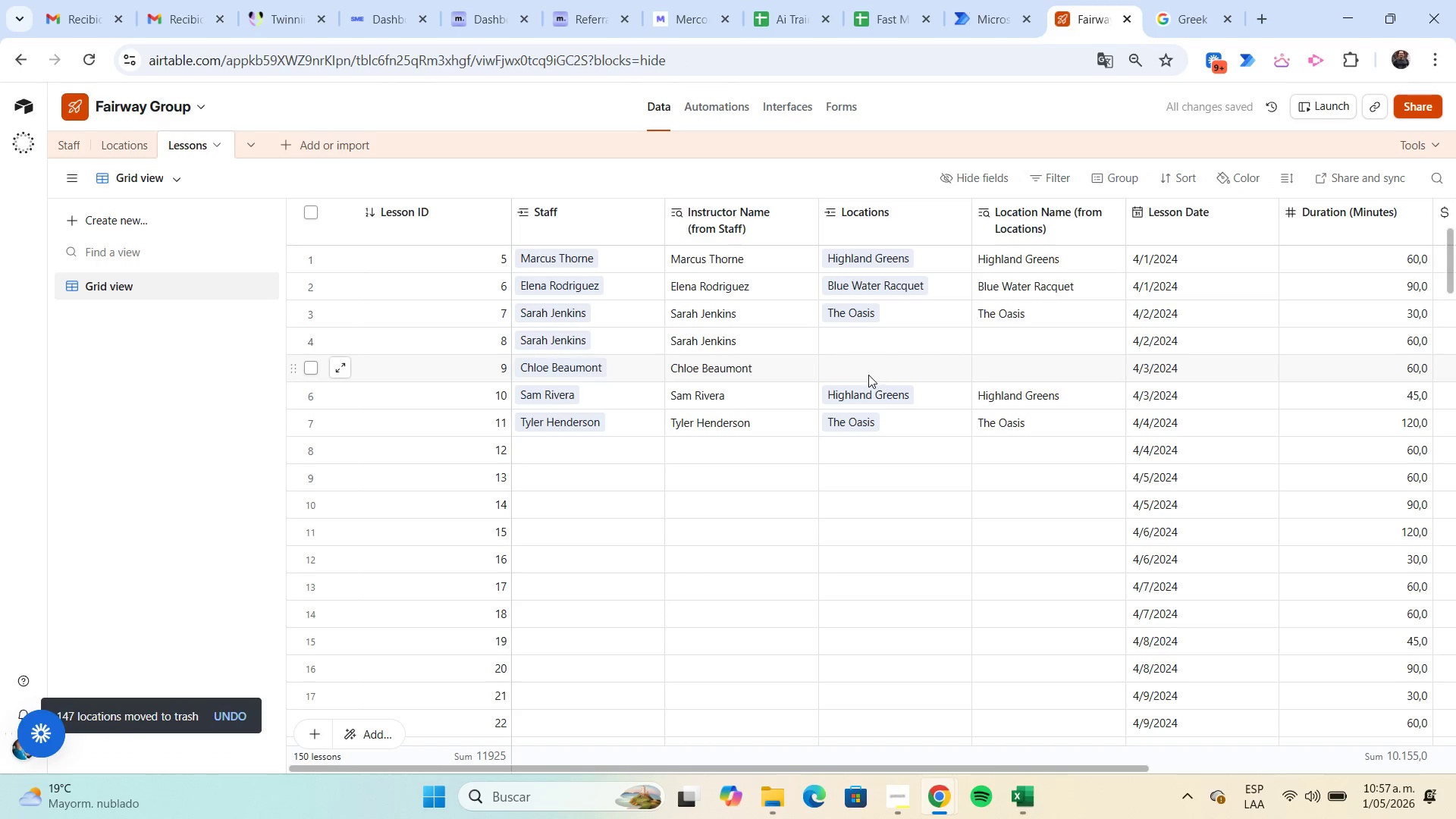 
left_click([837, 344])
 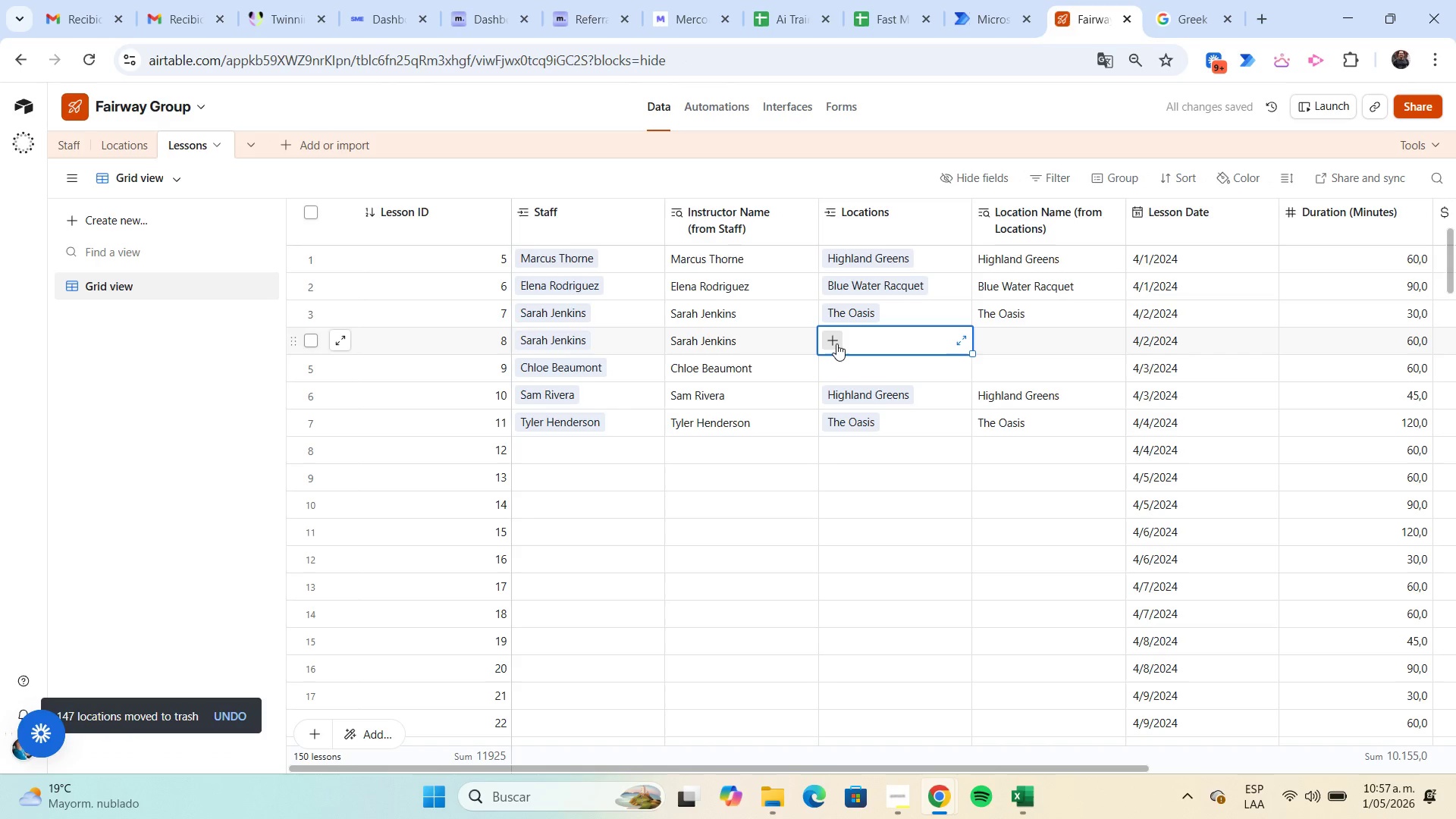 
left_click([836, 344])
 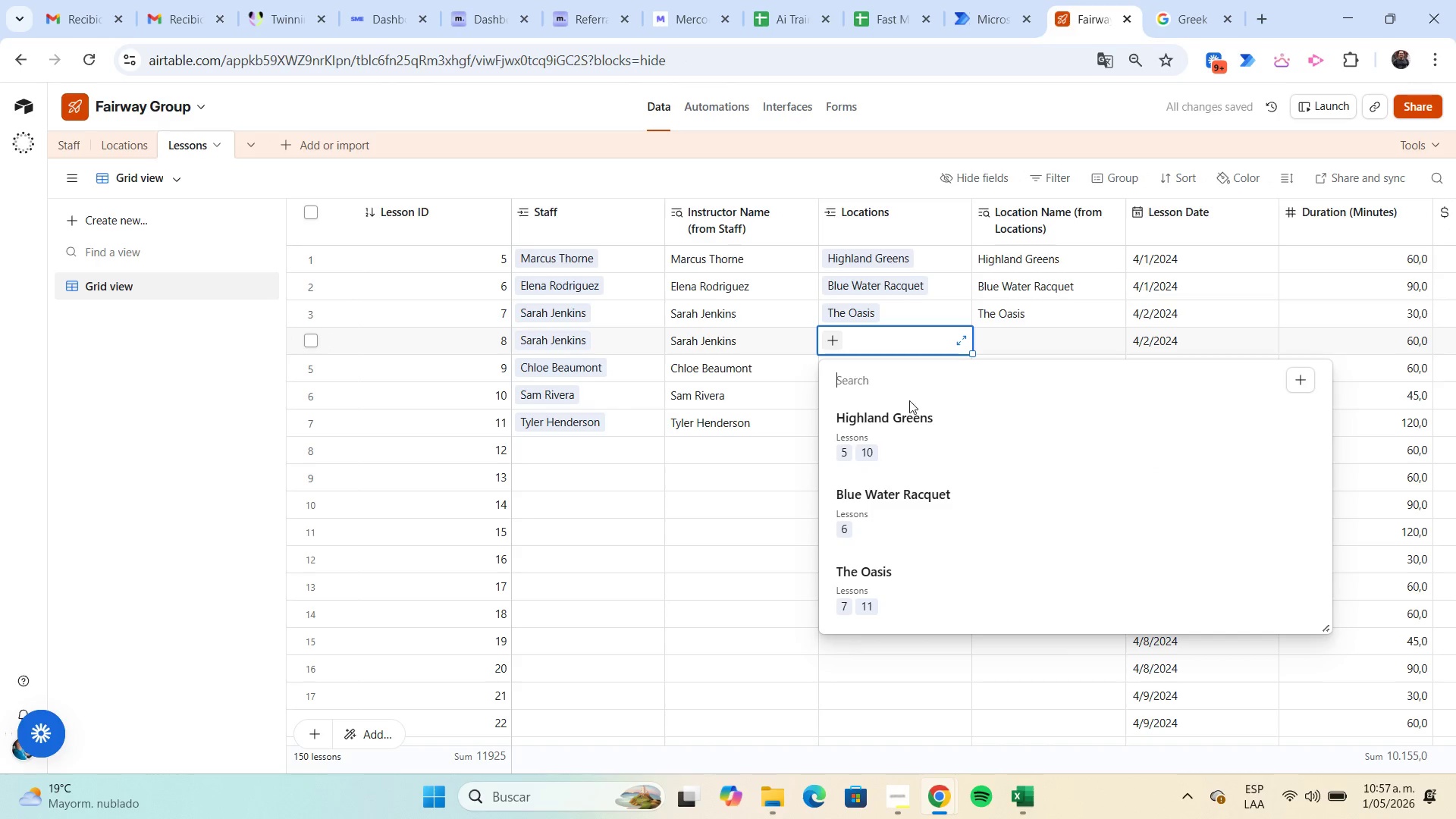 
left_click([921, 424])
 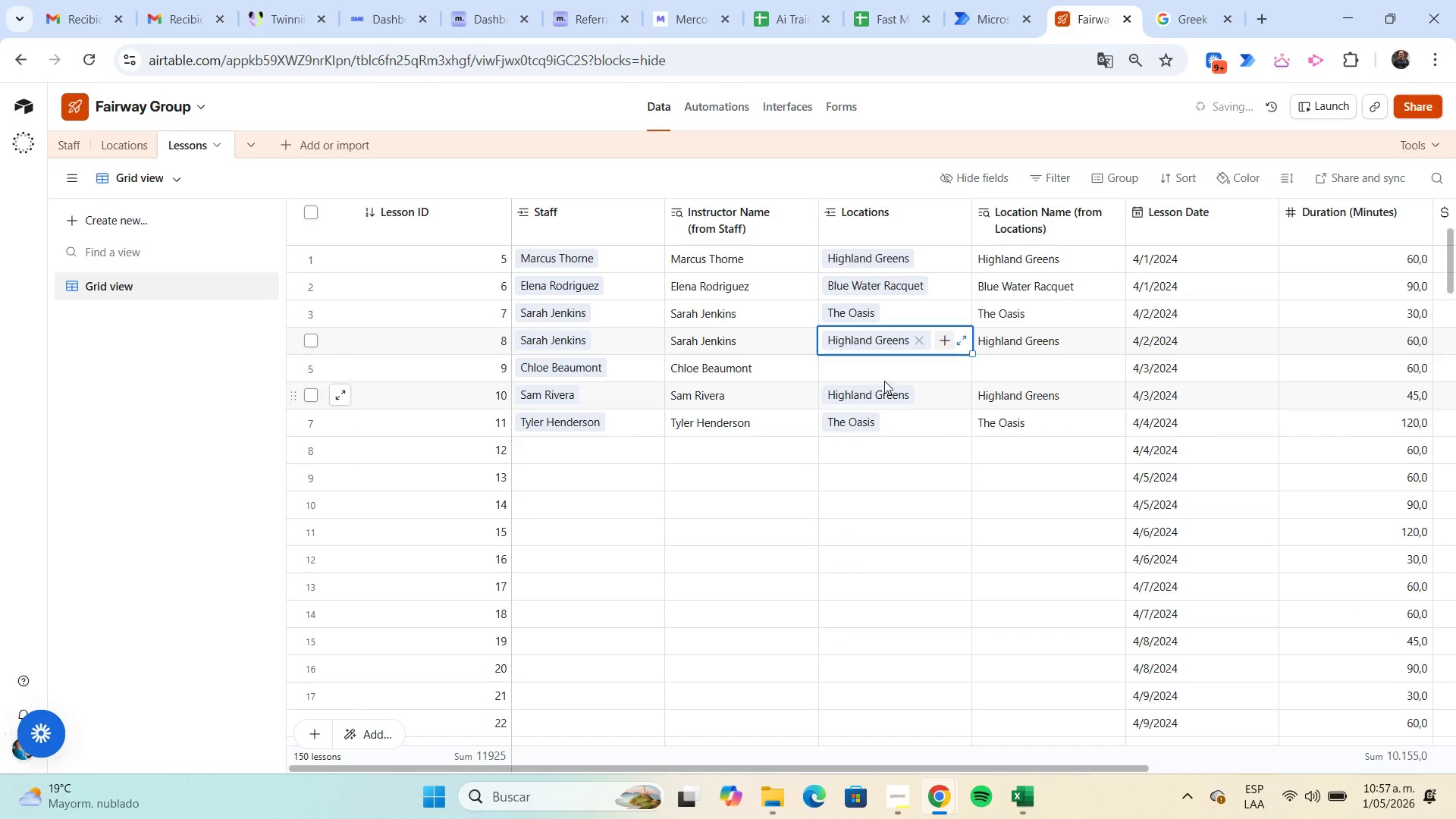 
left_click([863, 366])
 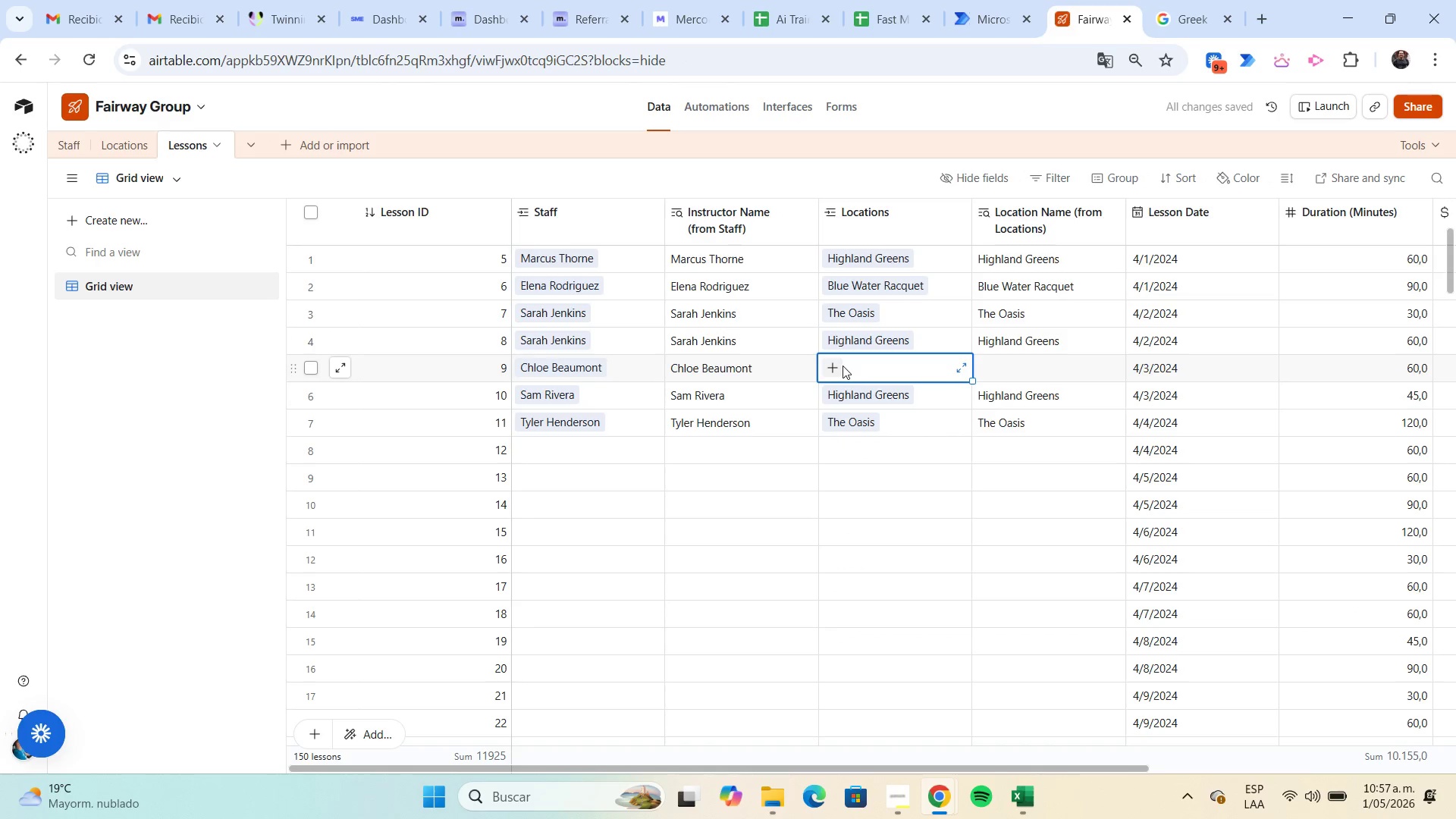 
left_click([837, 365])
 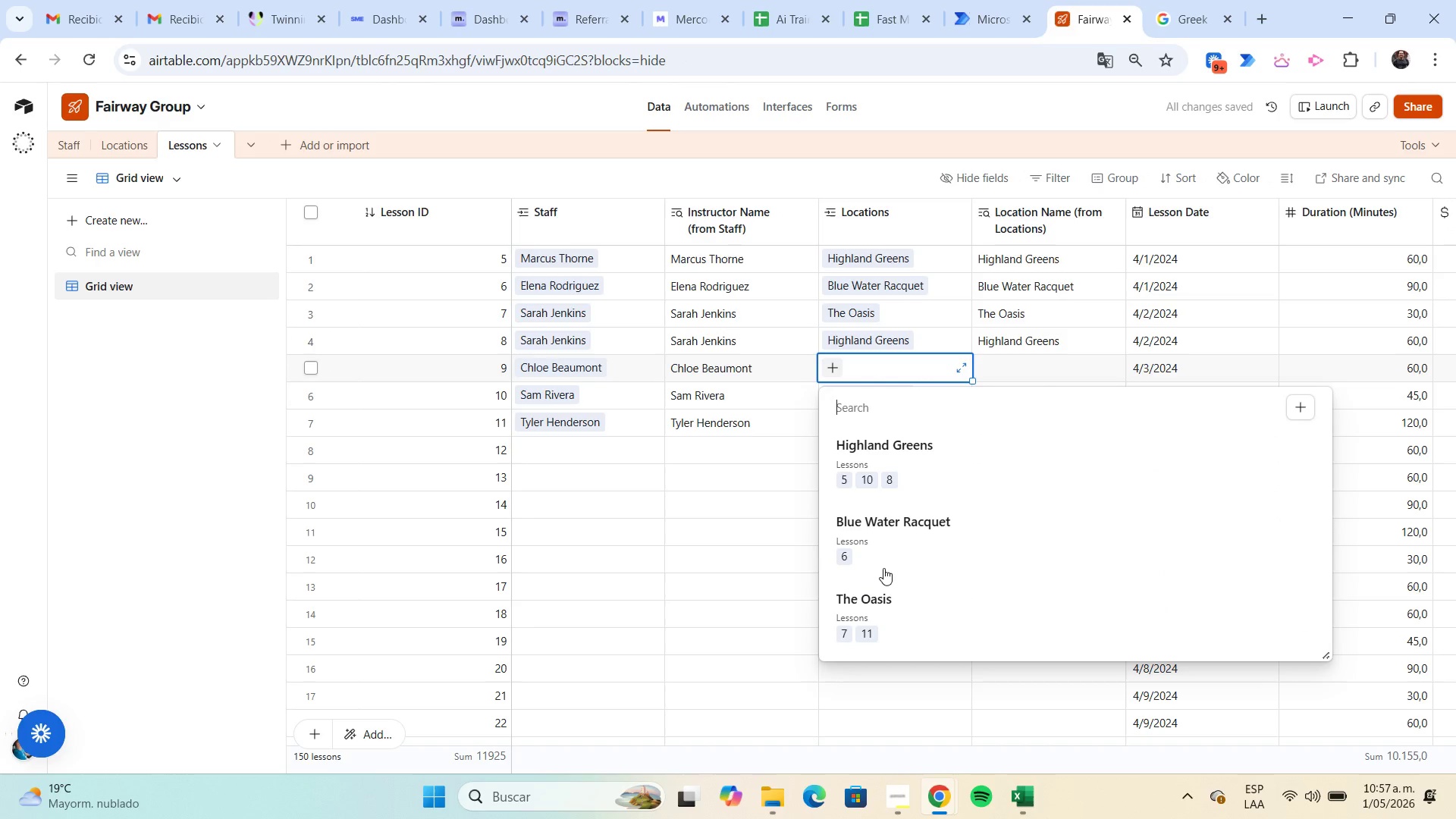 
left_click([886, 555])
 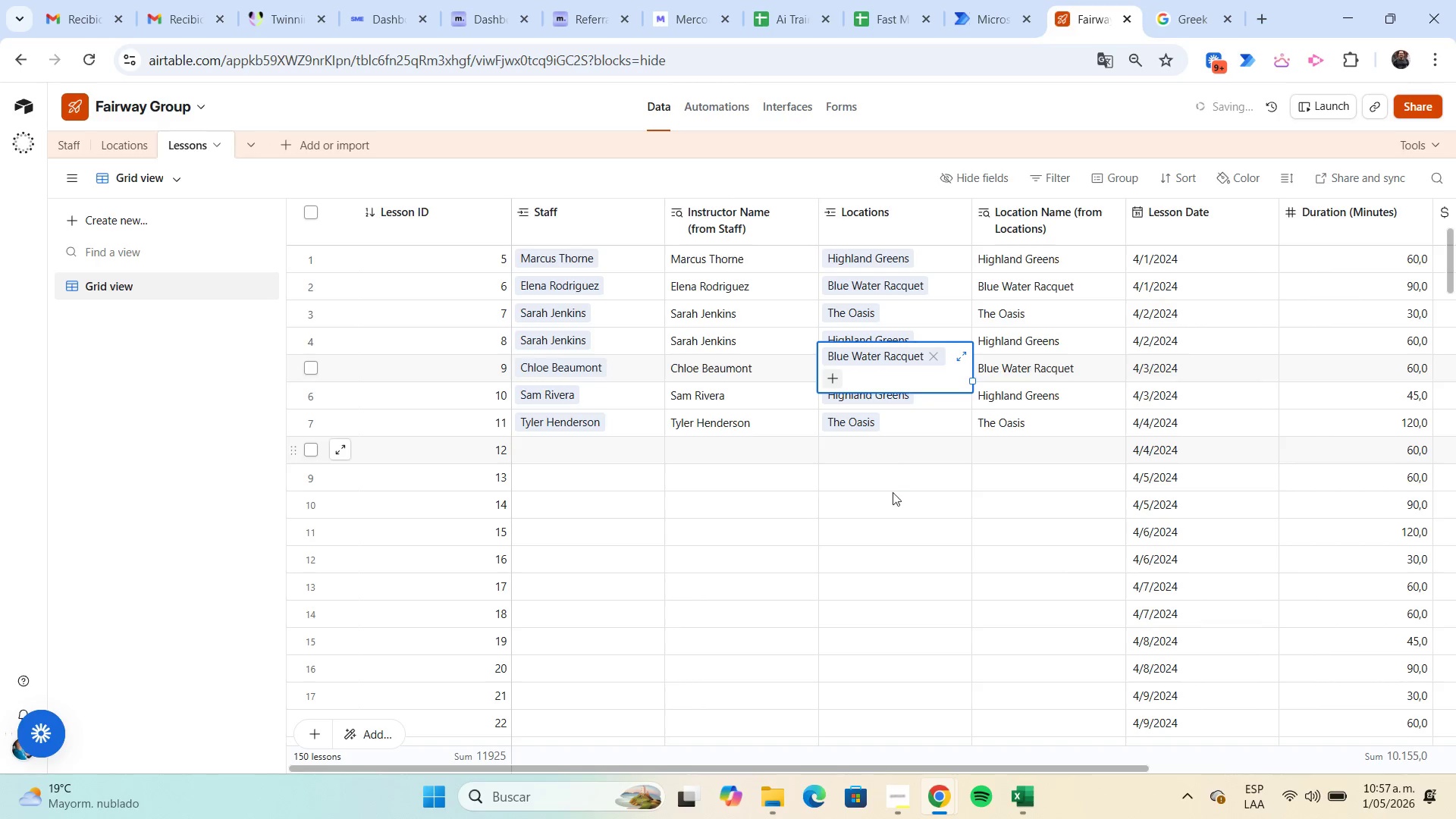 
left_click([886, 519])
 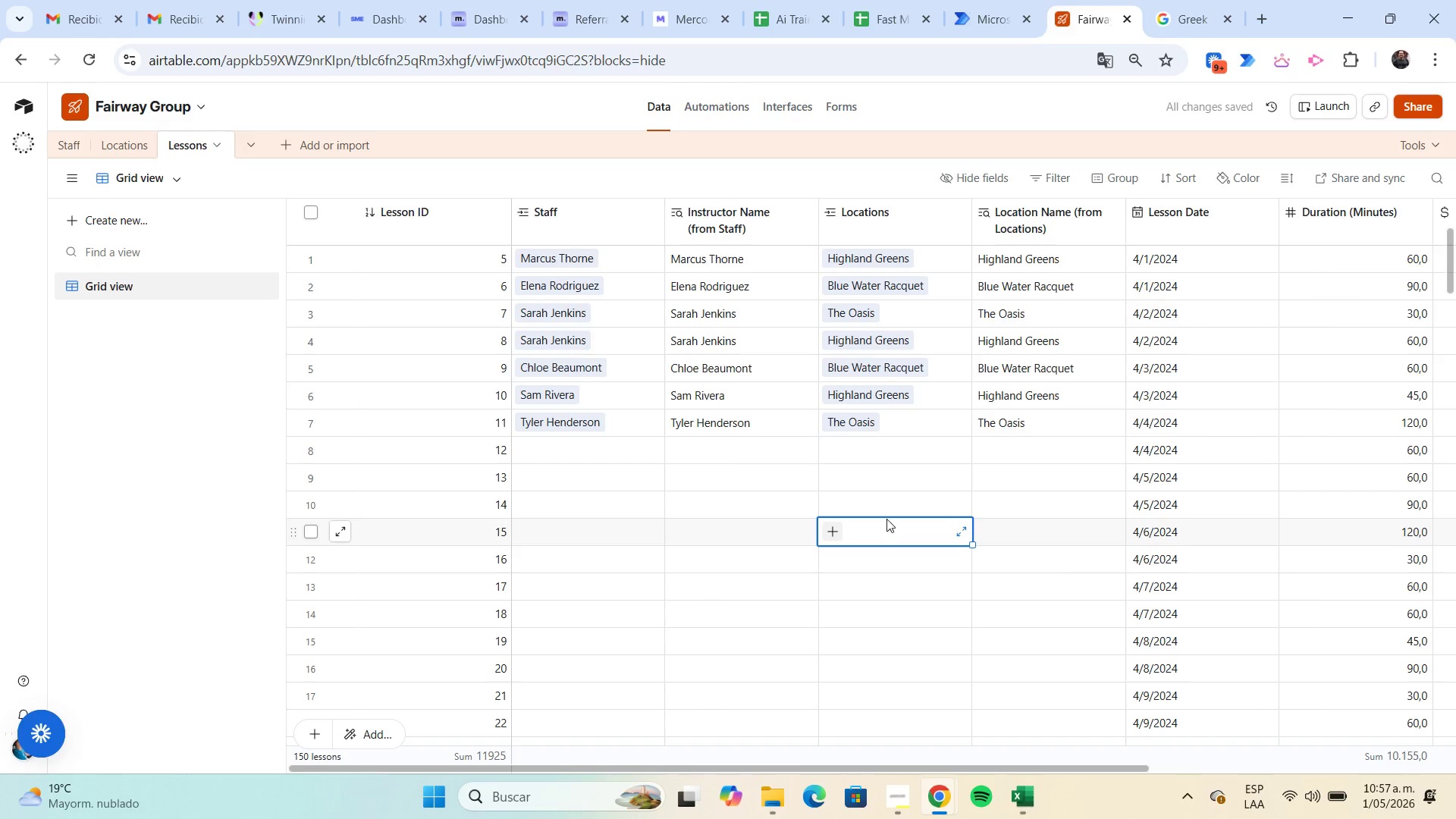 
scroll: coordinate [885, 517], scroll_direction: up, amount: 4.0
 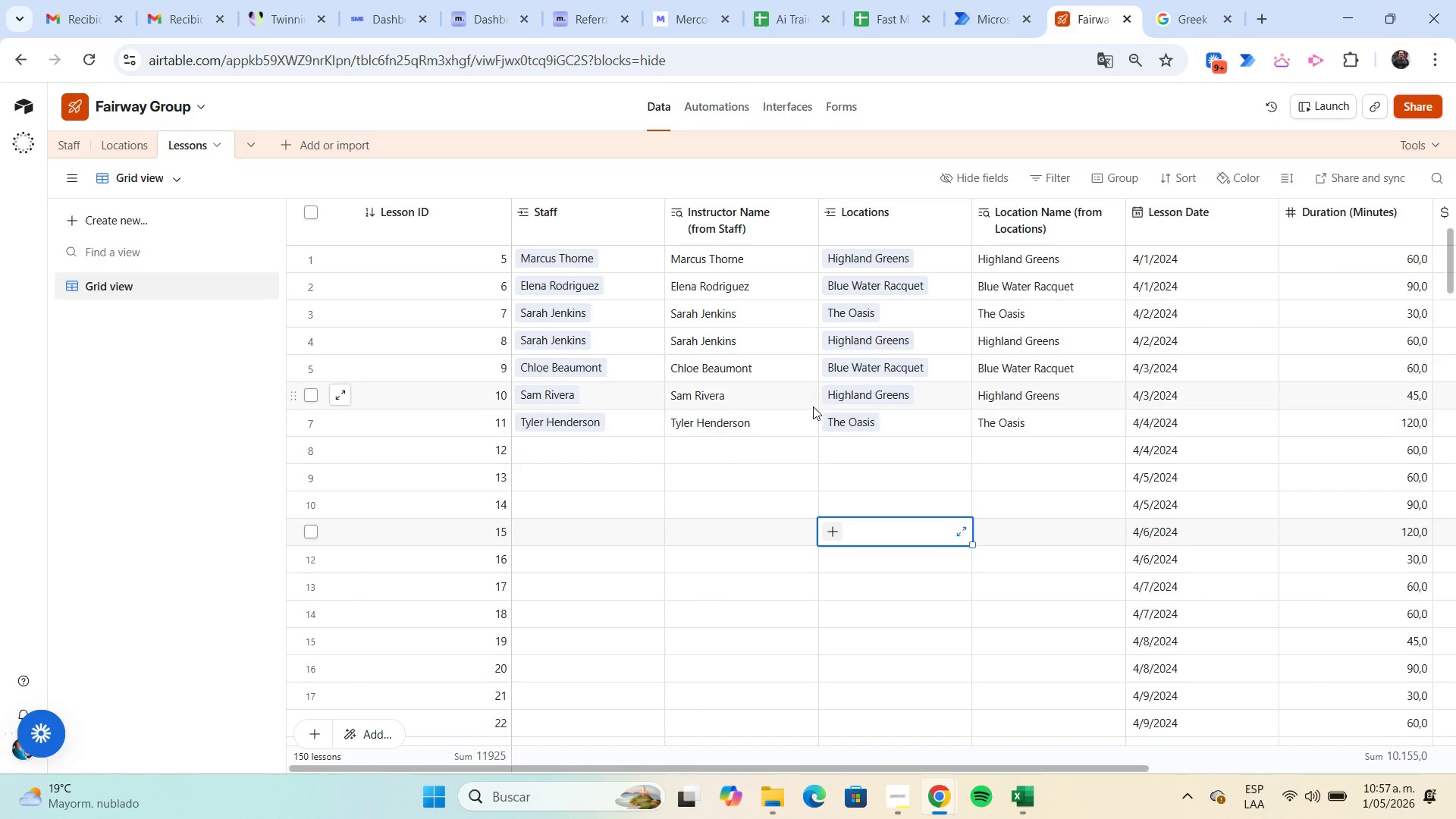 
scroll: coordinate [777, 396], scroll_direction: down, amount: 44.0
 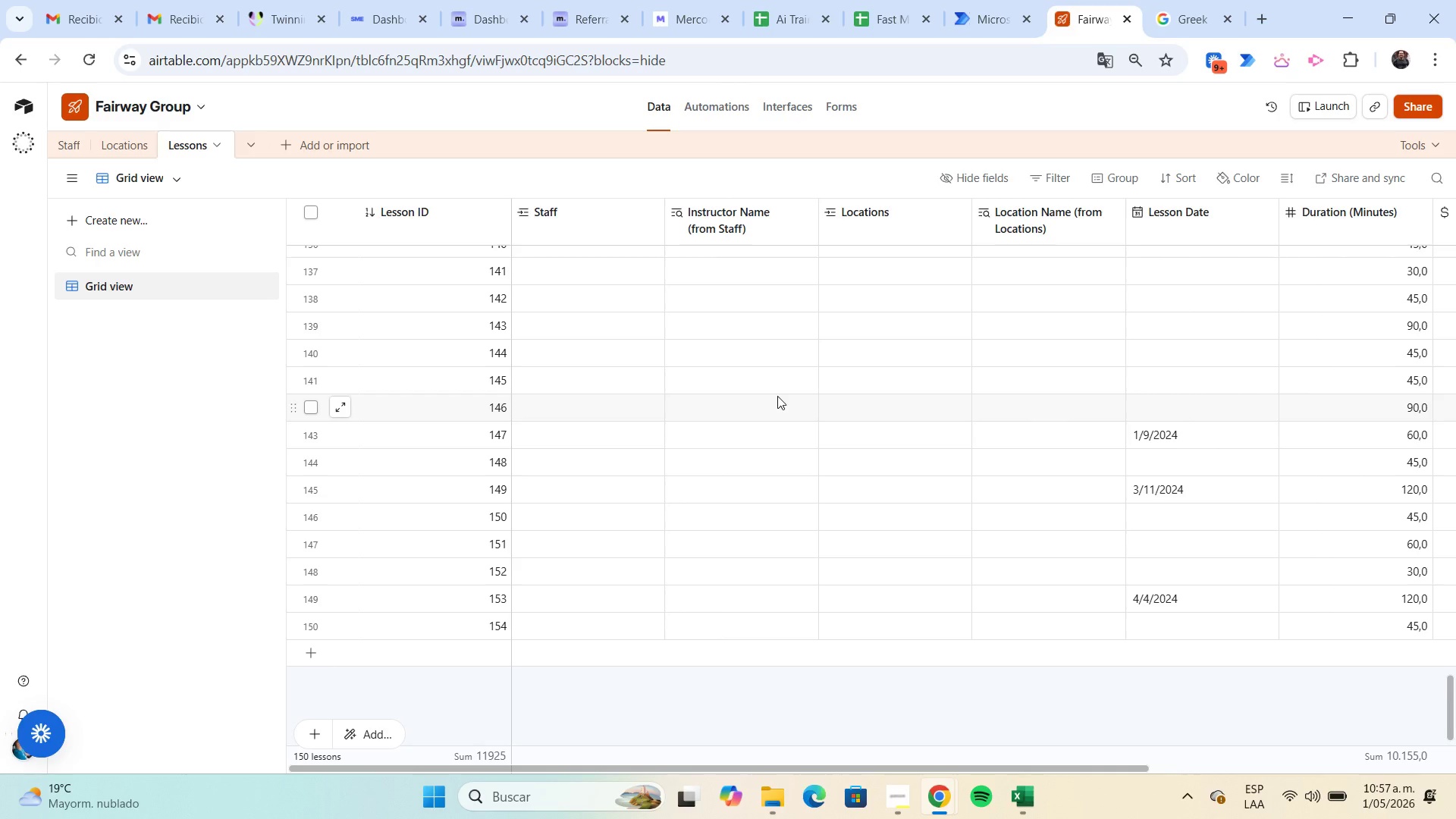 
scroll: coordinate [777, 396], scroll_direction: up, amount: 7.0
 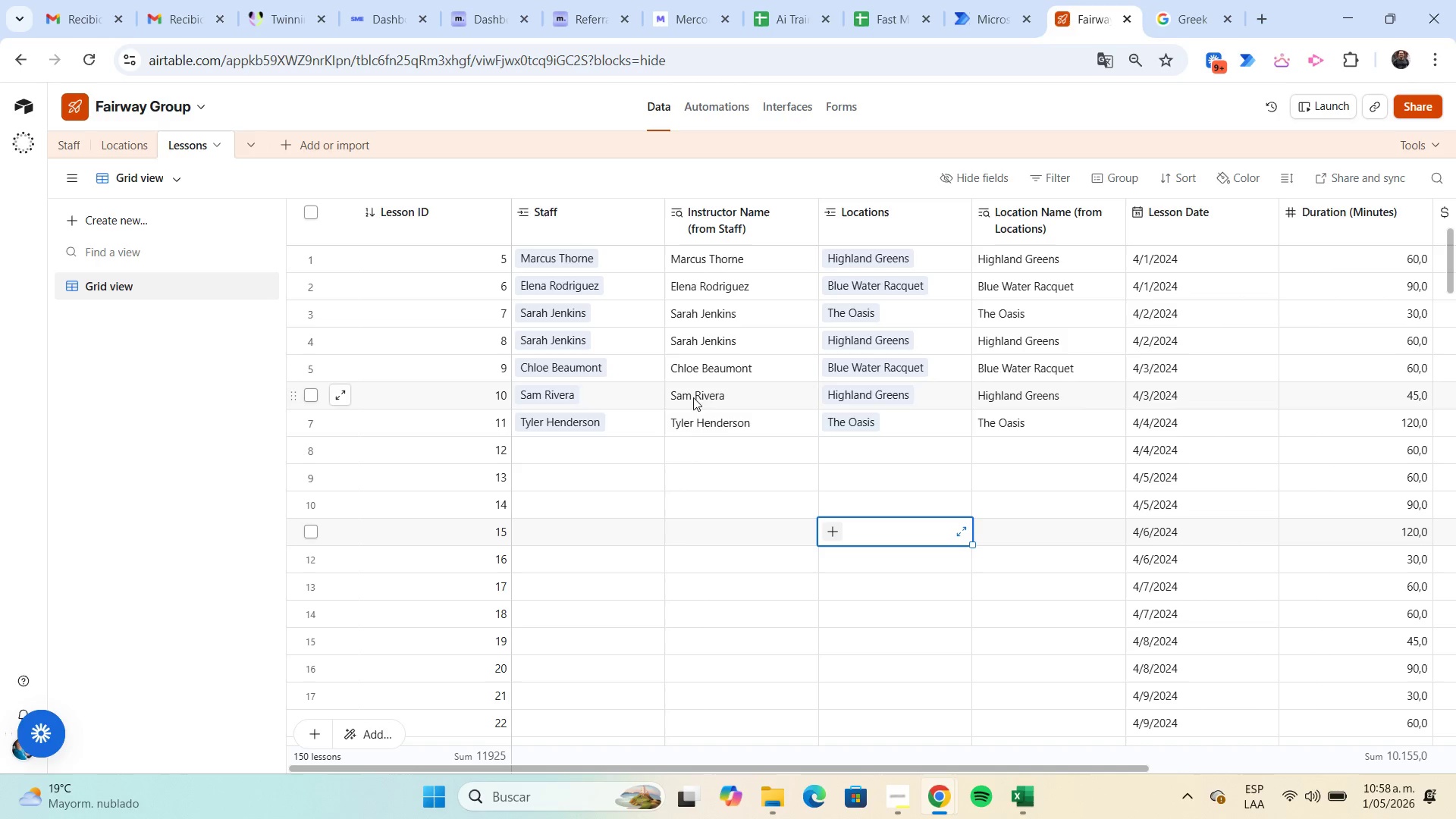 
wait(10.41)
 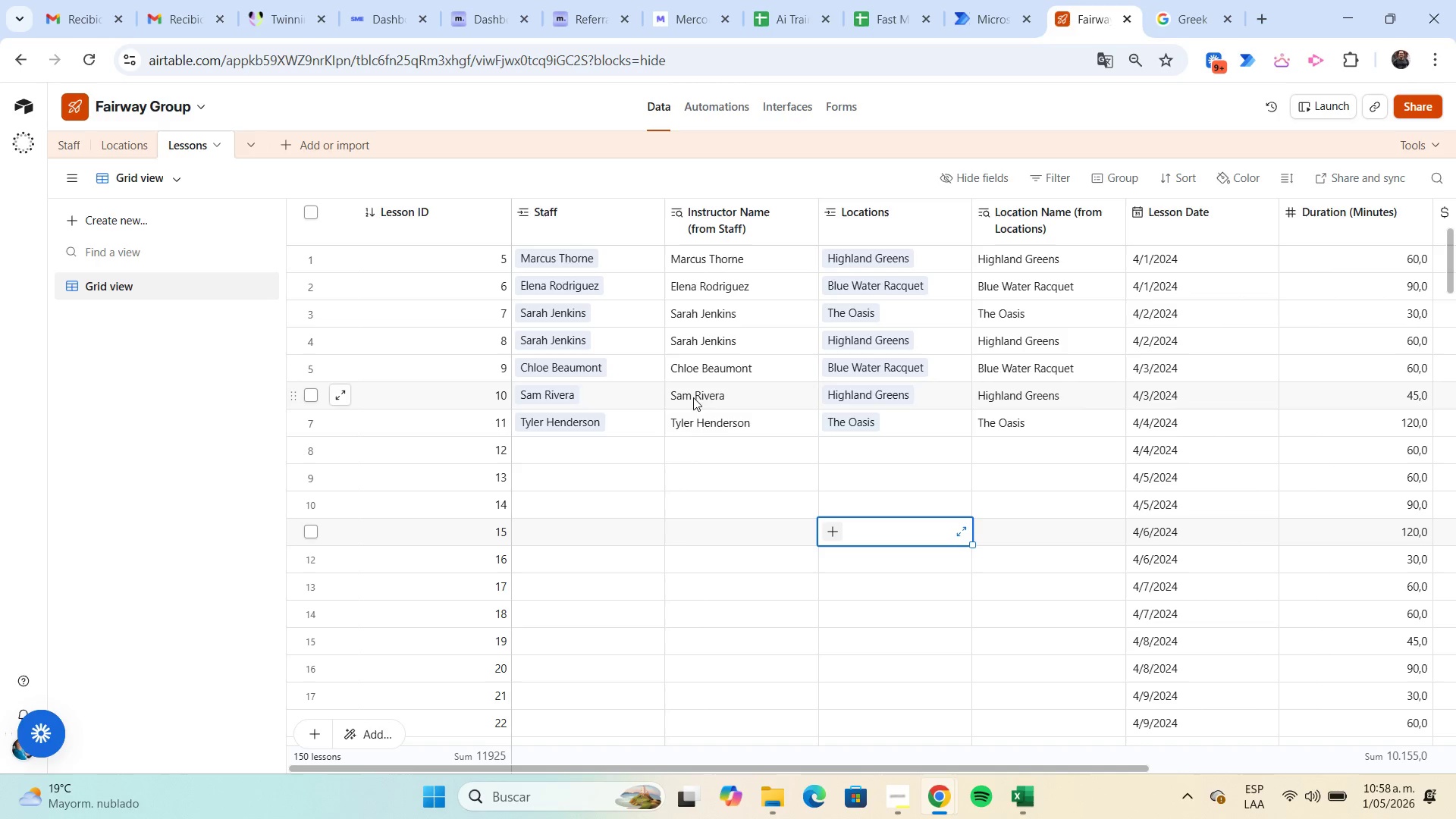 
left_click([130, 152])
 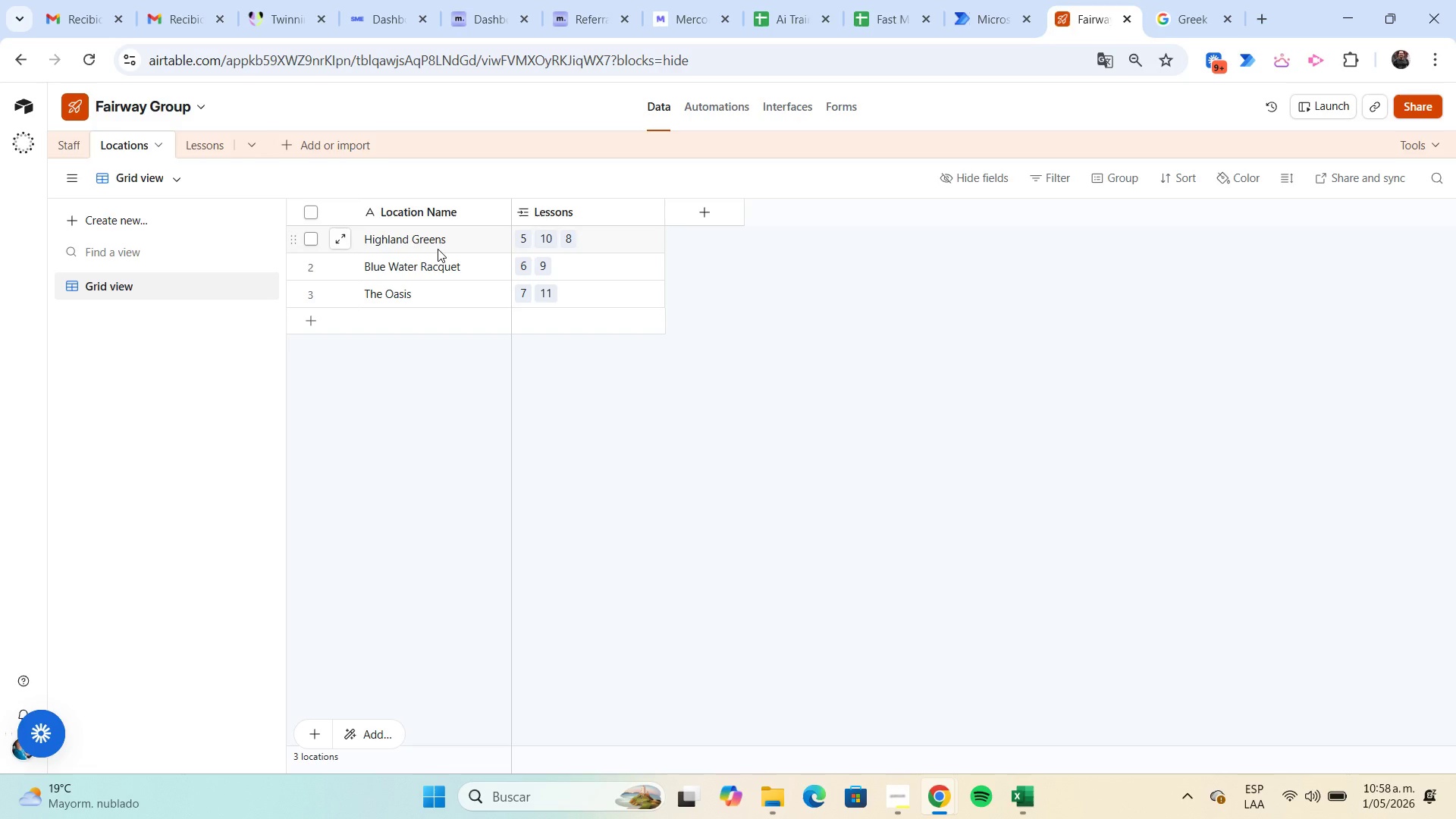 
wait(13.61)
 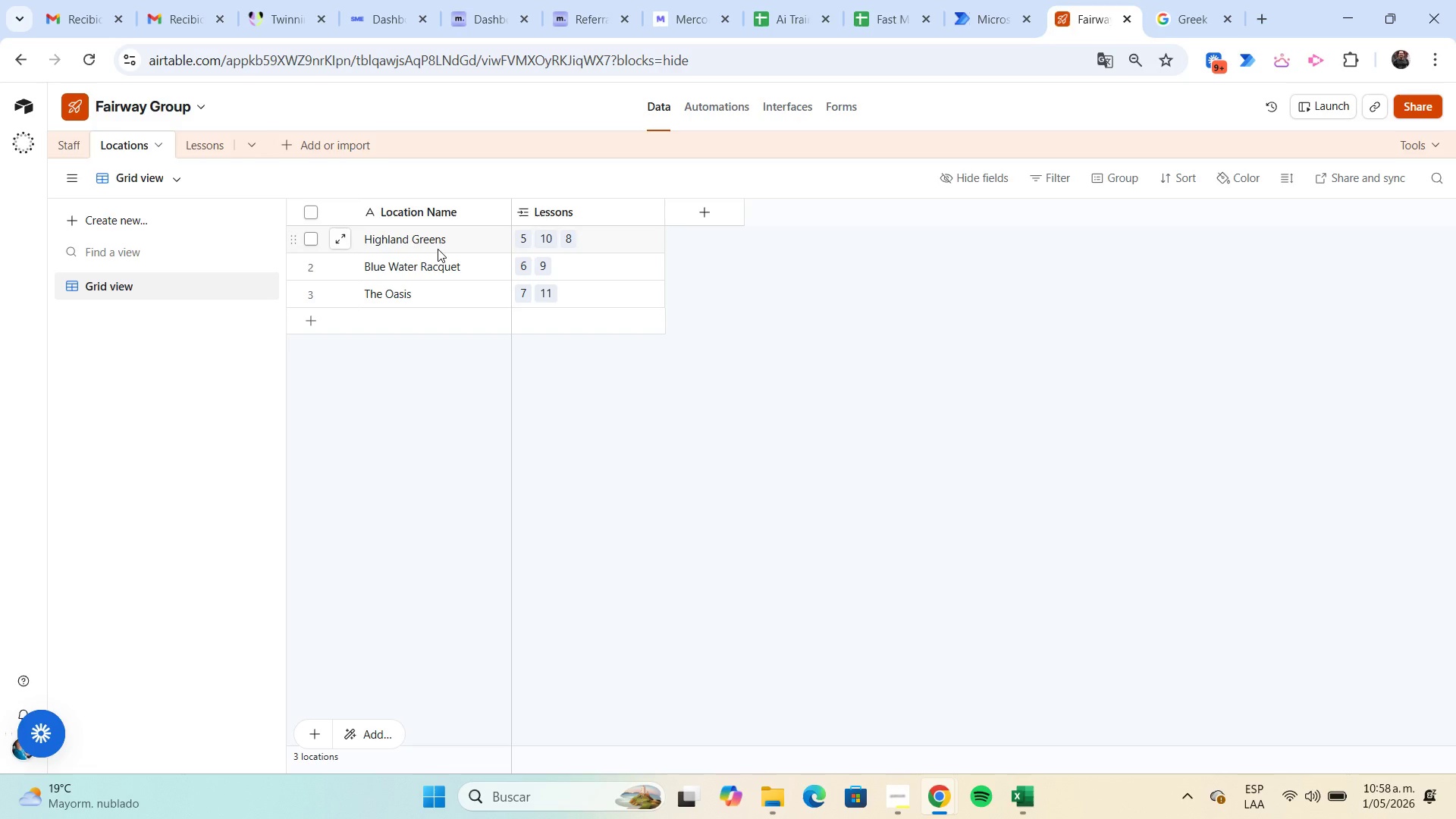 
double_click([435, 245])
 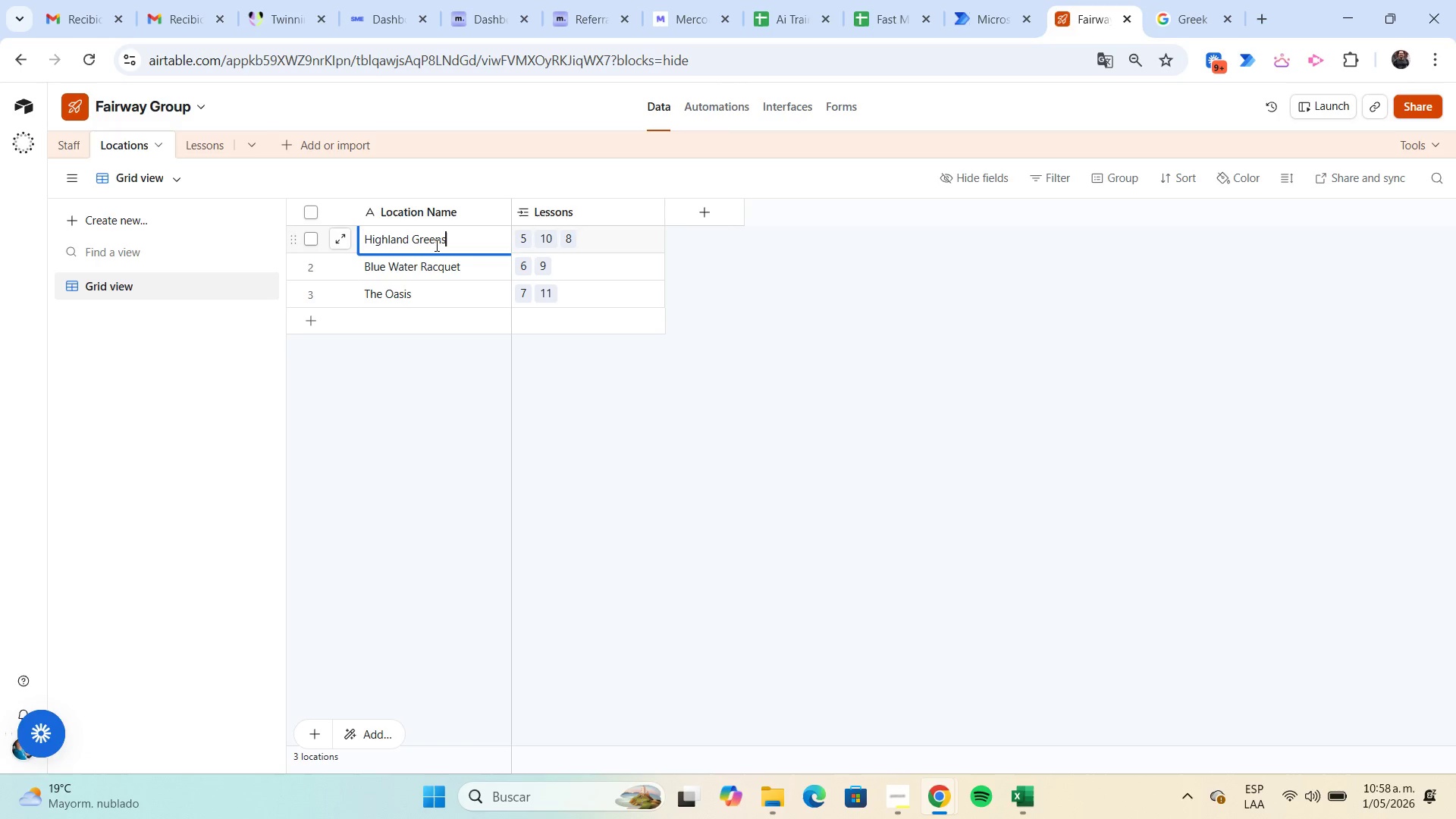 
key(Shift+Home)
 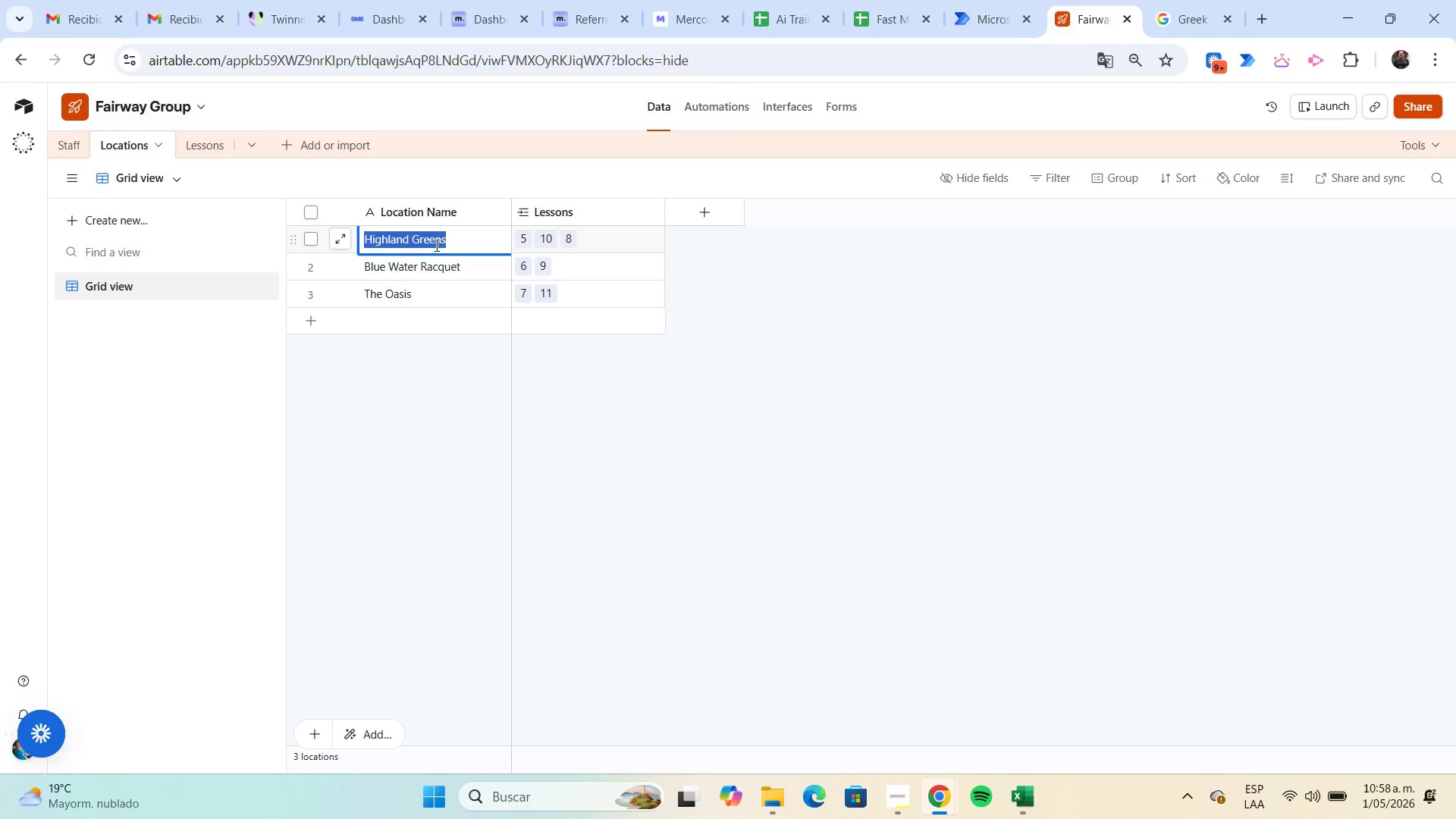 
key(Control+C)
 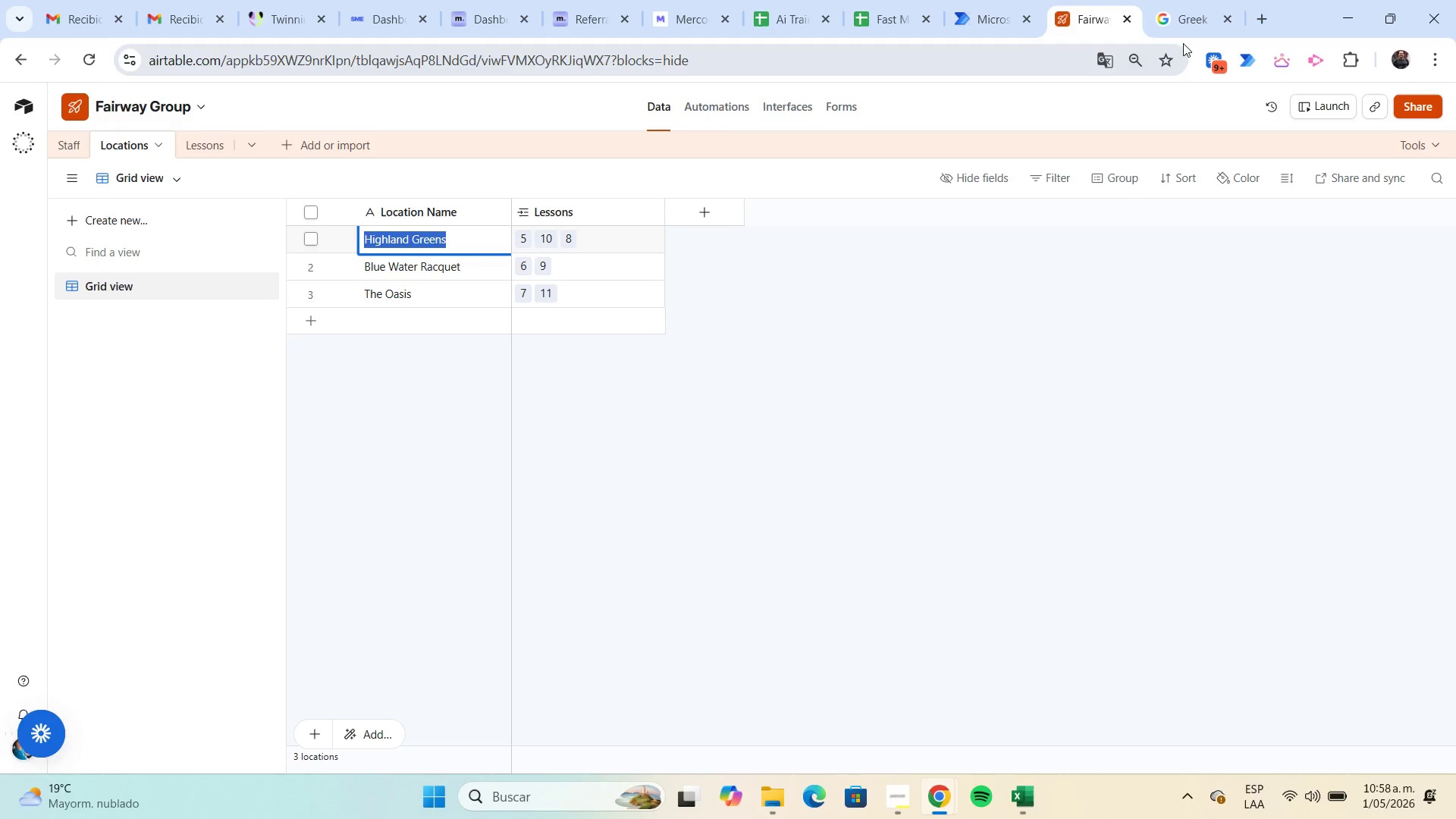 
left_click([1198, 19])
 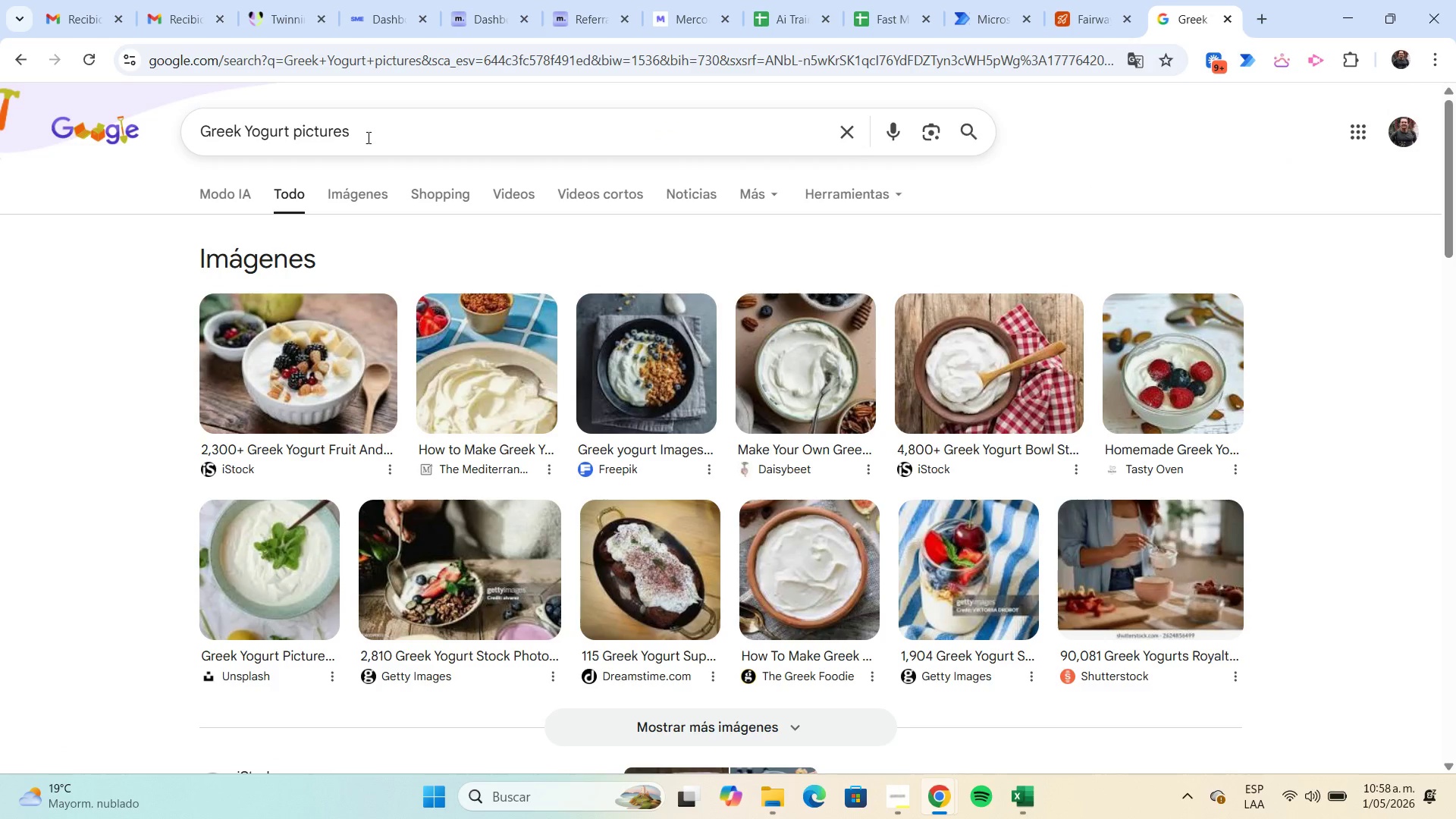 
left_click_drag(start_coordinate=[367, 137], to_coordinate=[193, 143])
 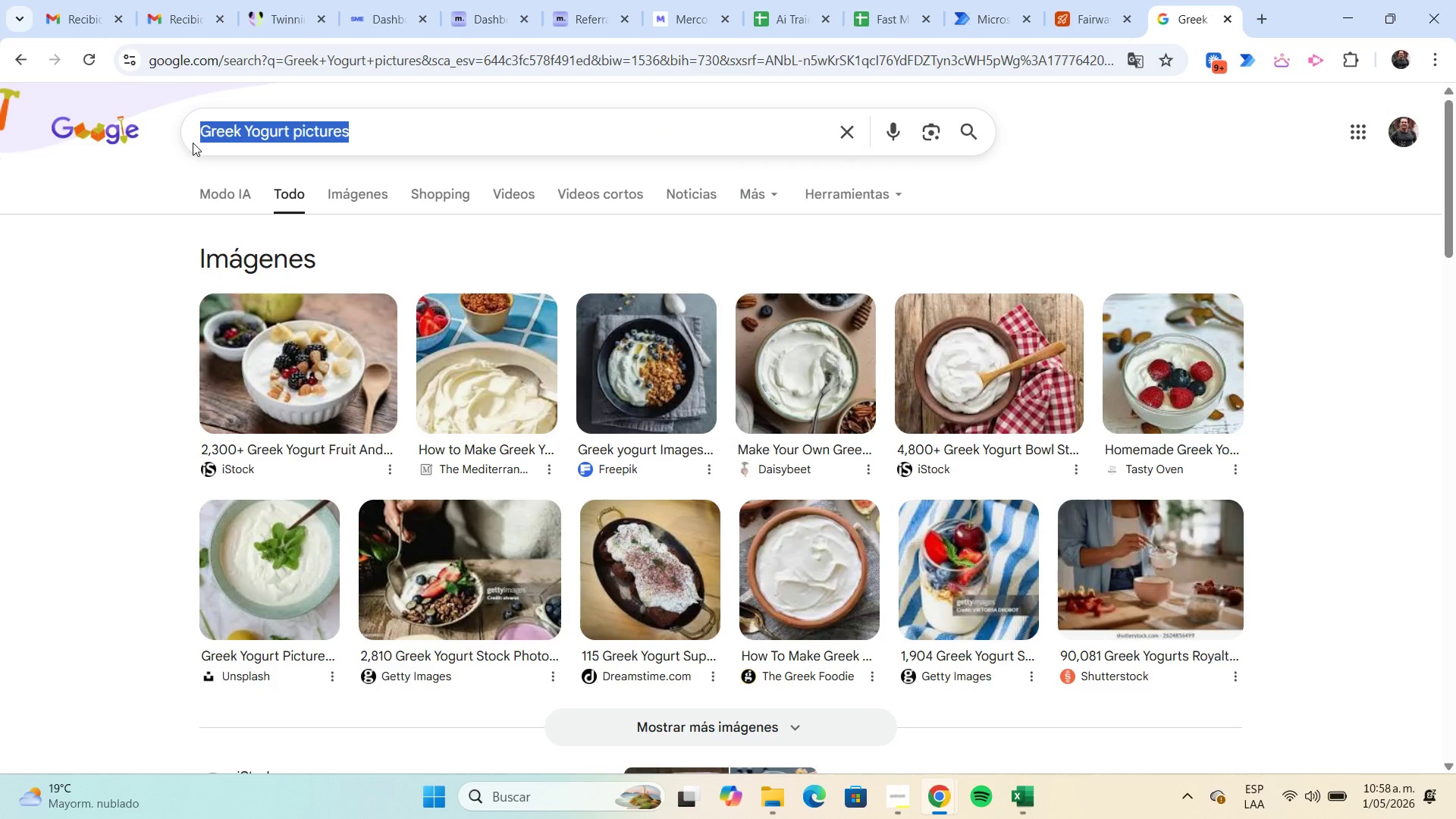 
key(Control+ControlLeft)
 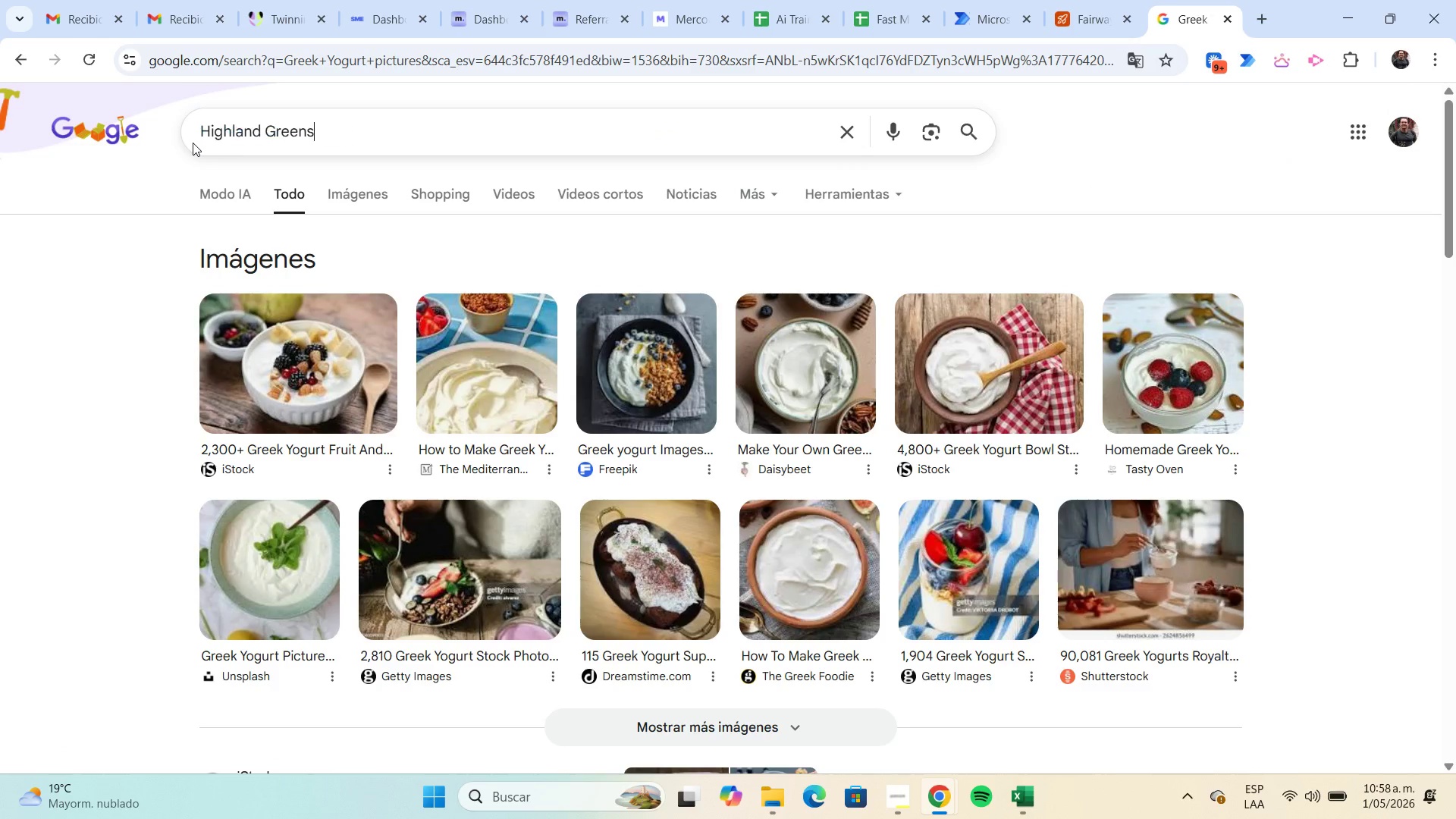 
key(Control+V)
 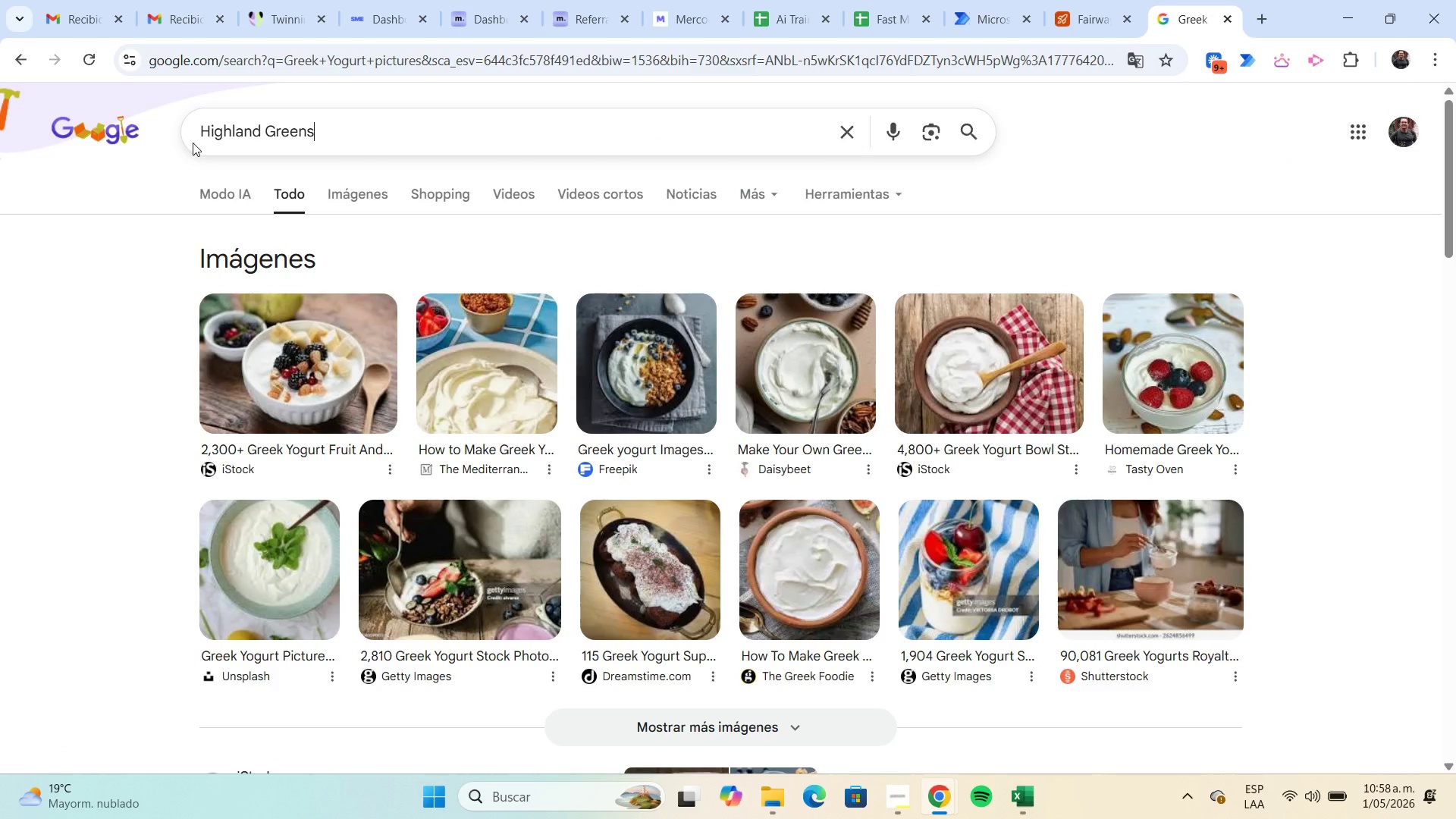 
type( region)
 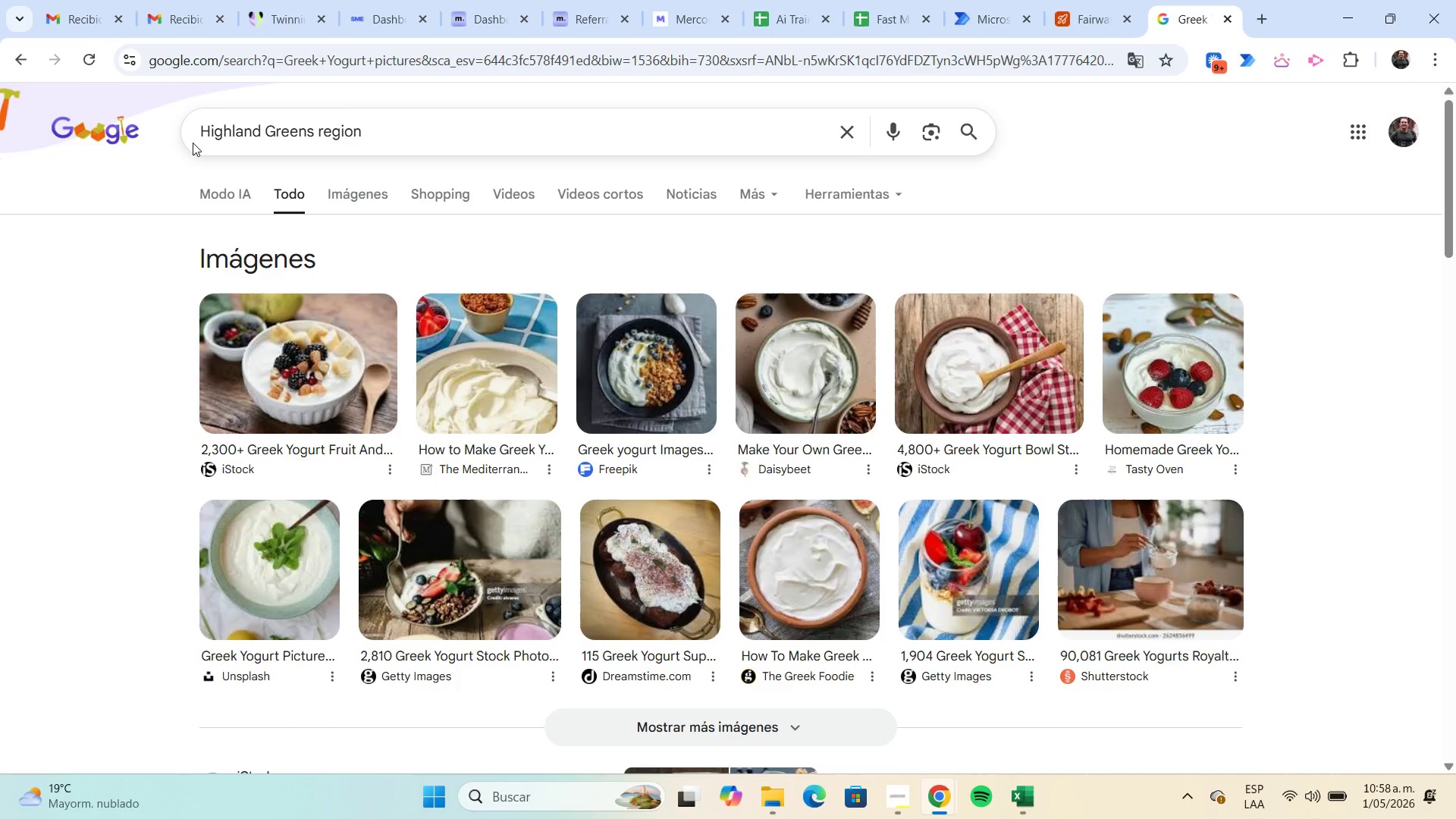 
key(Enter)
 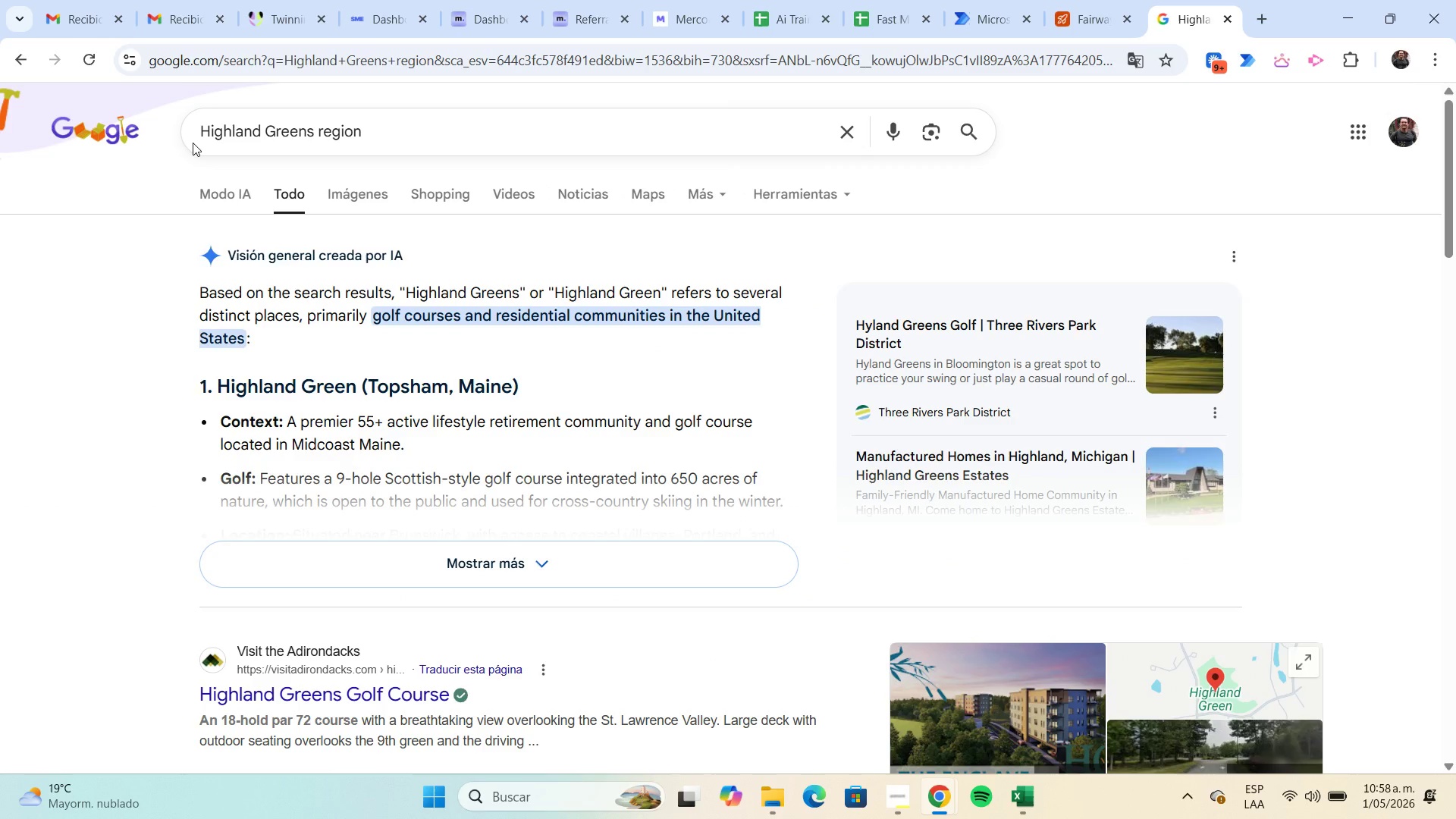 
wait(17.77)
 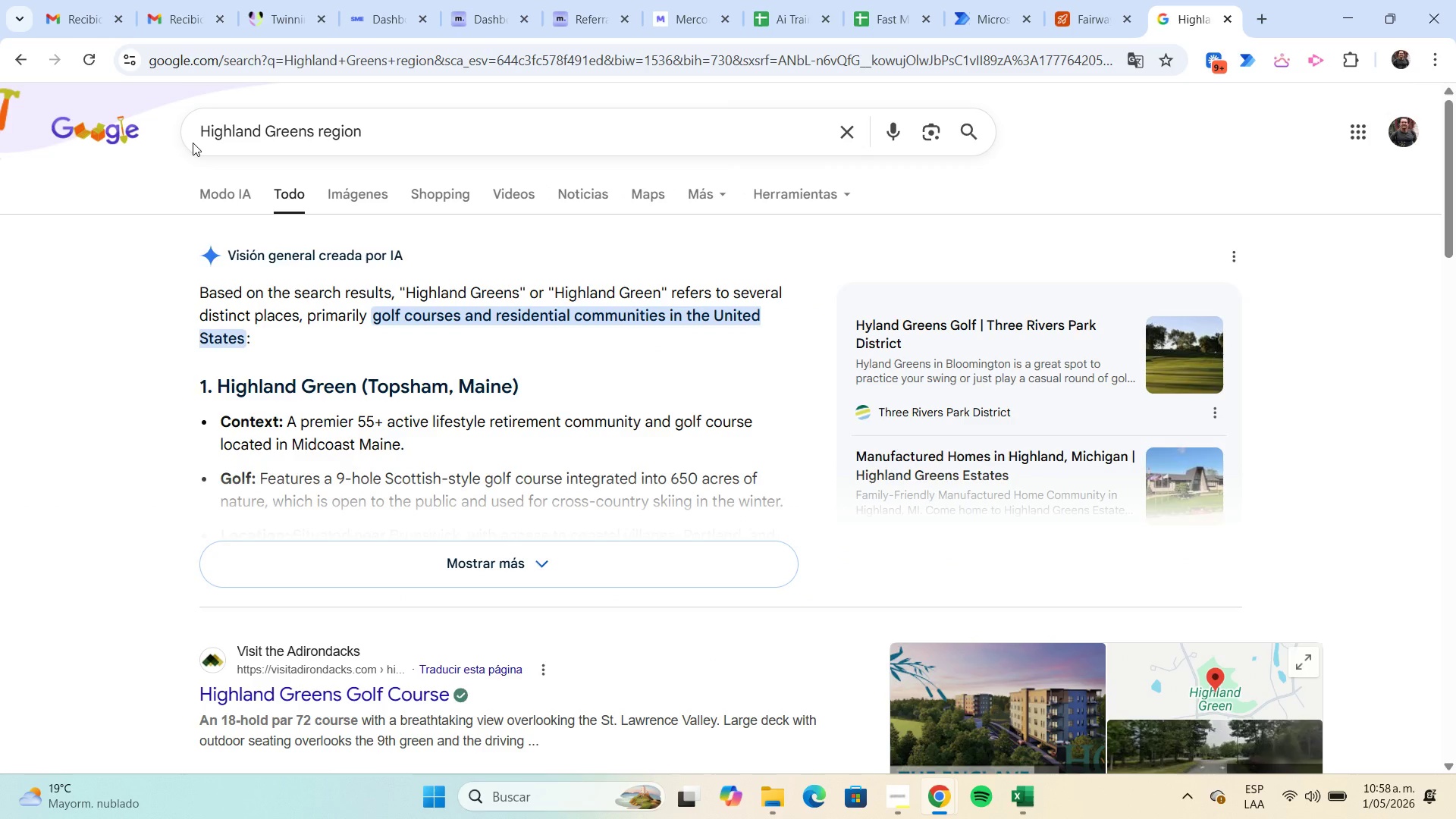 
scroll: coordinate [528, 335], scroll_direction: down, amount: 4.0
 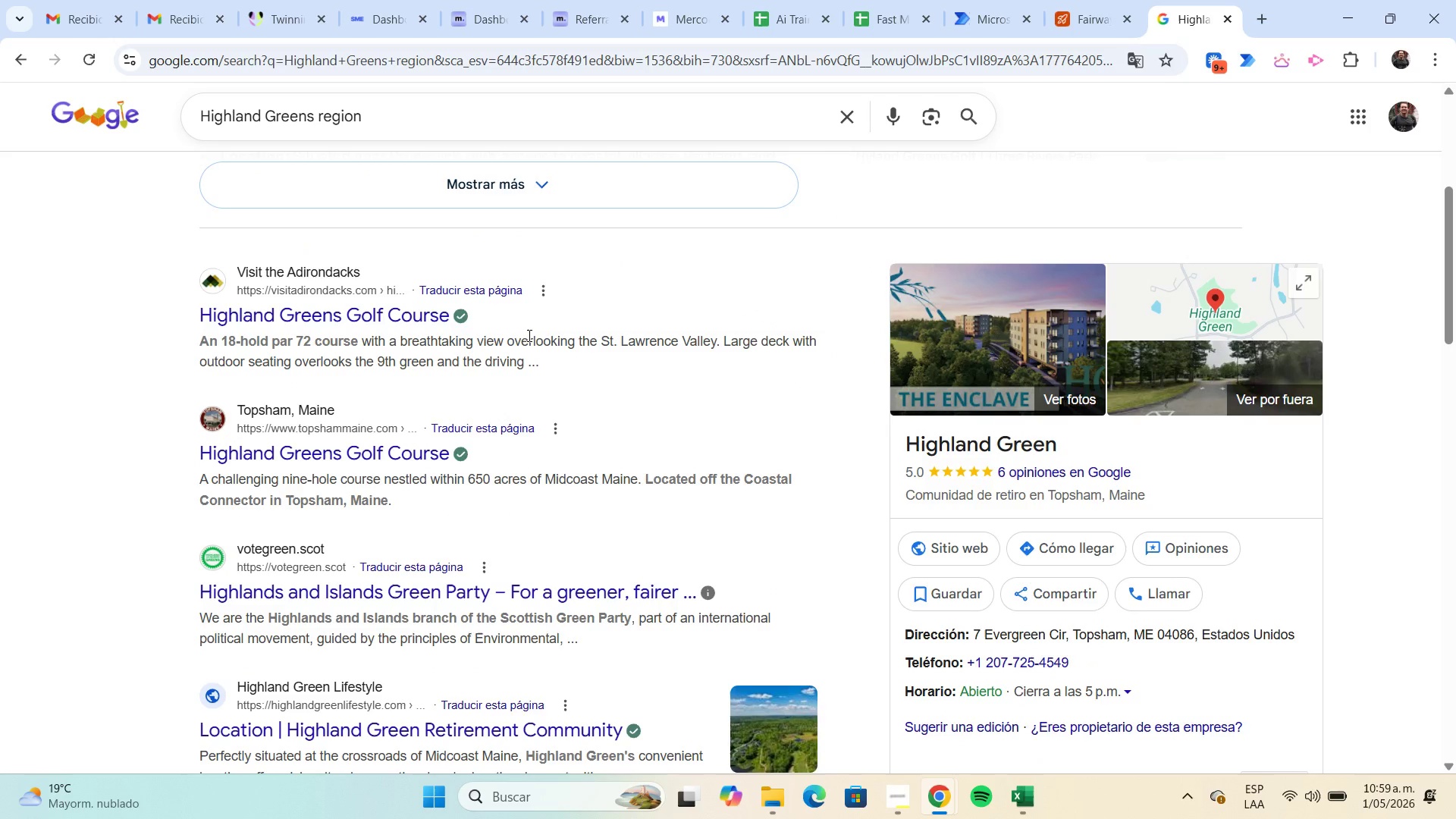 
wait(9.43)
 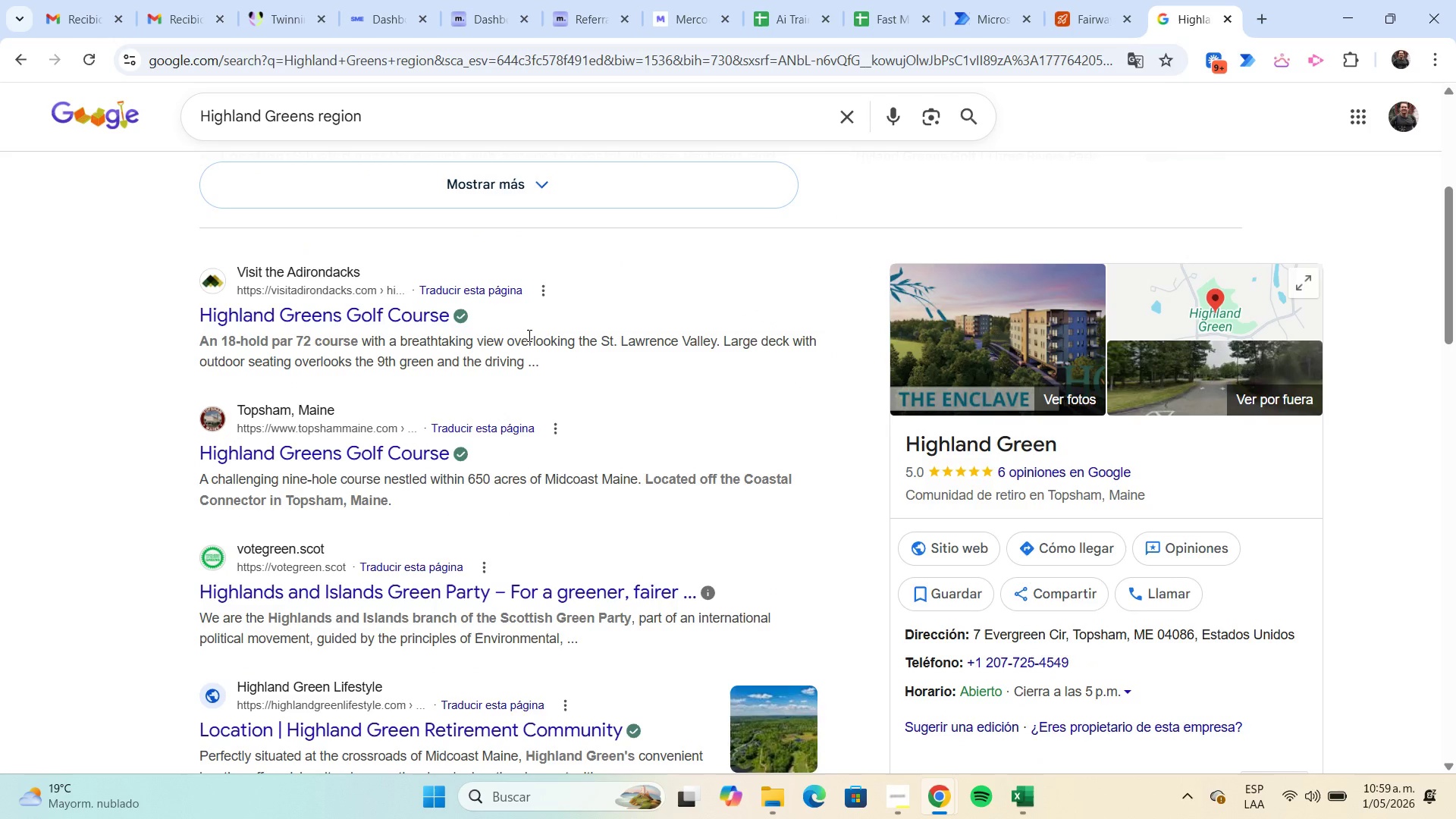 
scroll: coordinate [528, 335], scroll_direction: up, amount: 2.0
 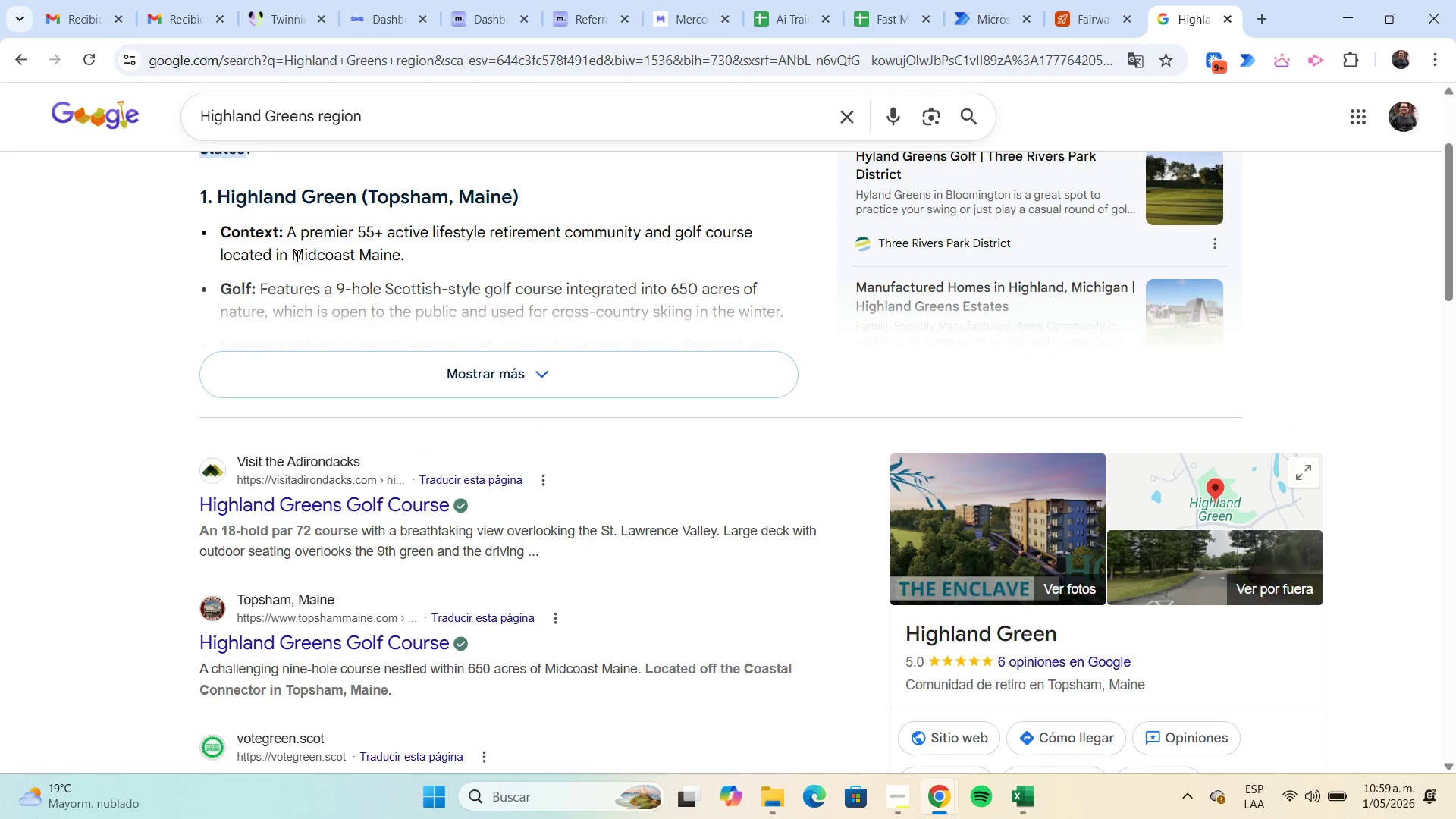 
wait(6.53)
 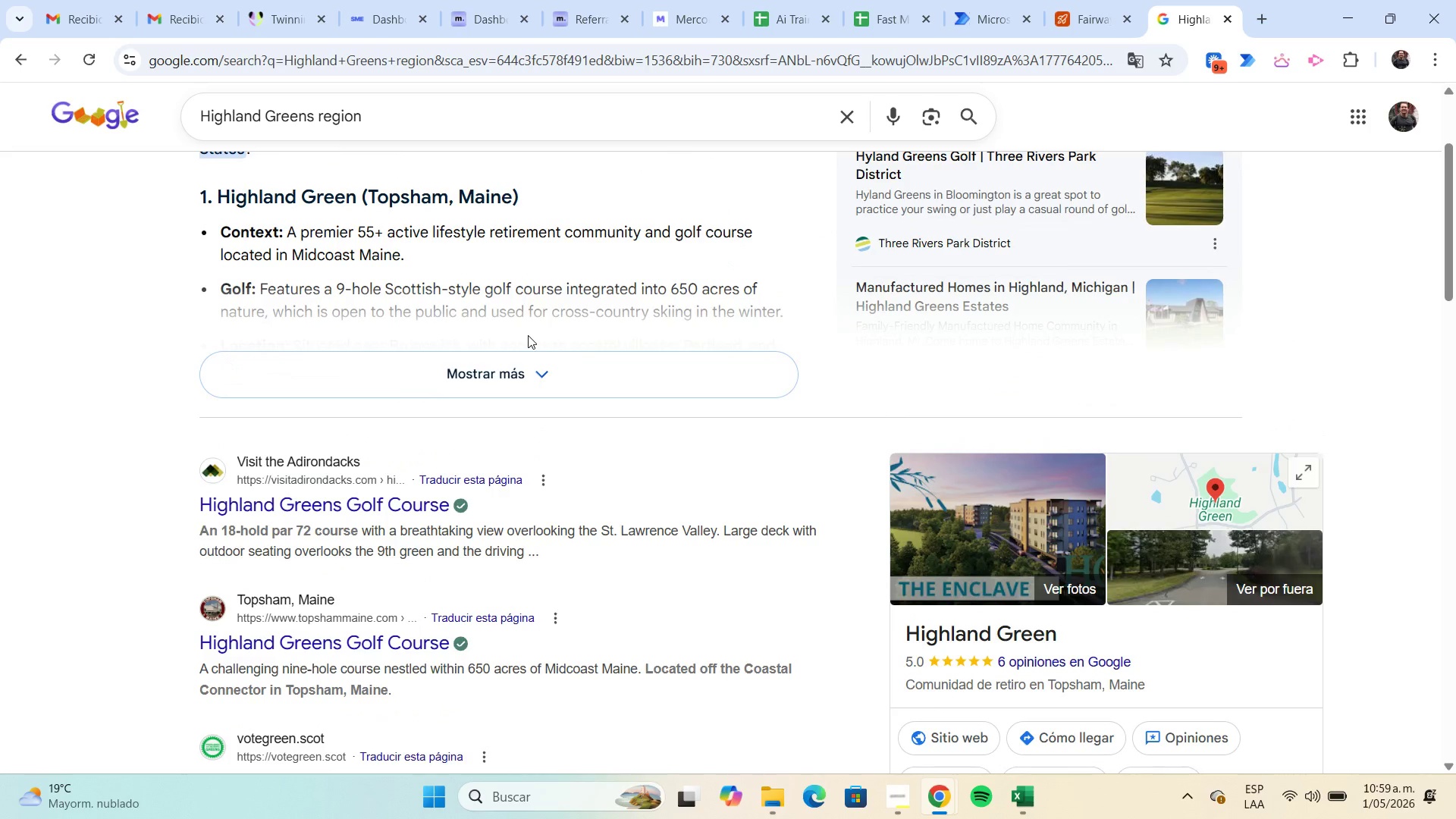 
left_click_drag(start_coordinate=[296, 256], to_coordinate=[397, 259])
 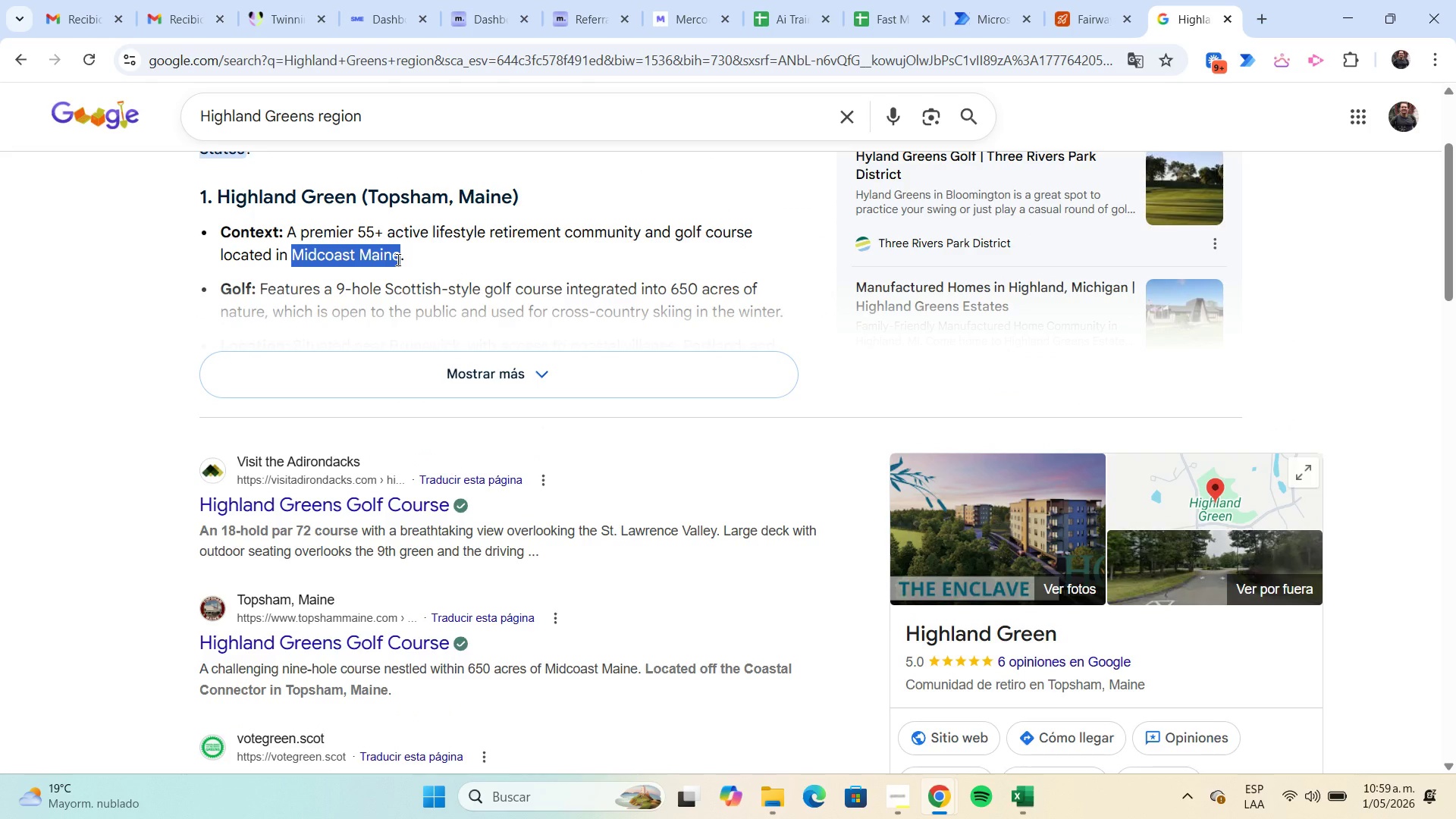 
key(Control+C)
 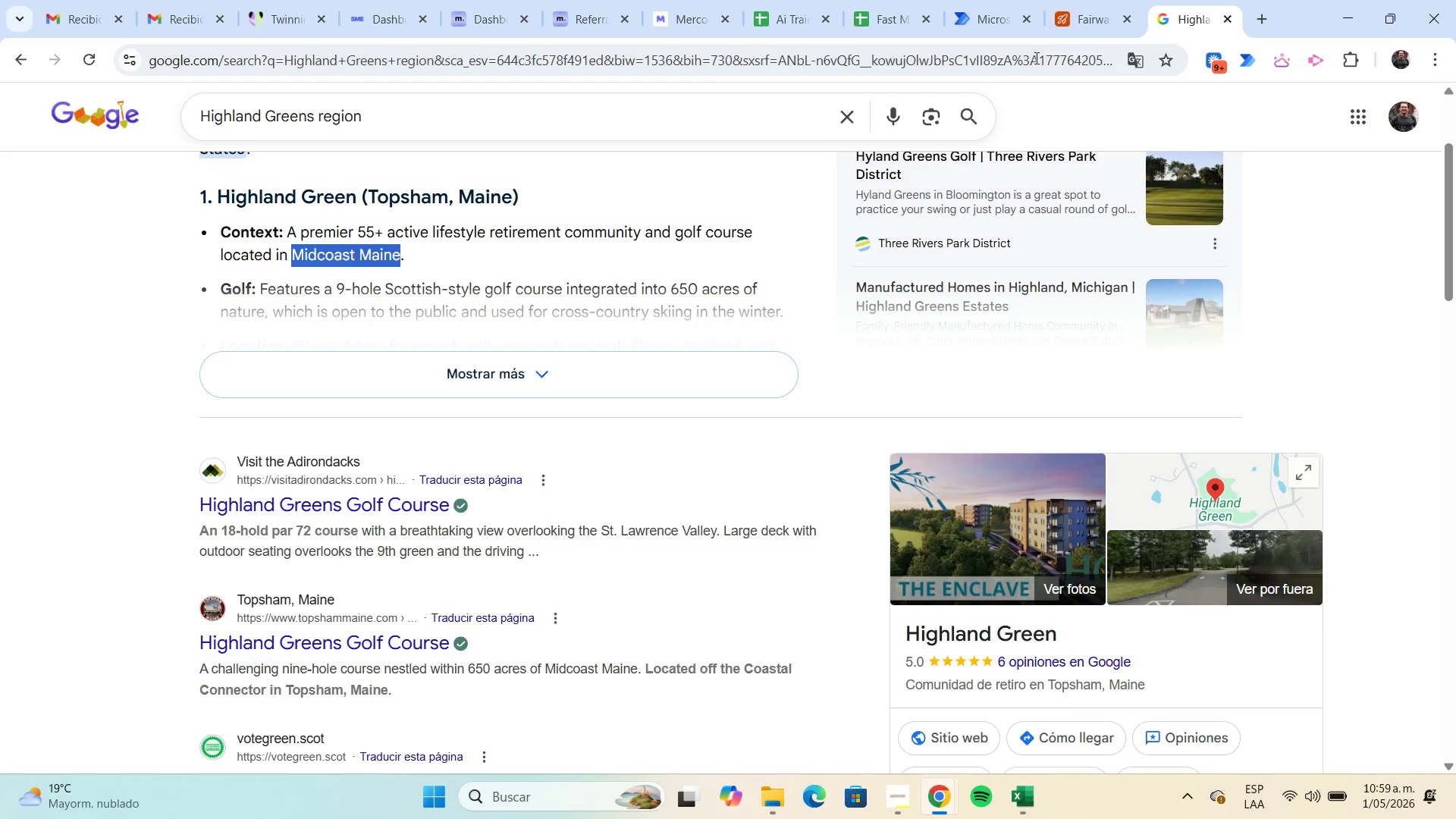 
left_click([1076, 26])
 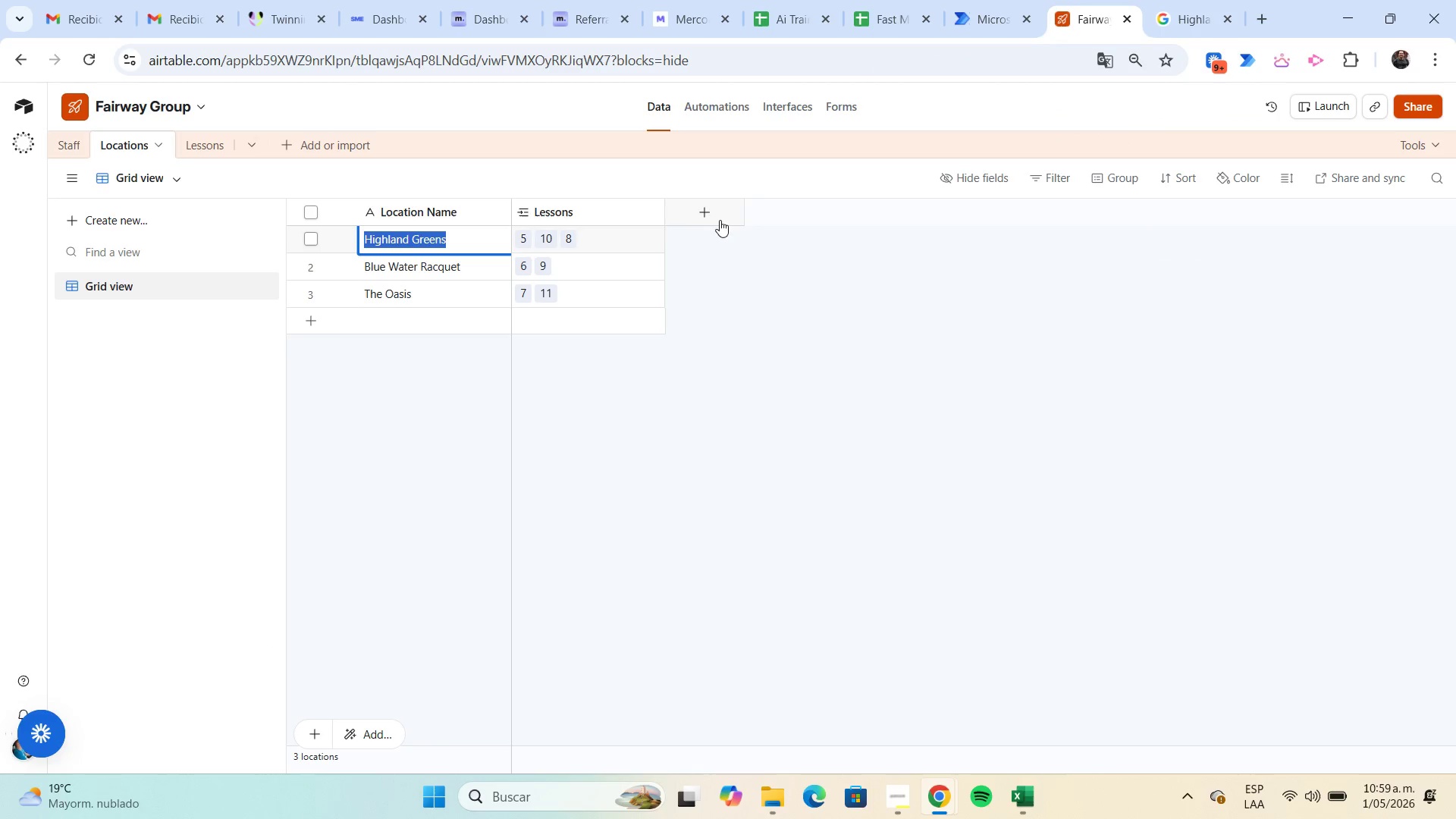 
left_click([711, 215])
 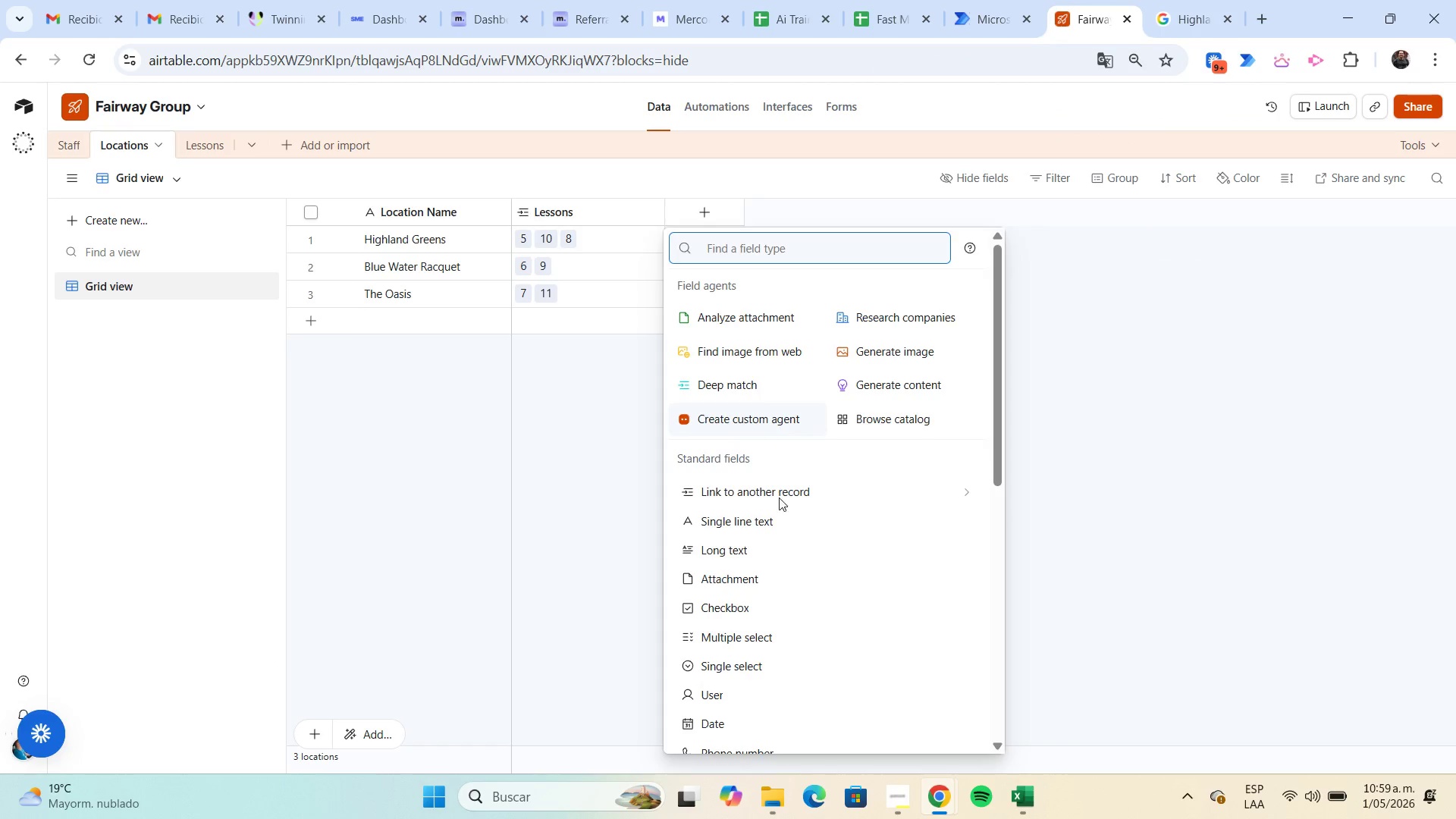 
wait(7.08)
 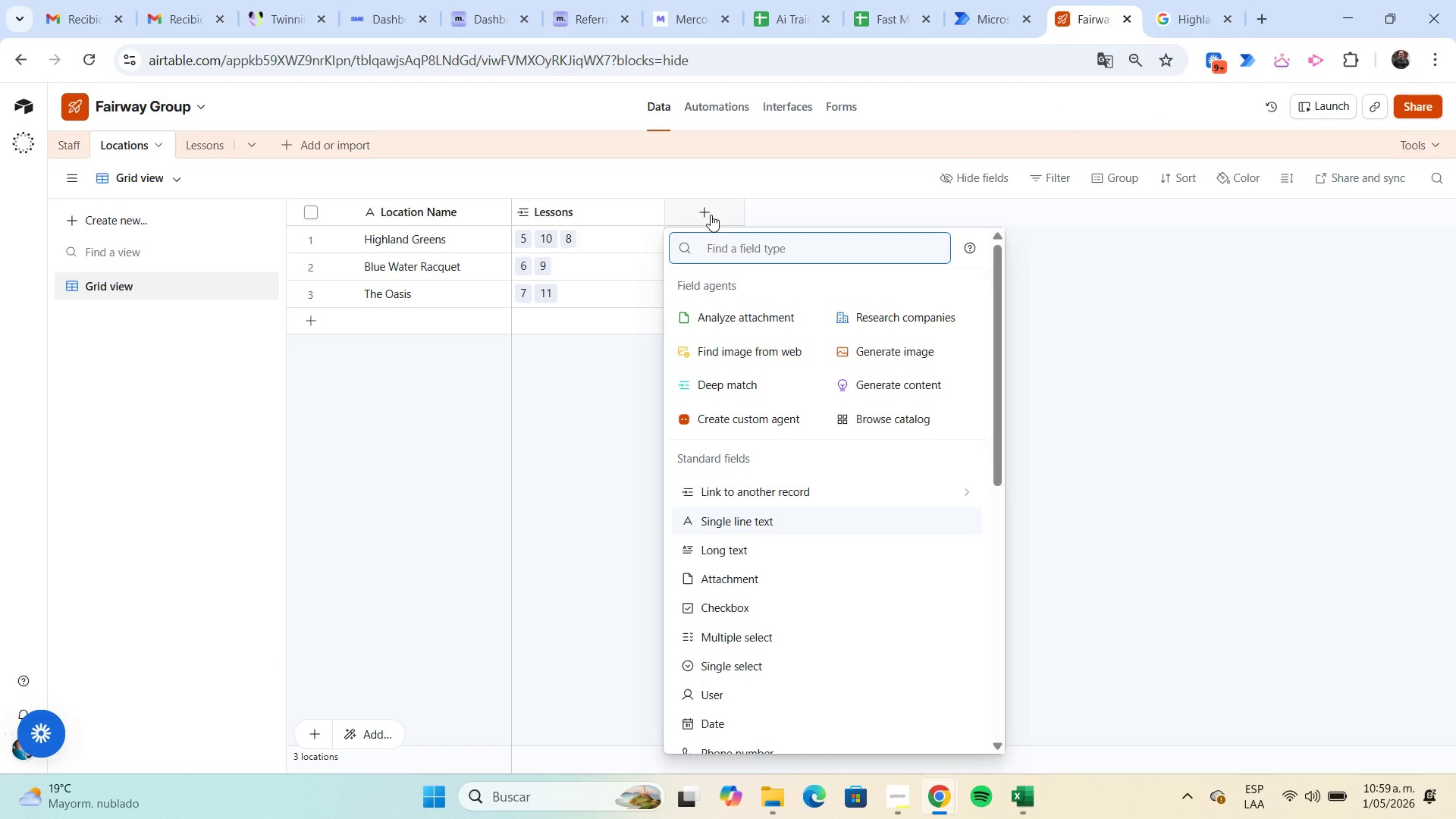 
left_click([763, 555])
 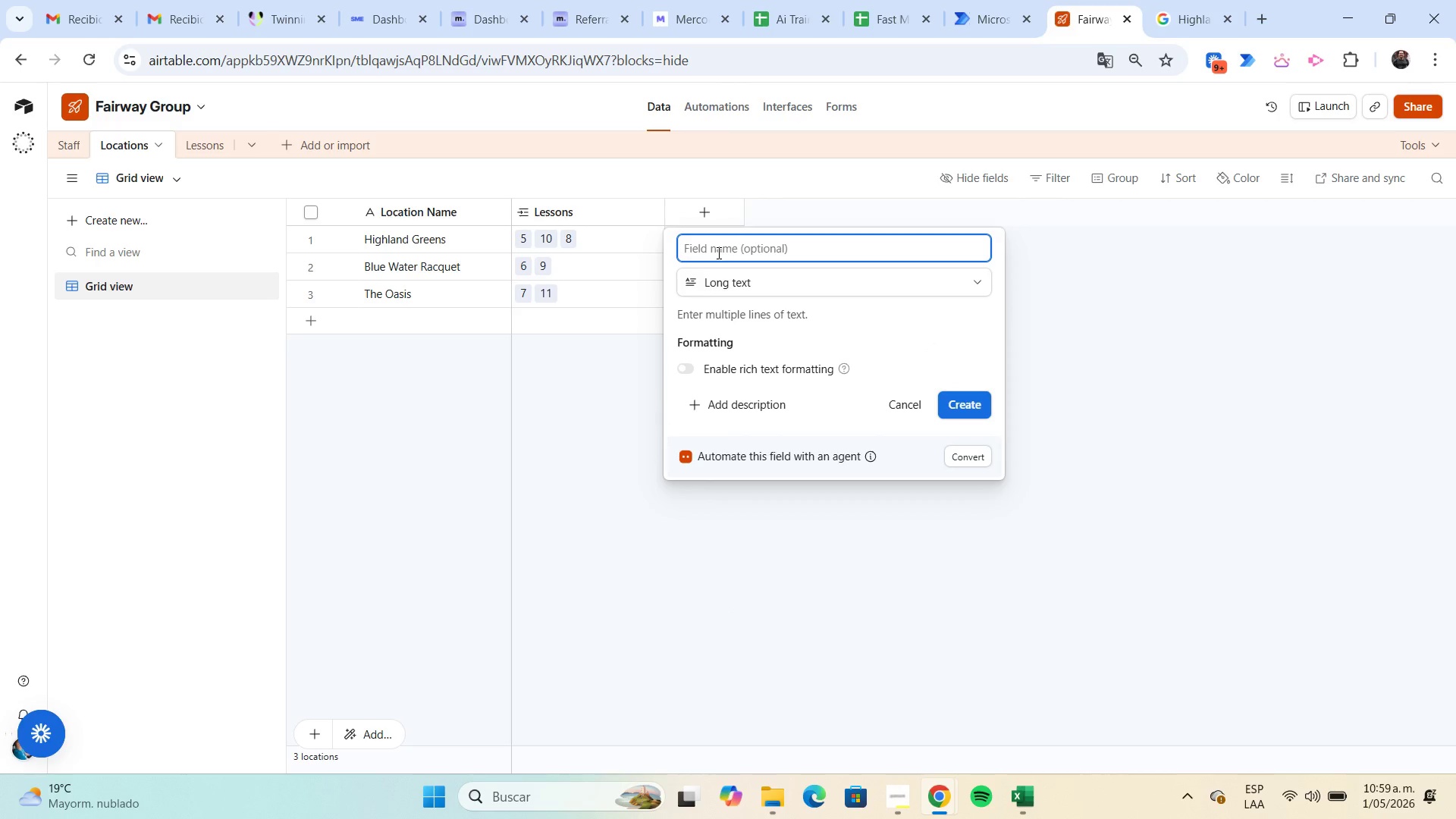 
wait(13.36)
 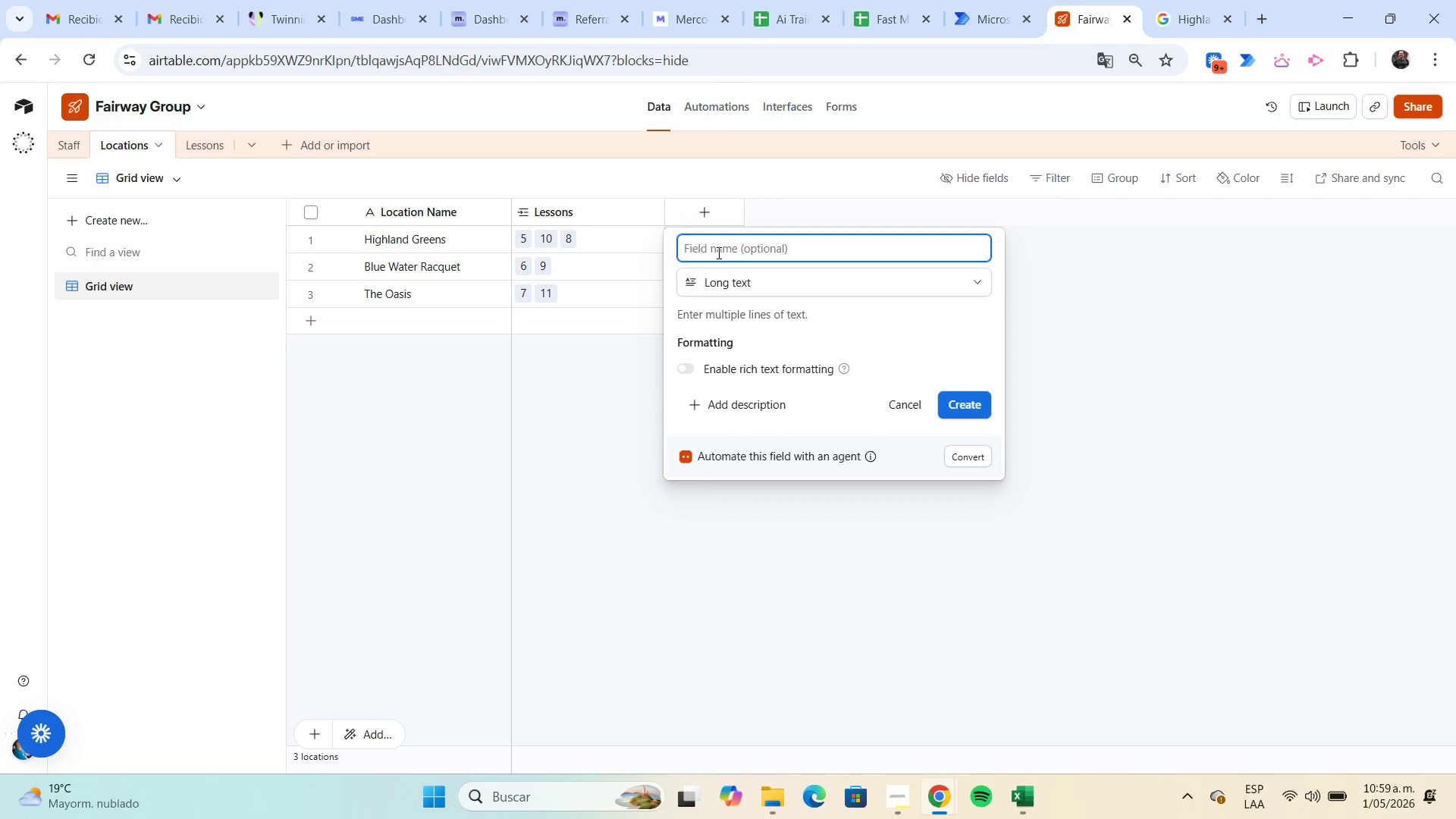 
type(City/Region)
 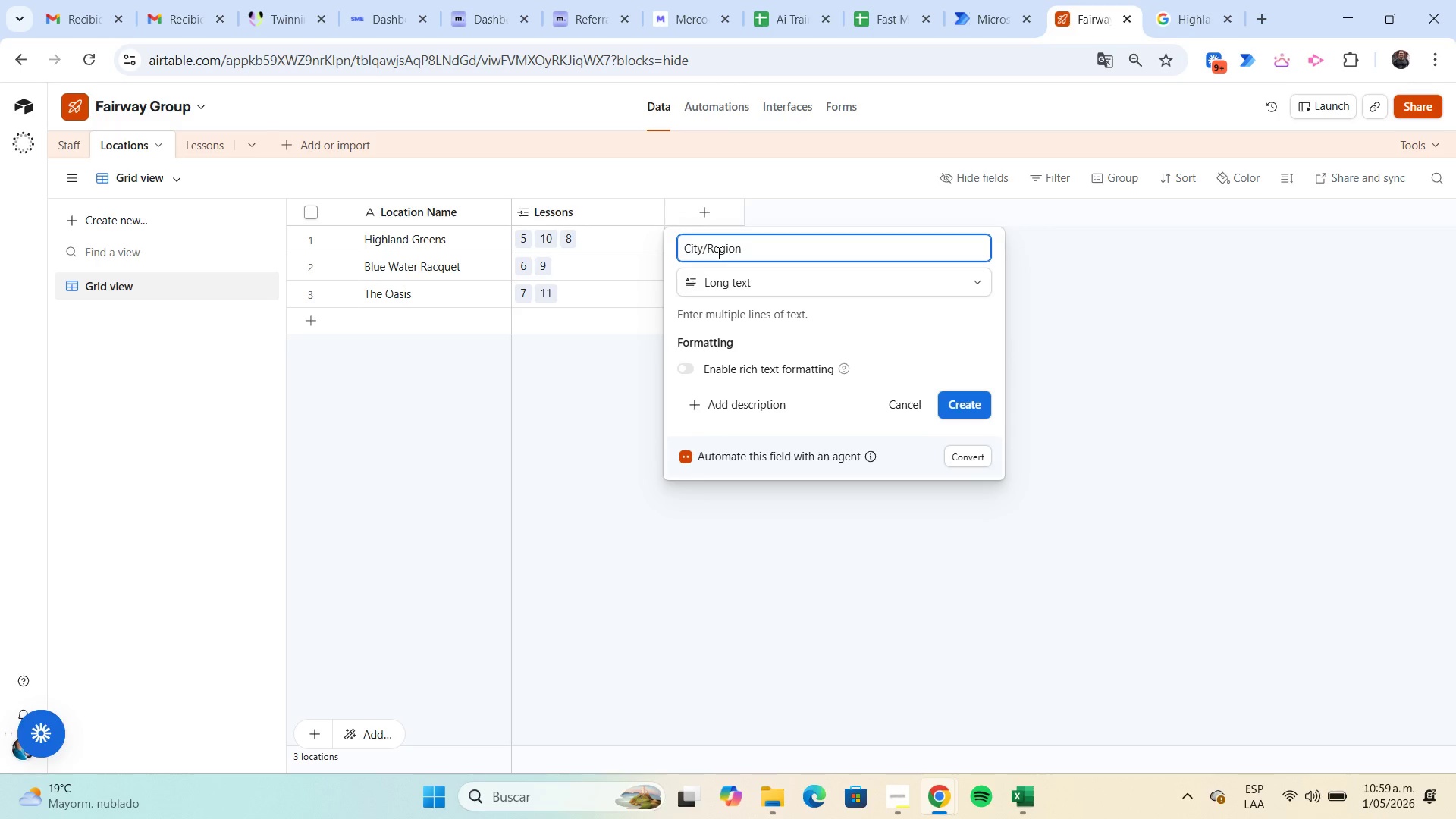 
key(Enter)
 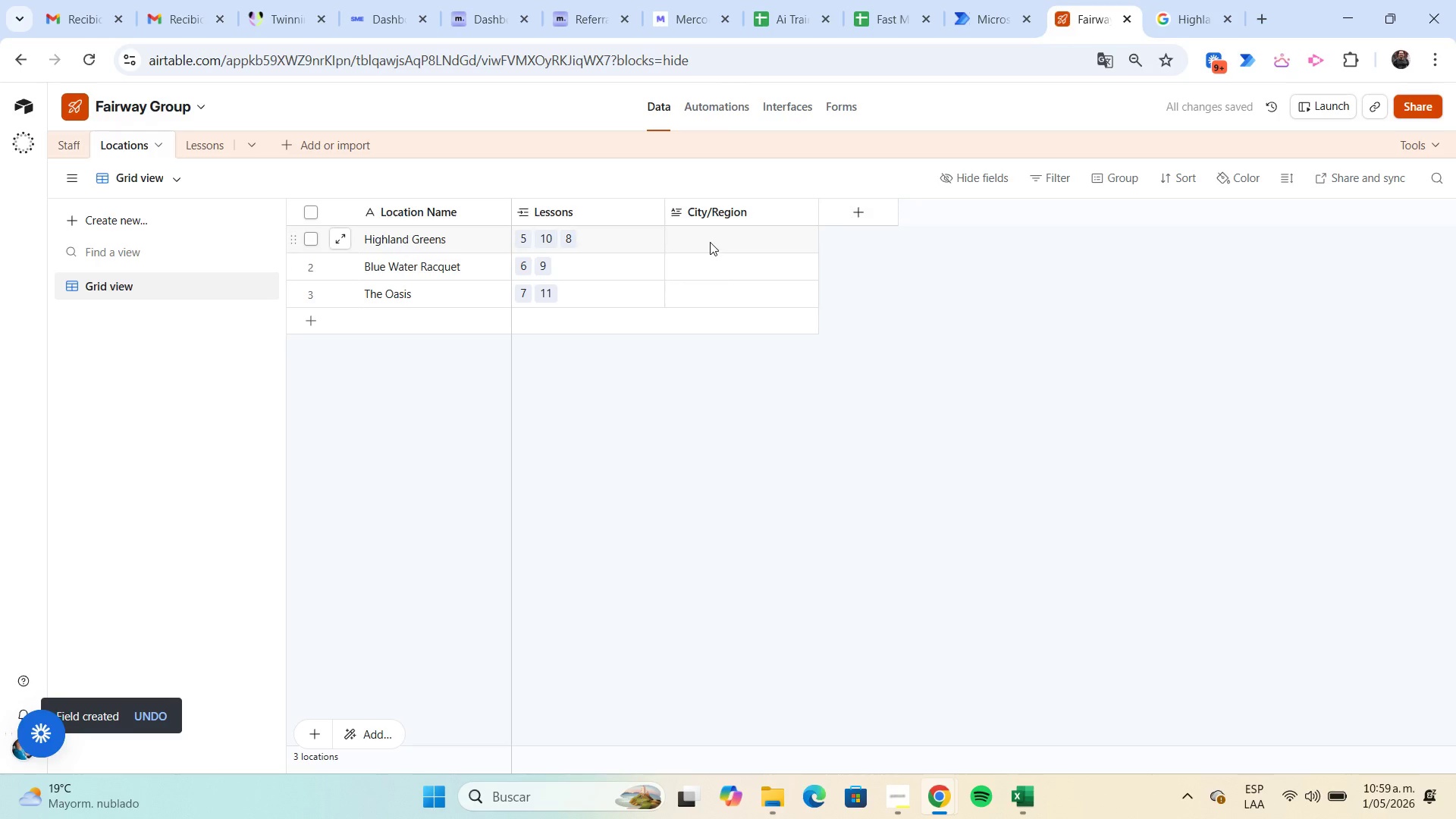 
left_click([710, 242])
 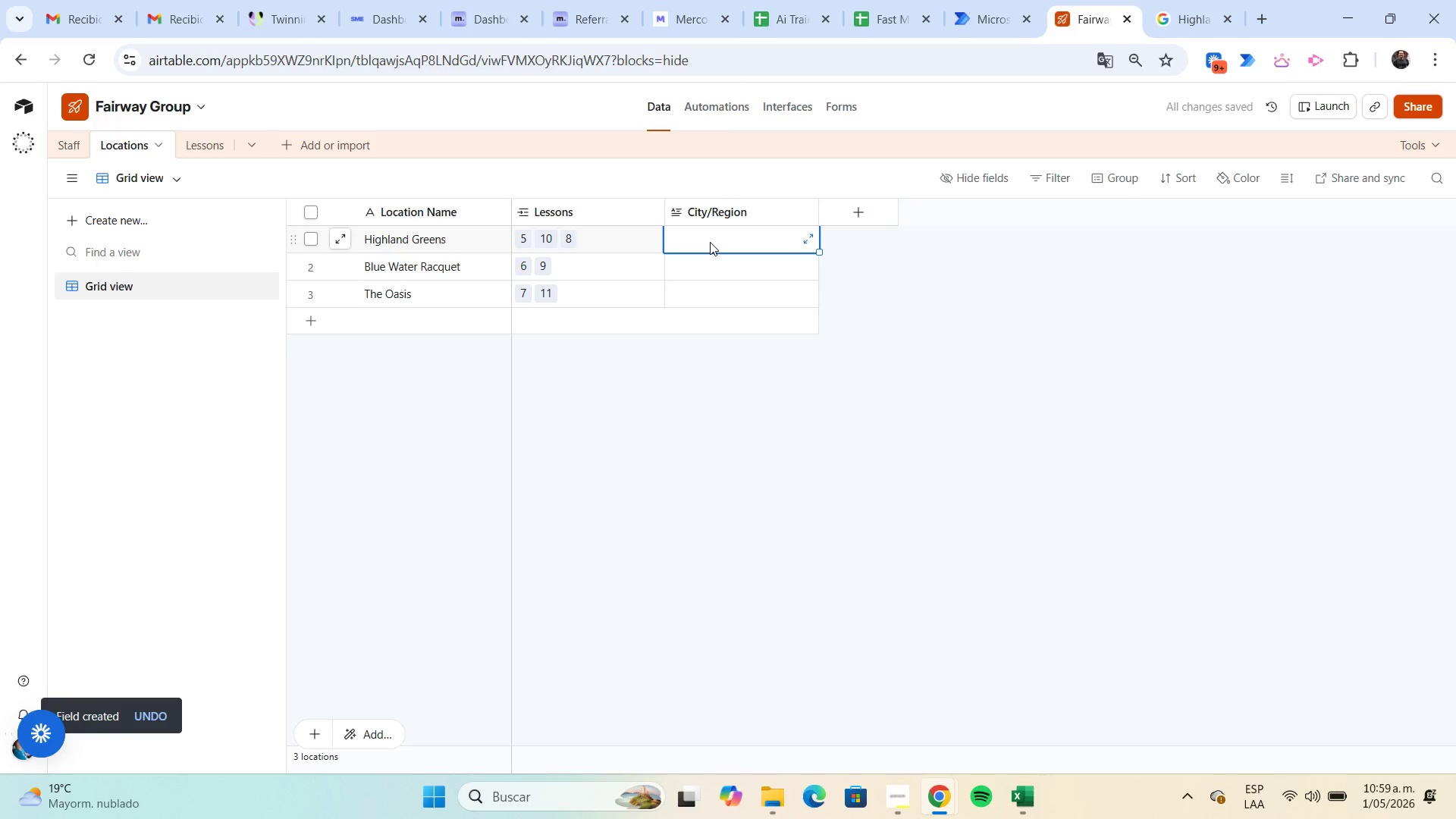 
key(Control+ControlLeft)
 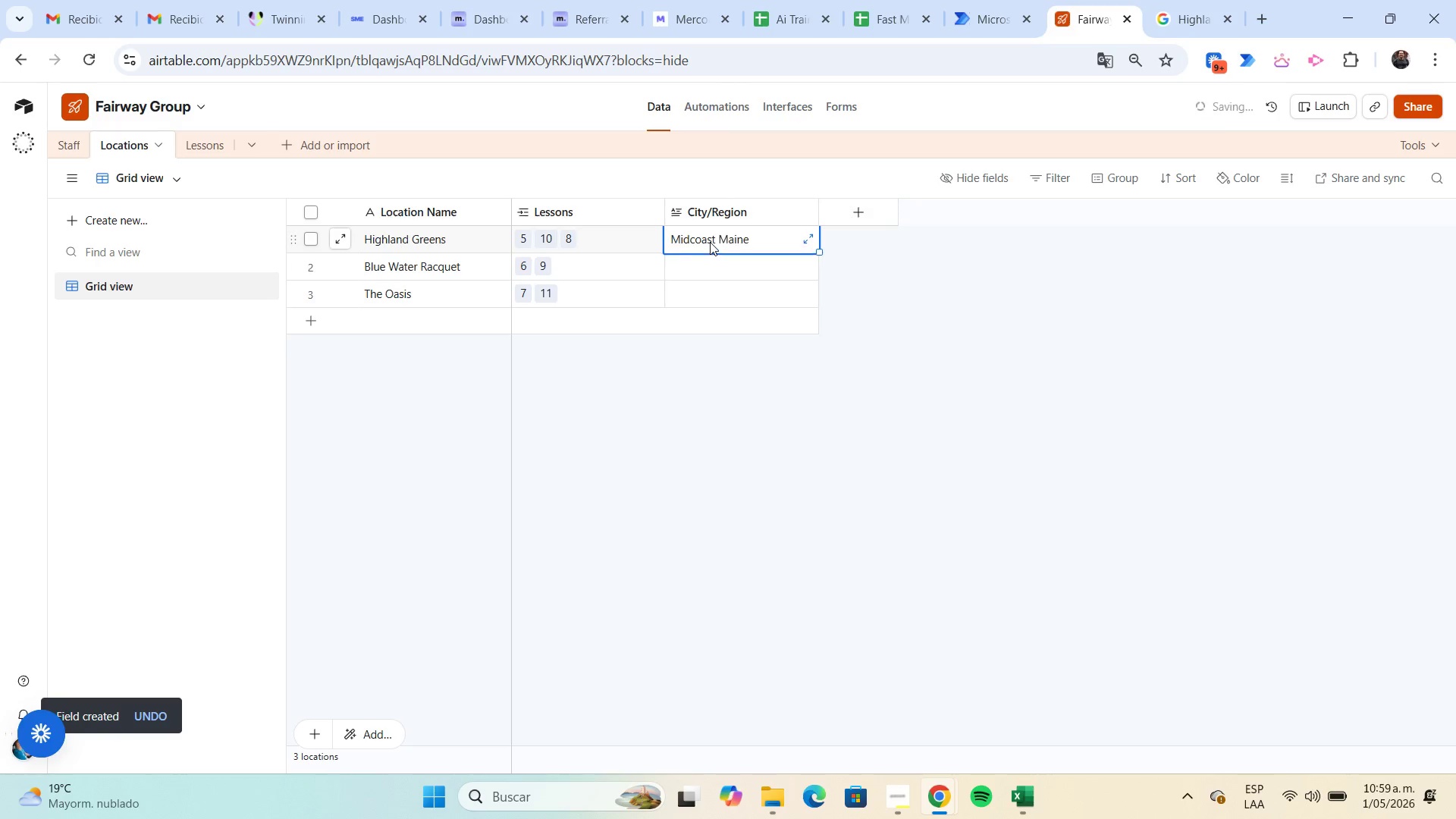 
key(Control+V)
 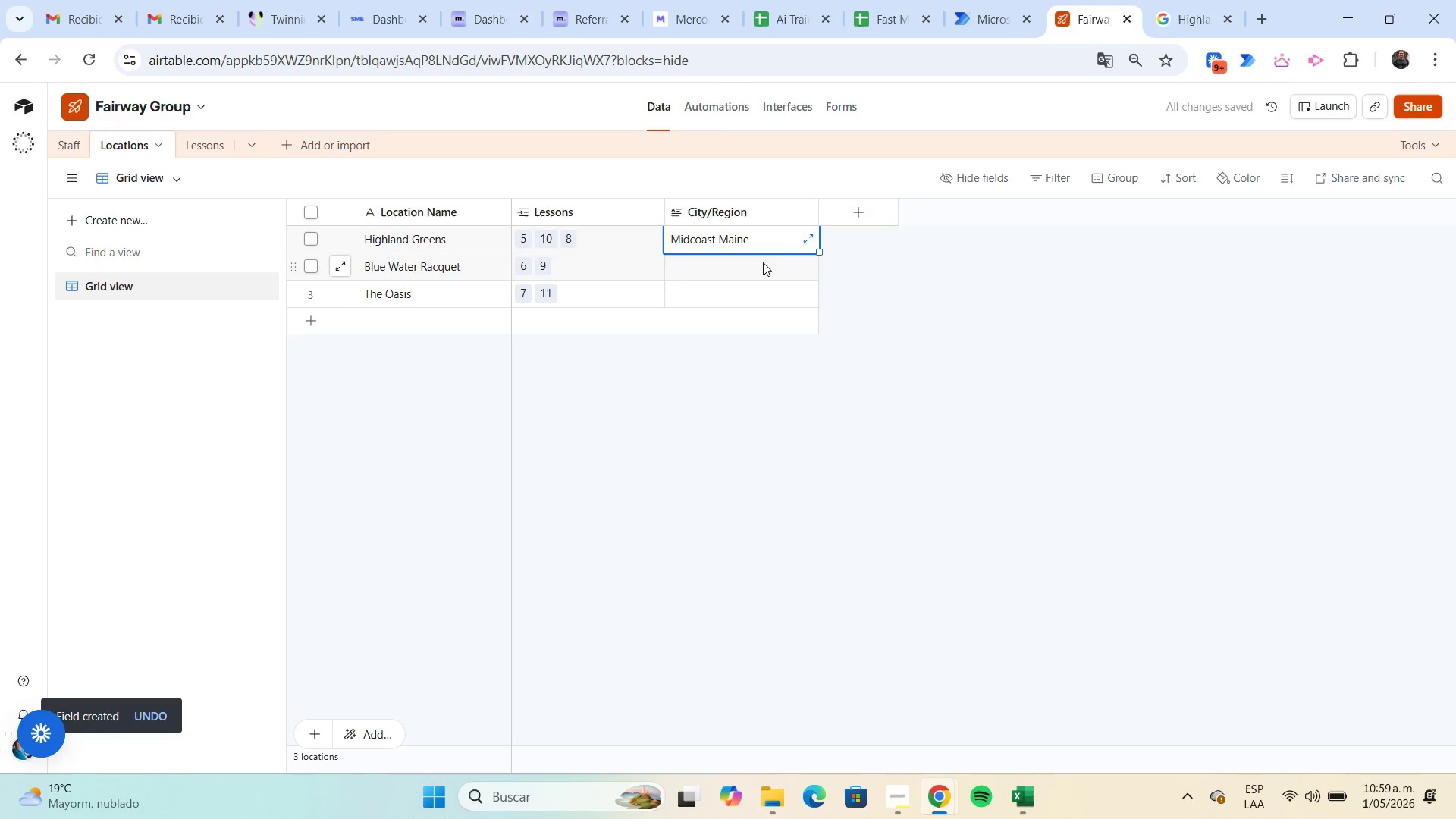 
left_click([890, 284])
 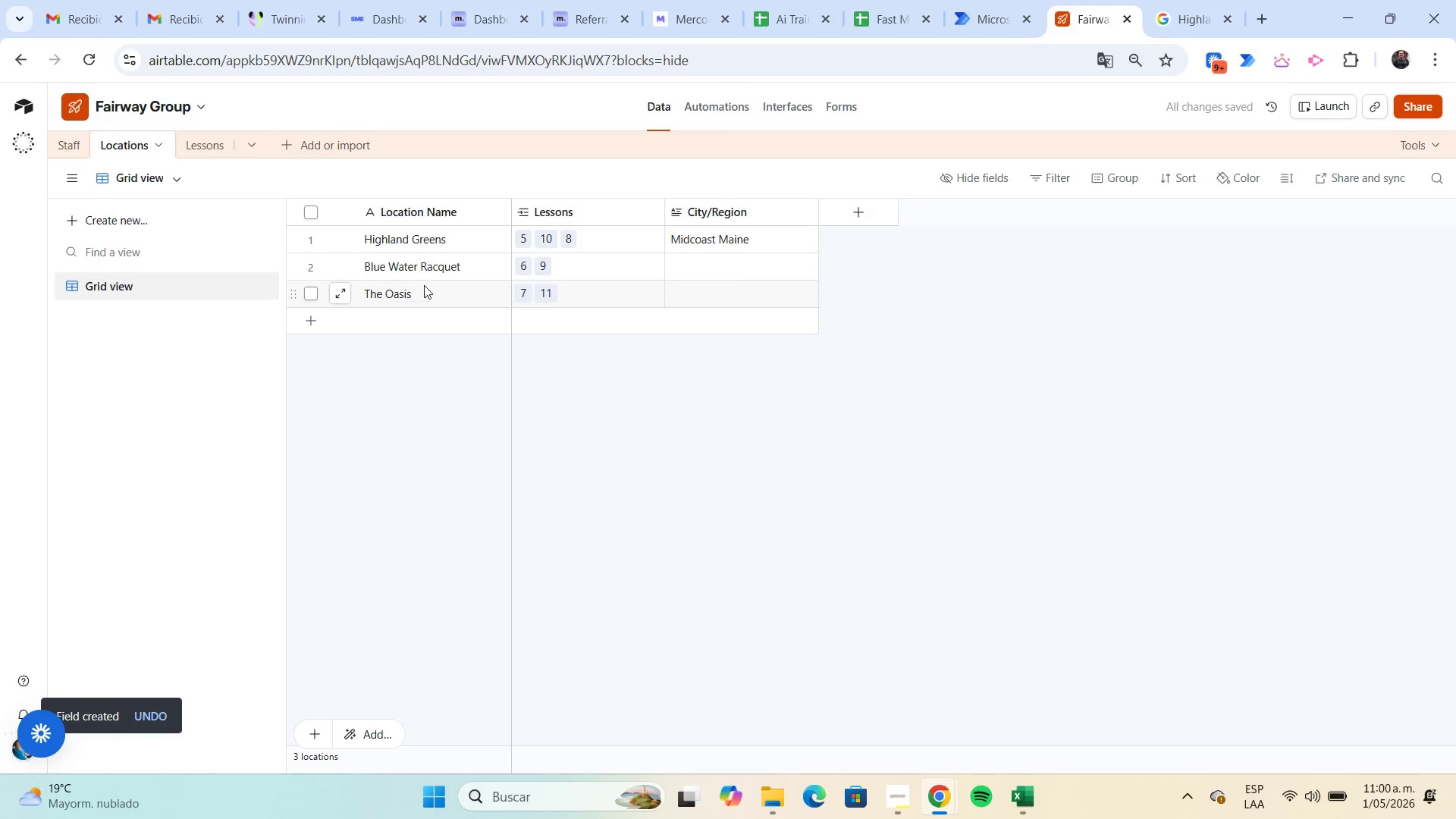 
left_click([426, 271])
 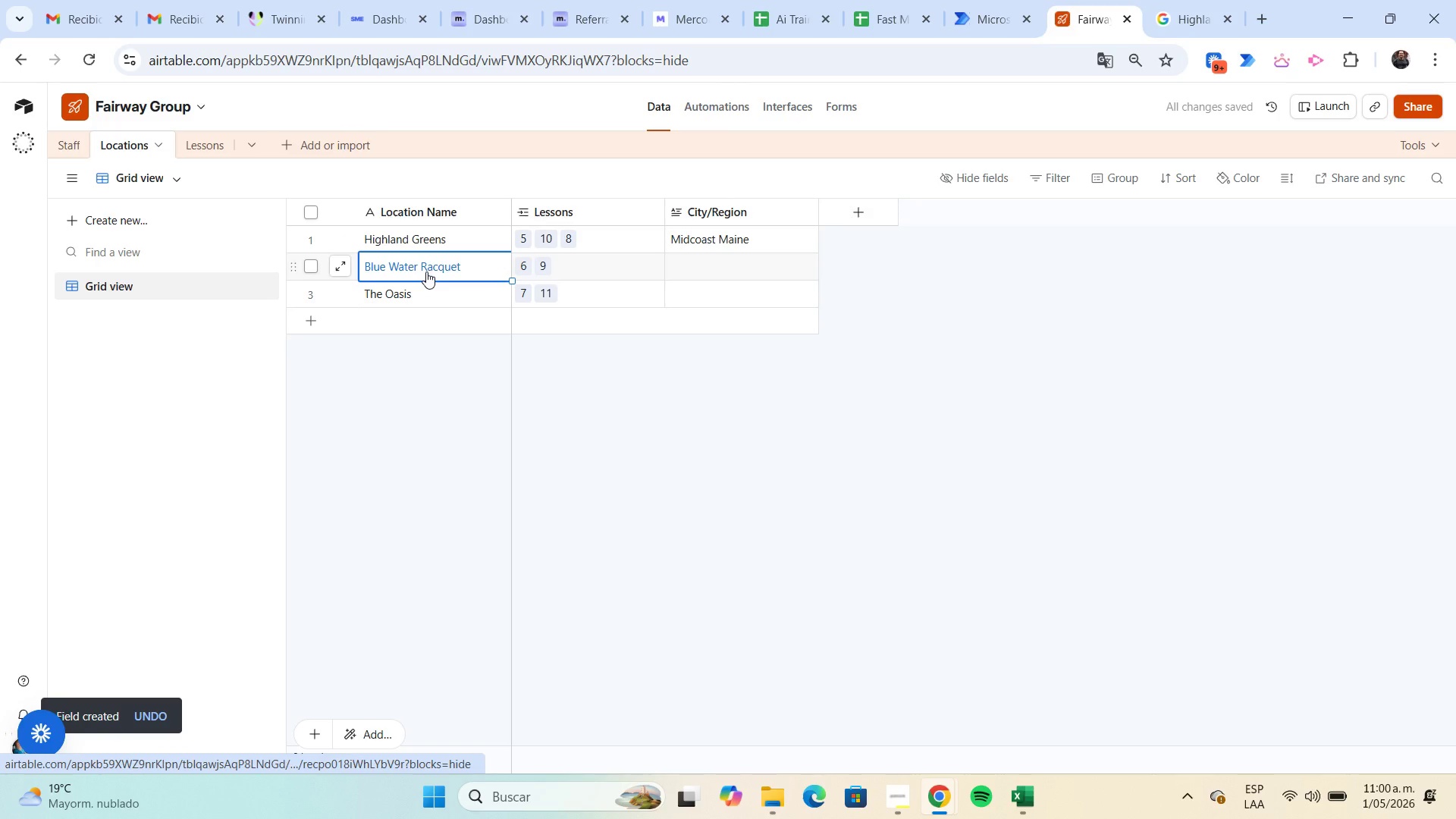 
double_click([426, 271])
 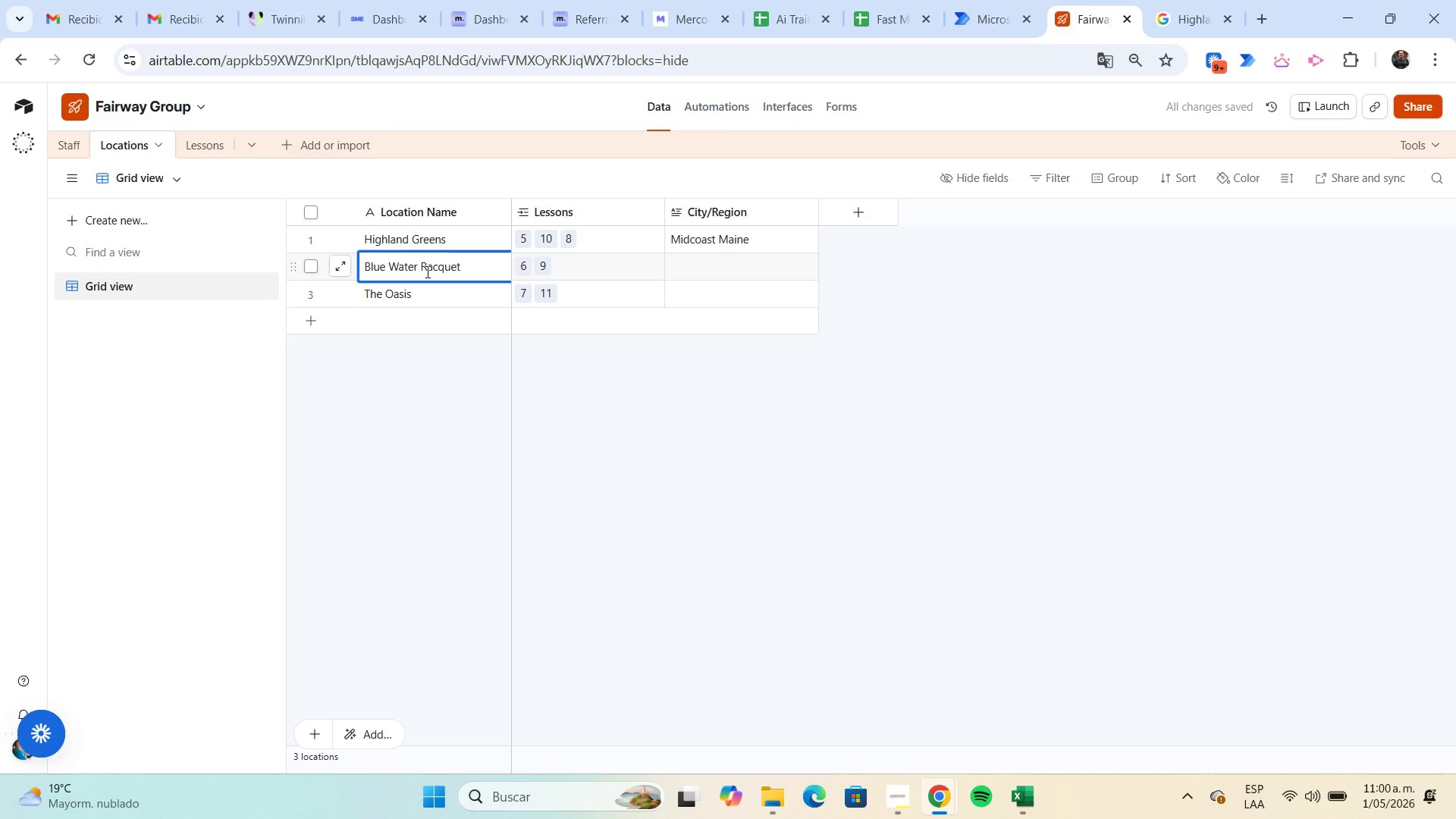 
key(Shift+Home)
 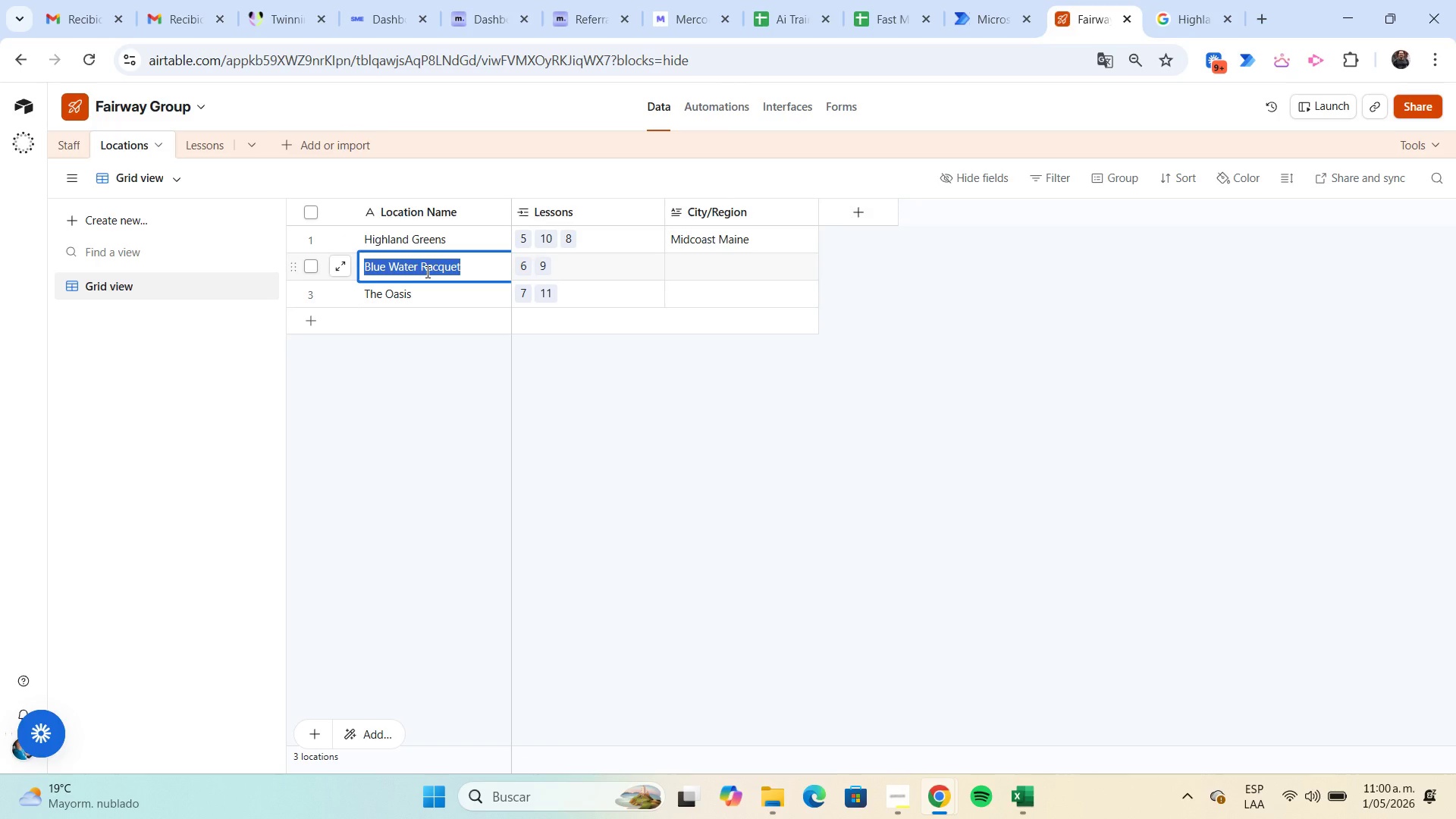 
key(Control+C)
 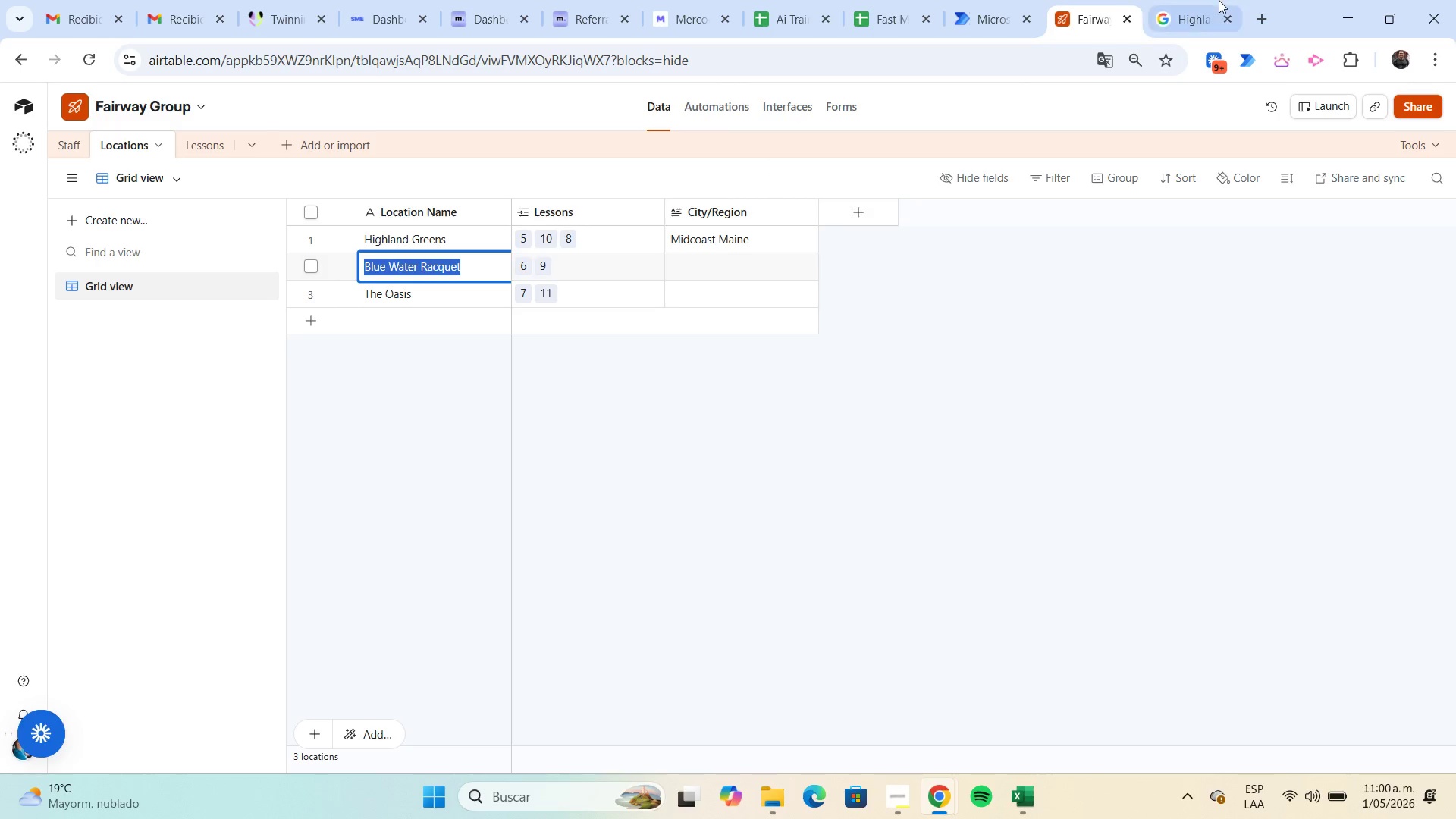 
left_click([1194, 8])
 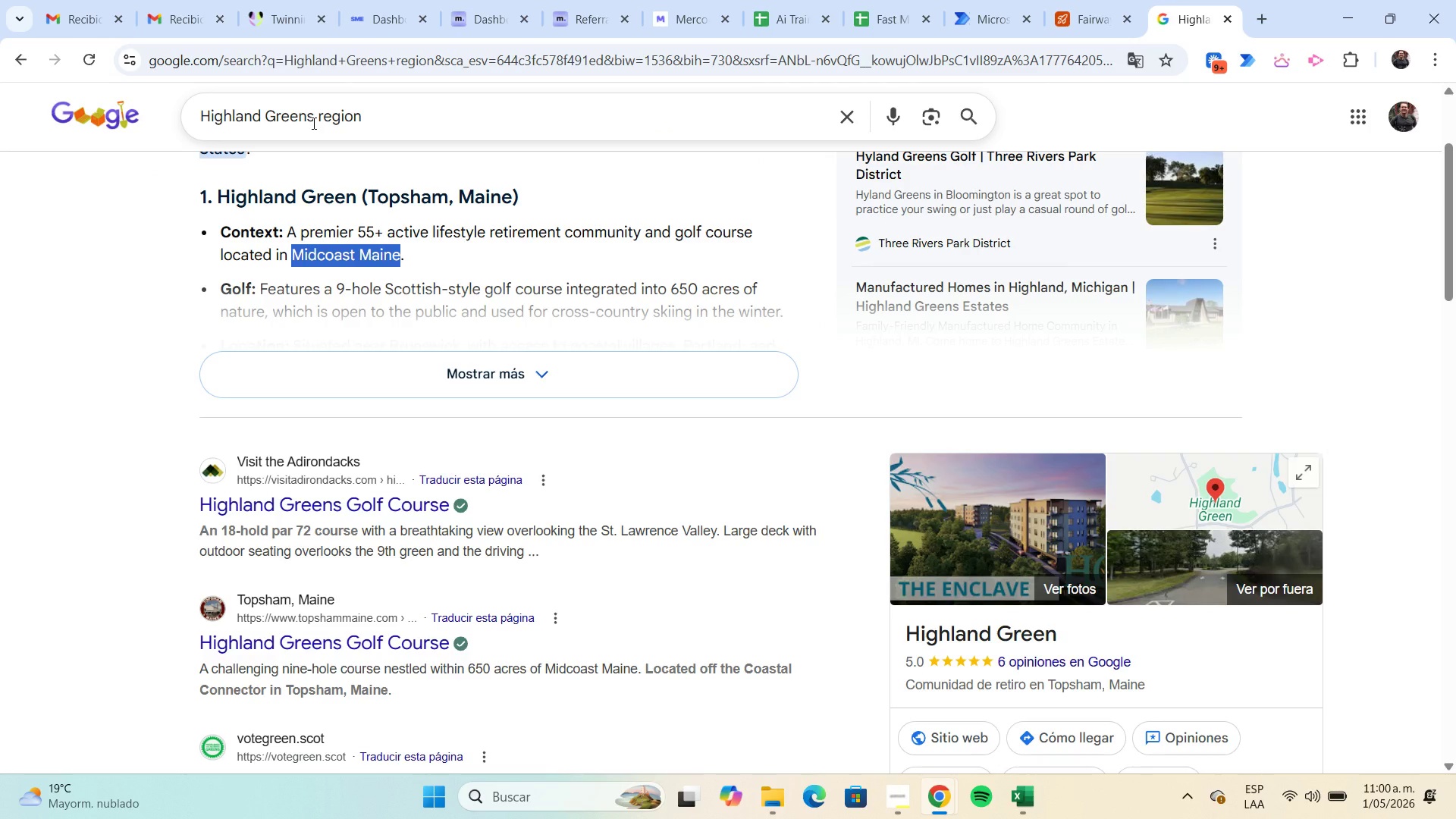 
left_click_drag(start_coordinate=[312, 123], to_coordinate=[193, 116])
 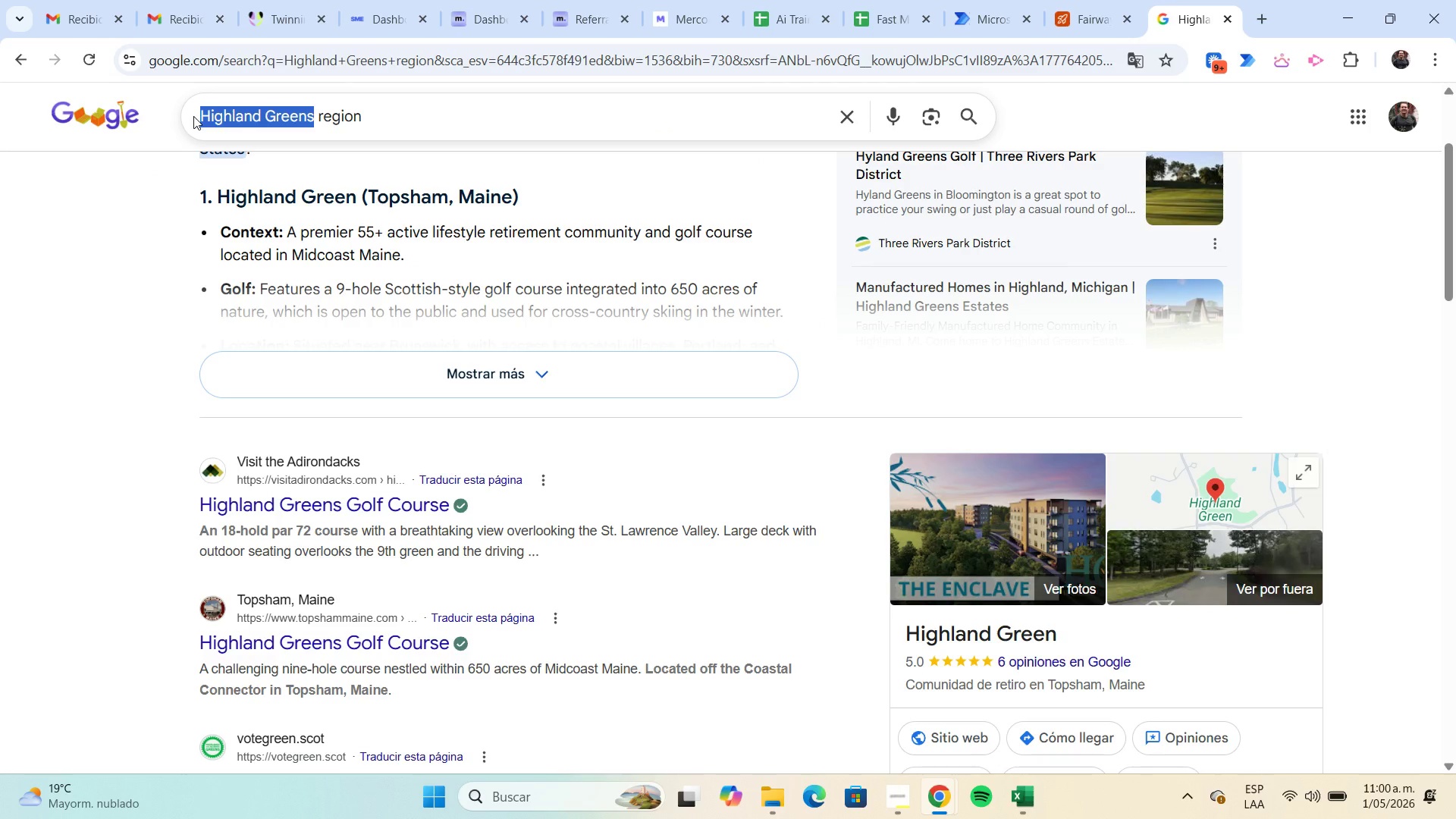 
key(Control+ControlLeft)
 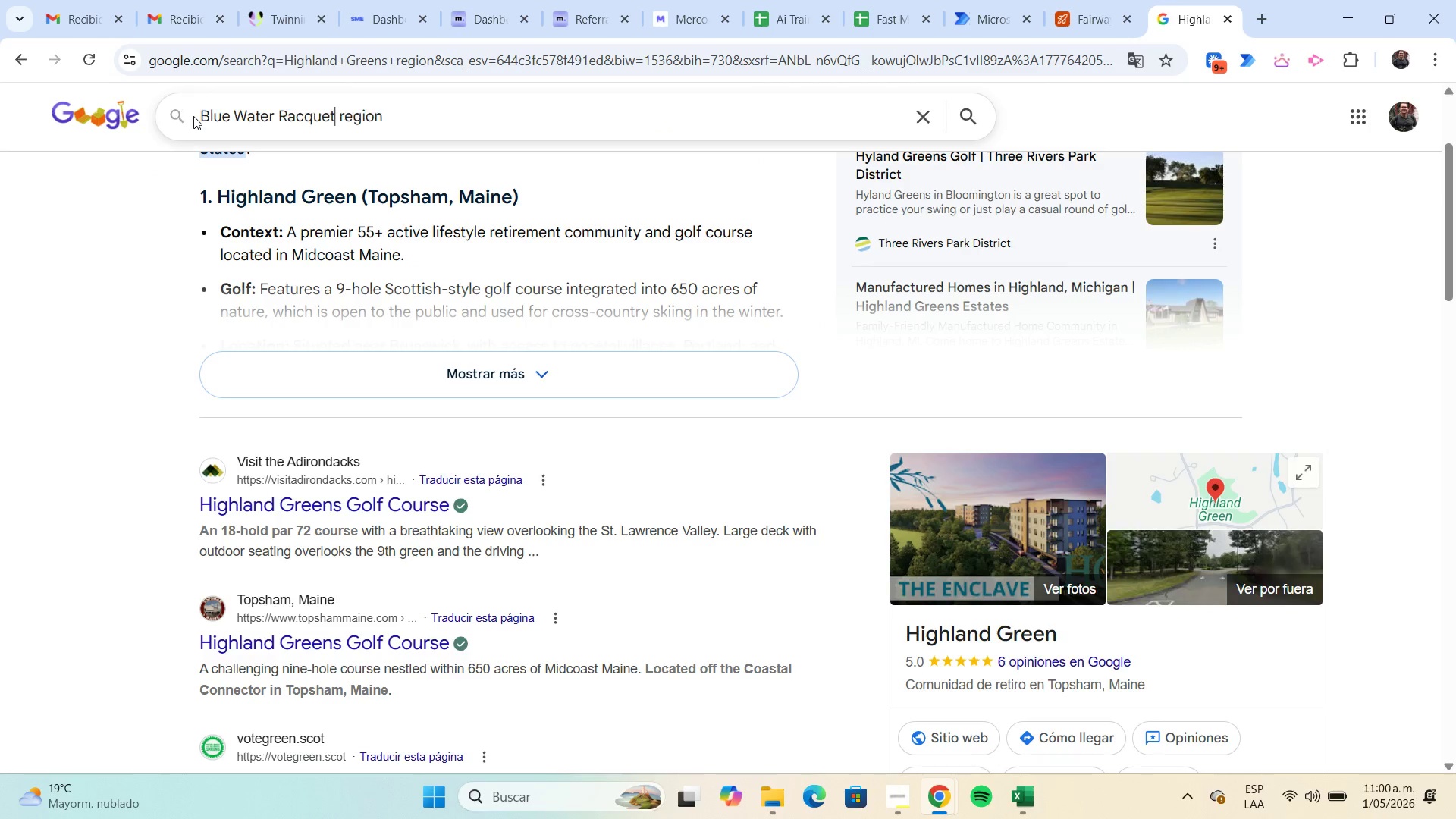 
key(Control+V)
 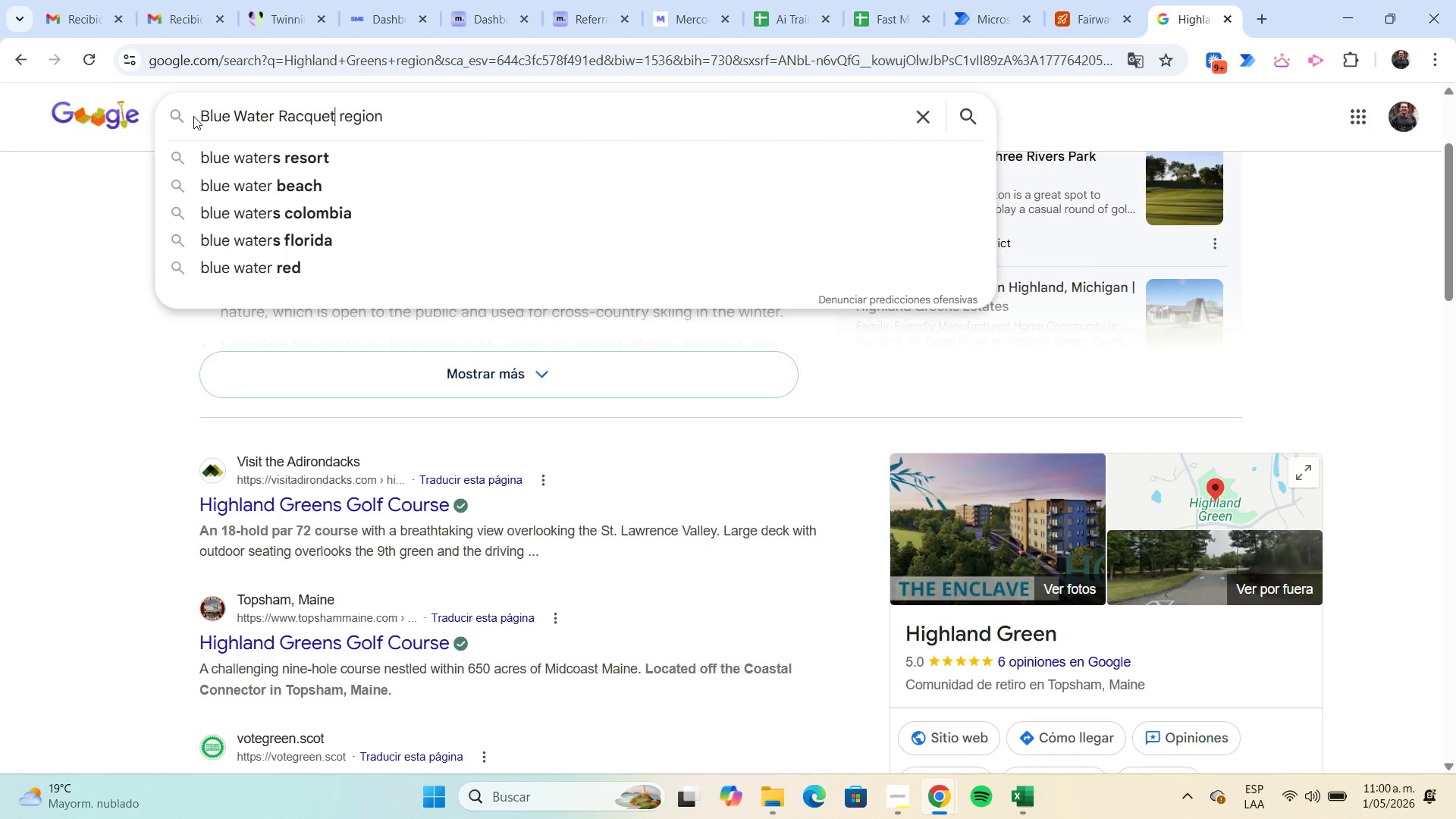 
key(Enter)
 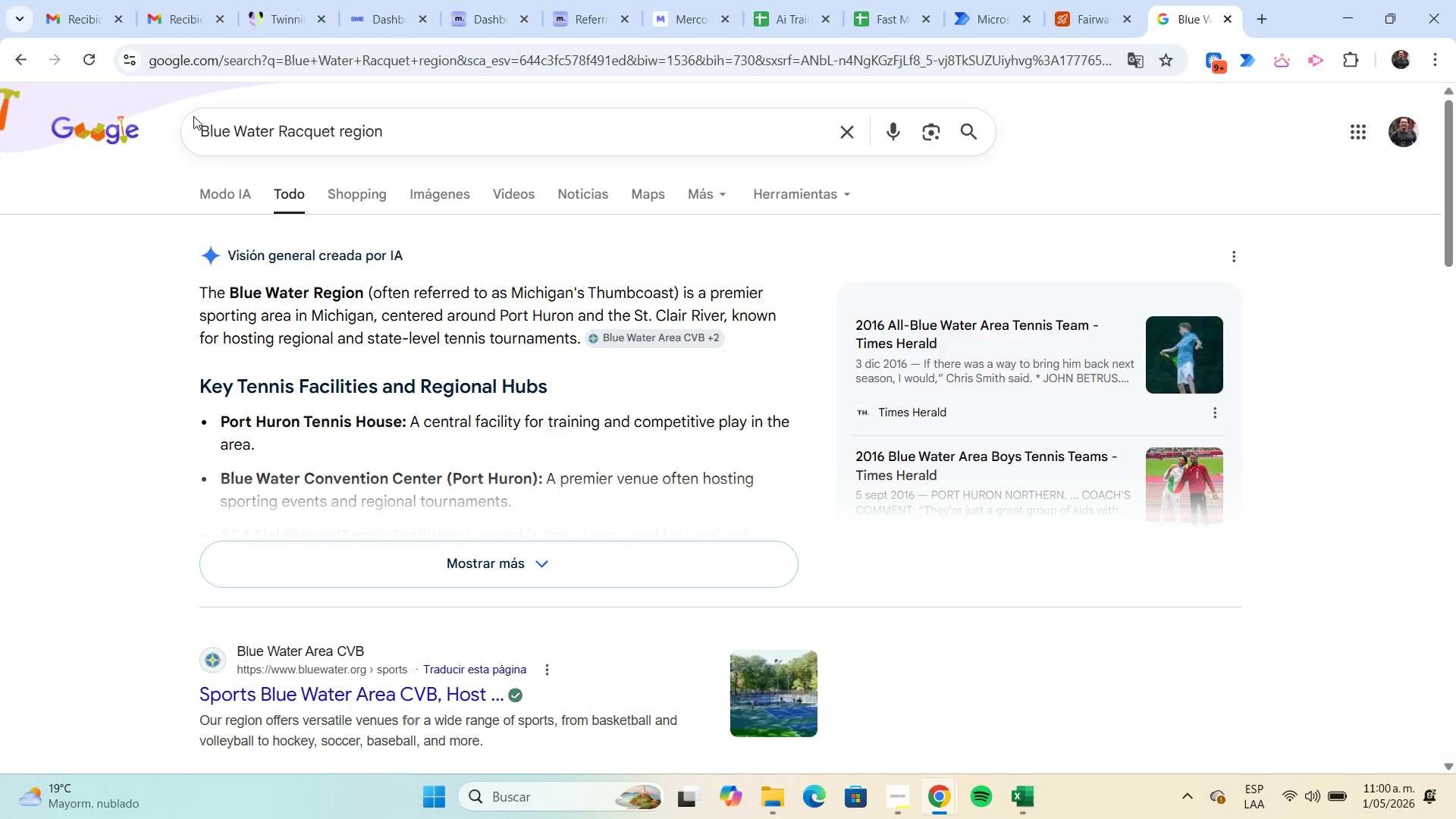 
wait(8.61)
 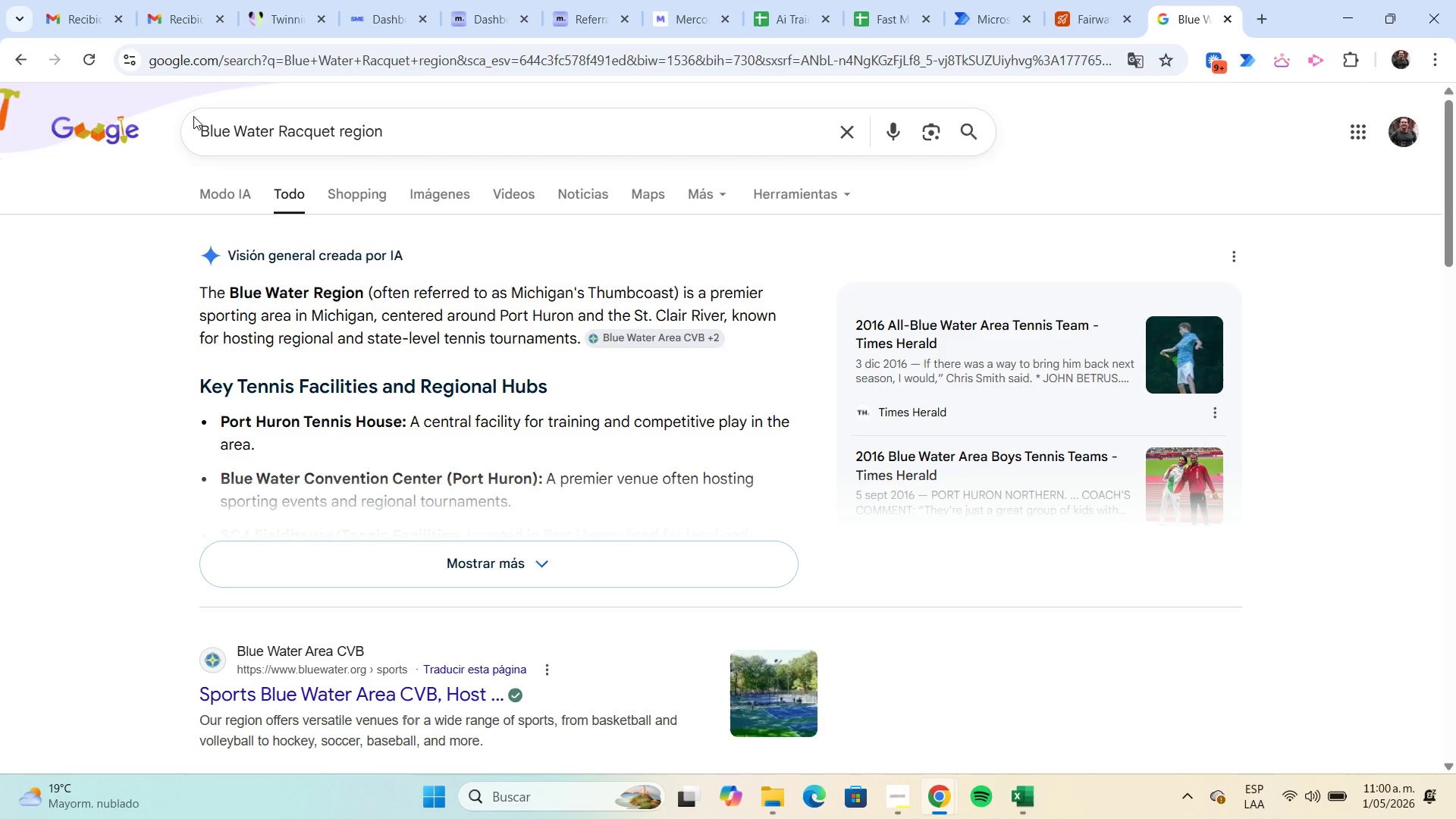 
scroll: coordinate [497, 397], scroll_direction: down, amount: 4.0
 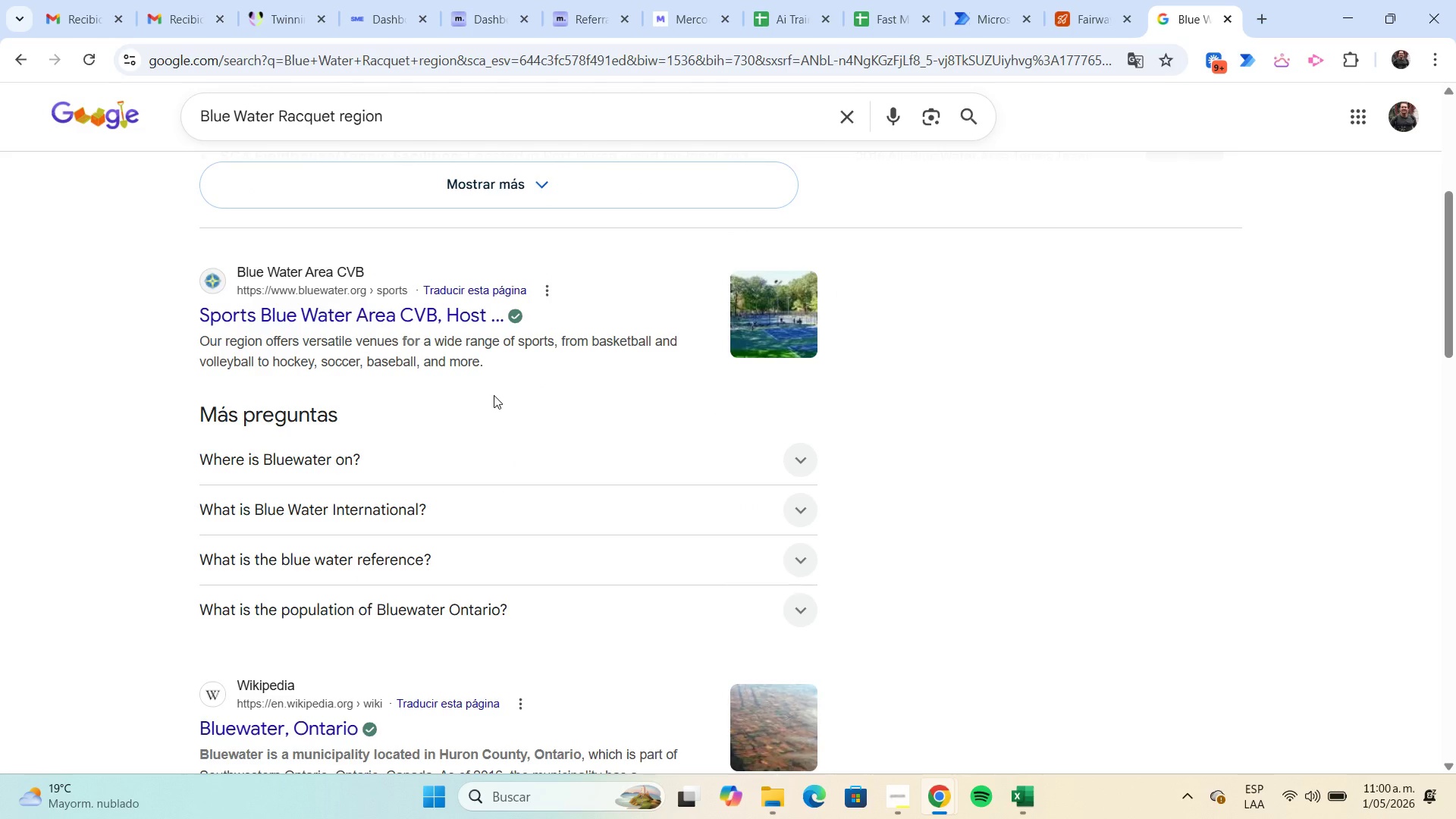 
scroll: coordinate [494, 395], scroll_direction: up, amount: 4.0
 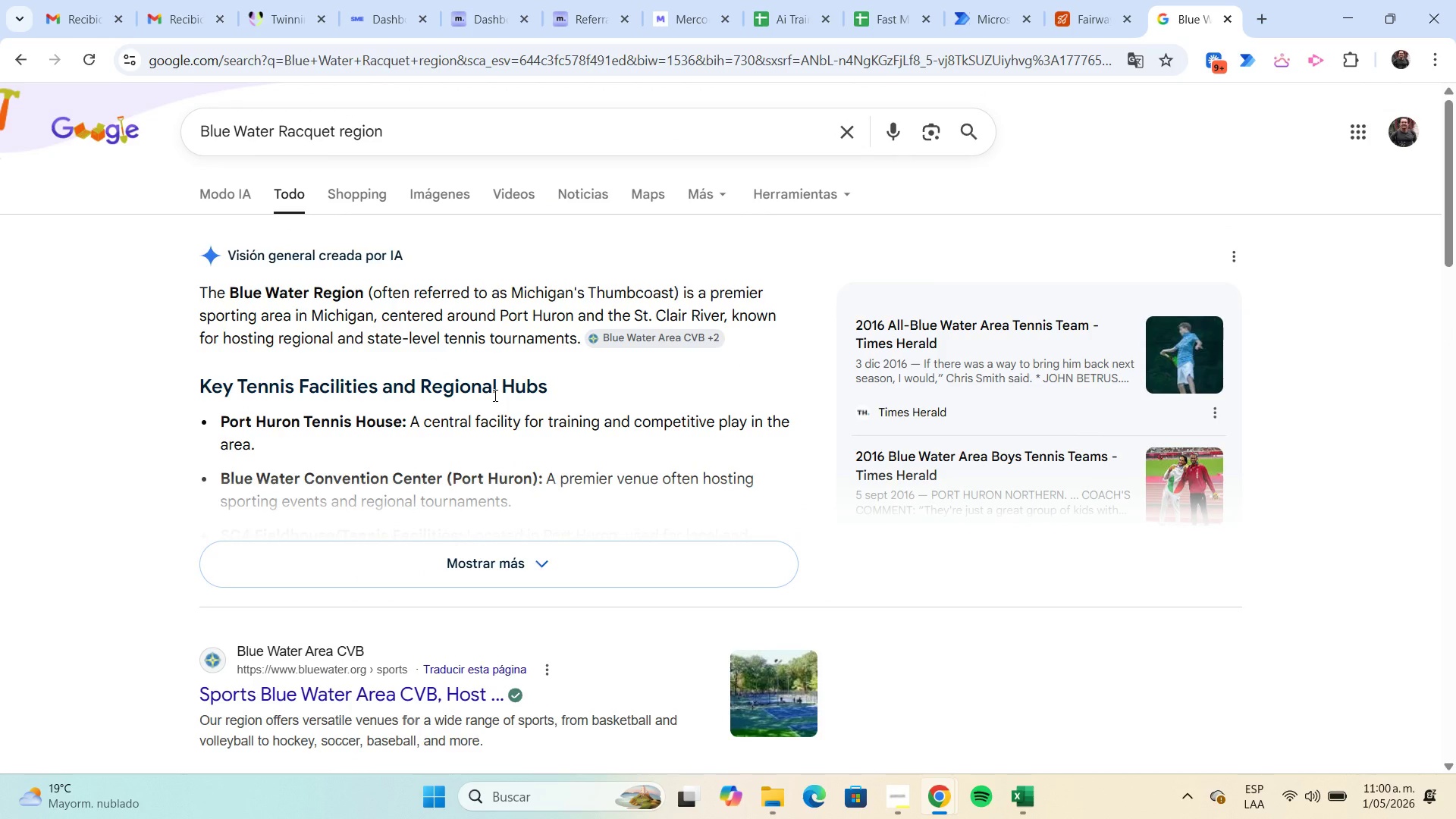 
wait(12.97)
 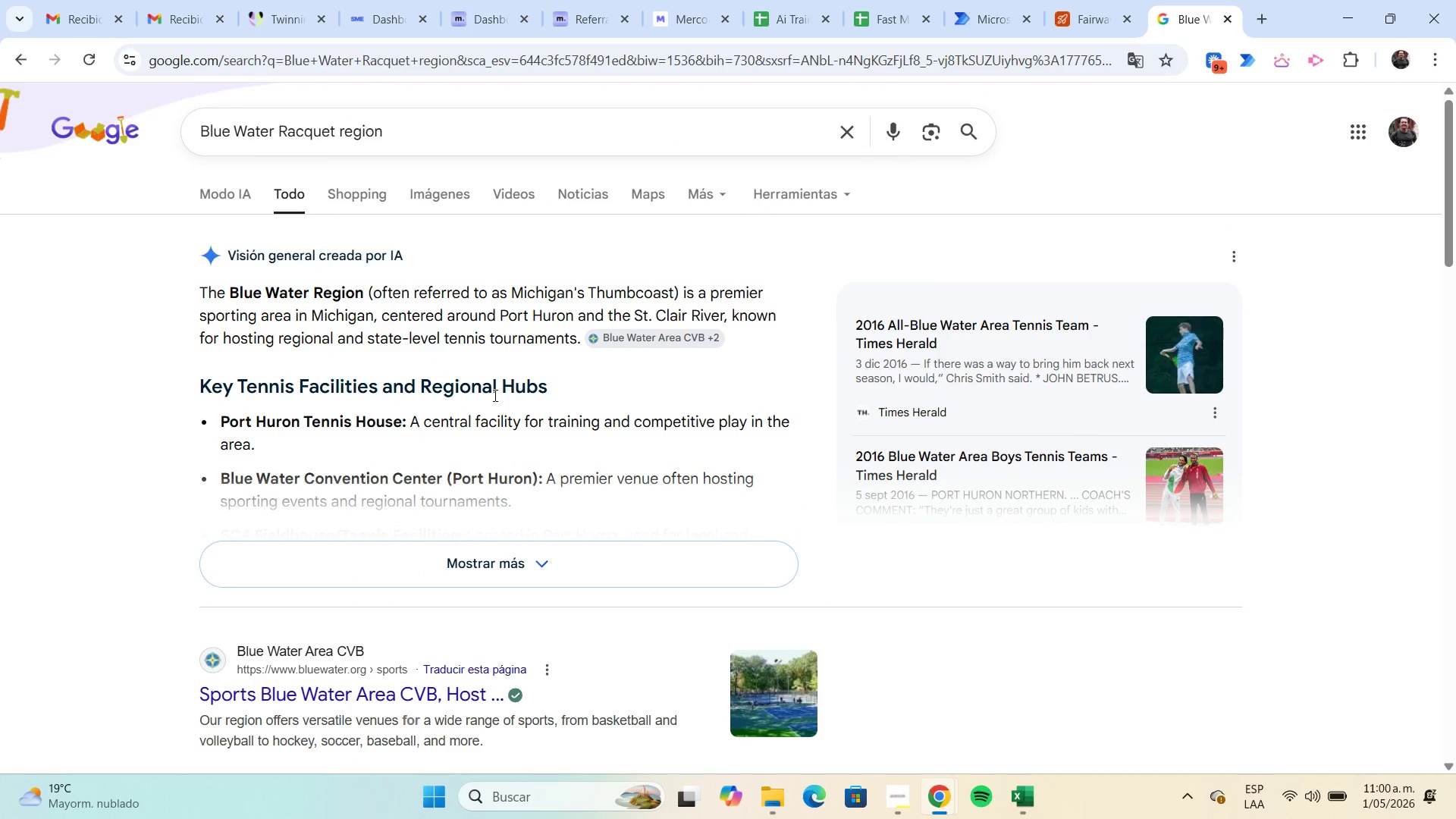 
left_click([1069, 30])
 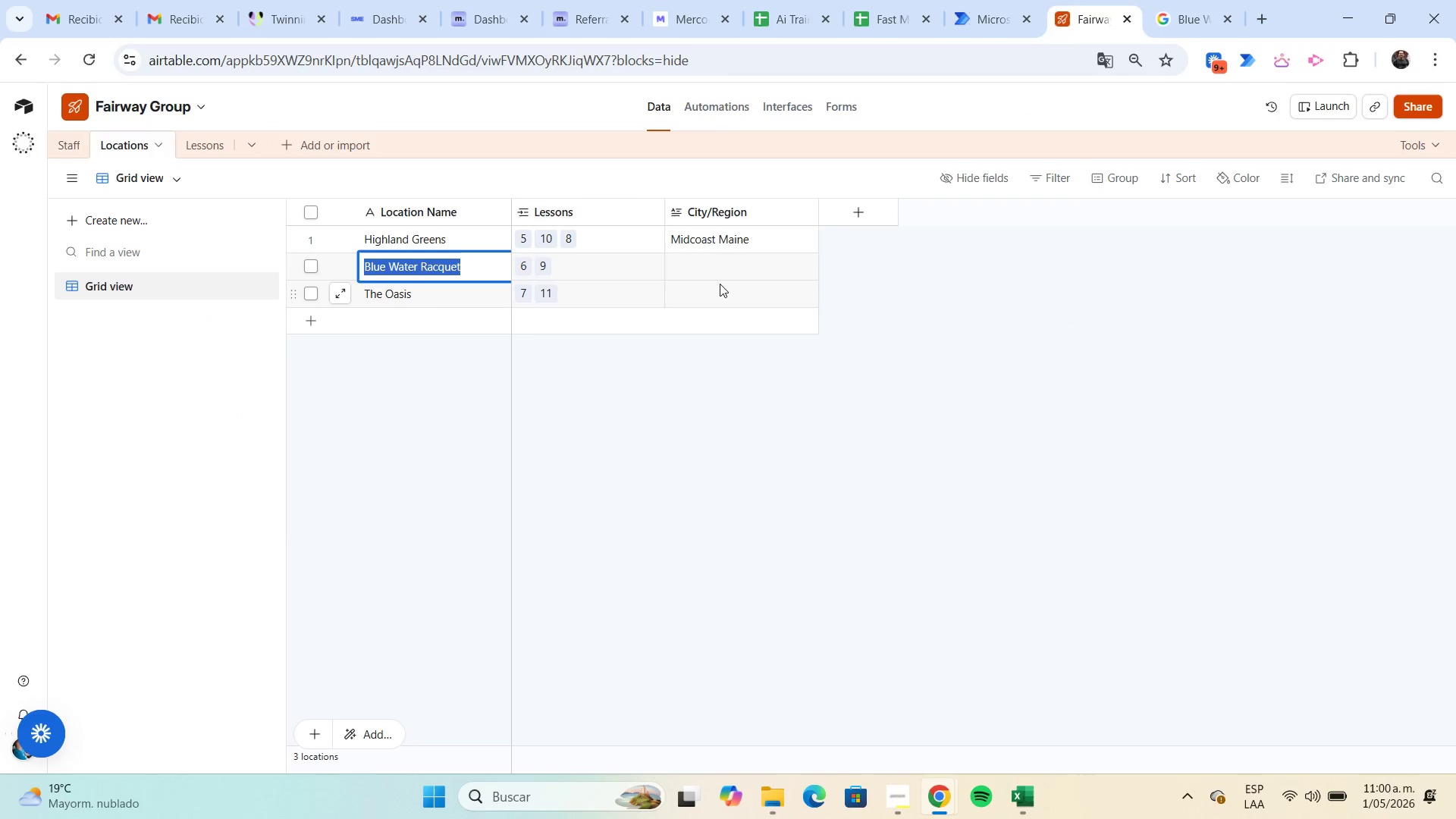 
left_click([713, 275])
 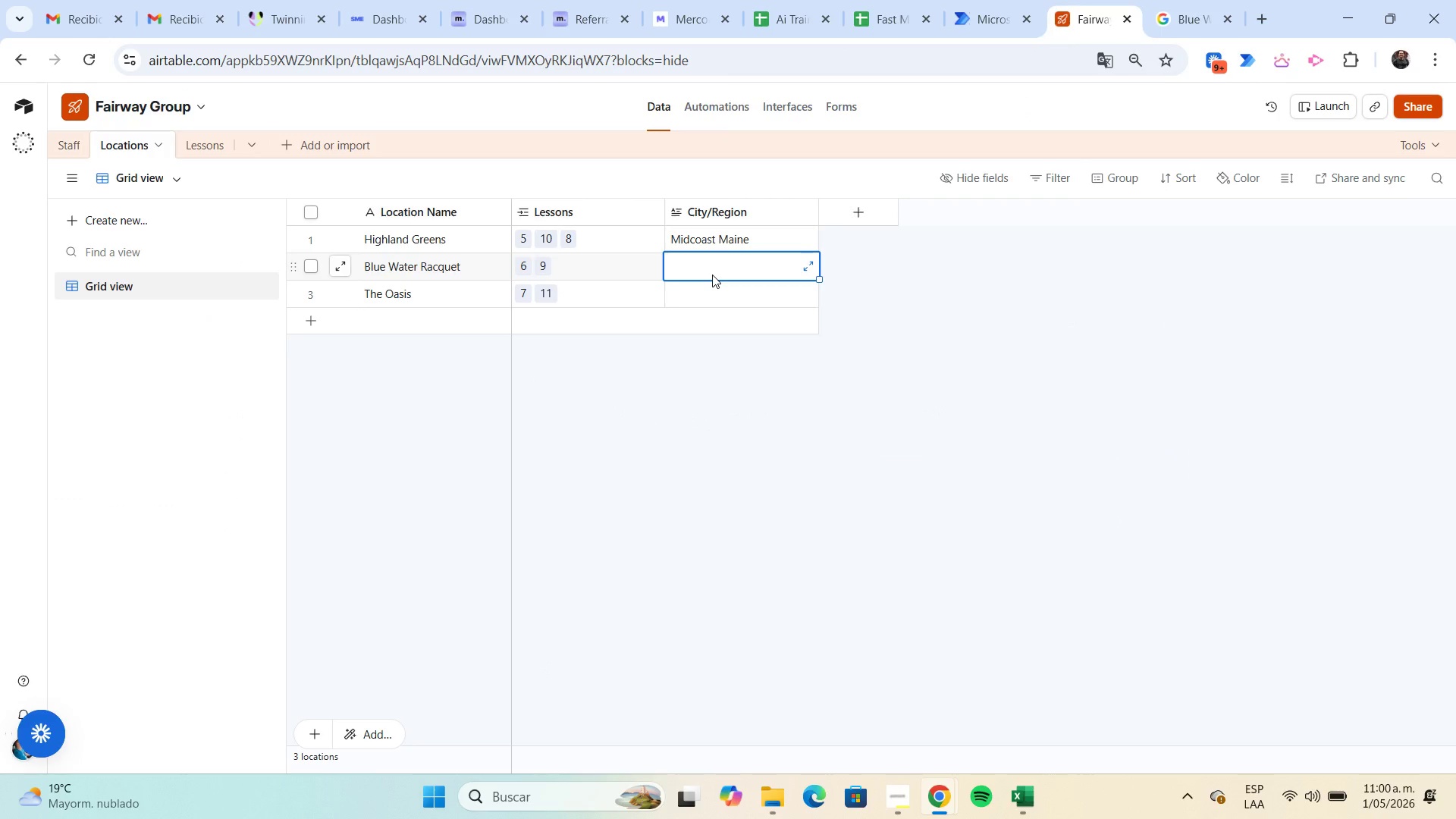 
left_click([712, 275])
 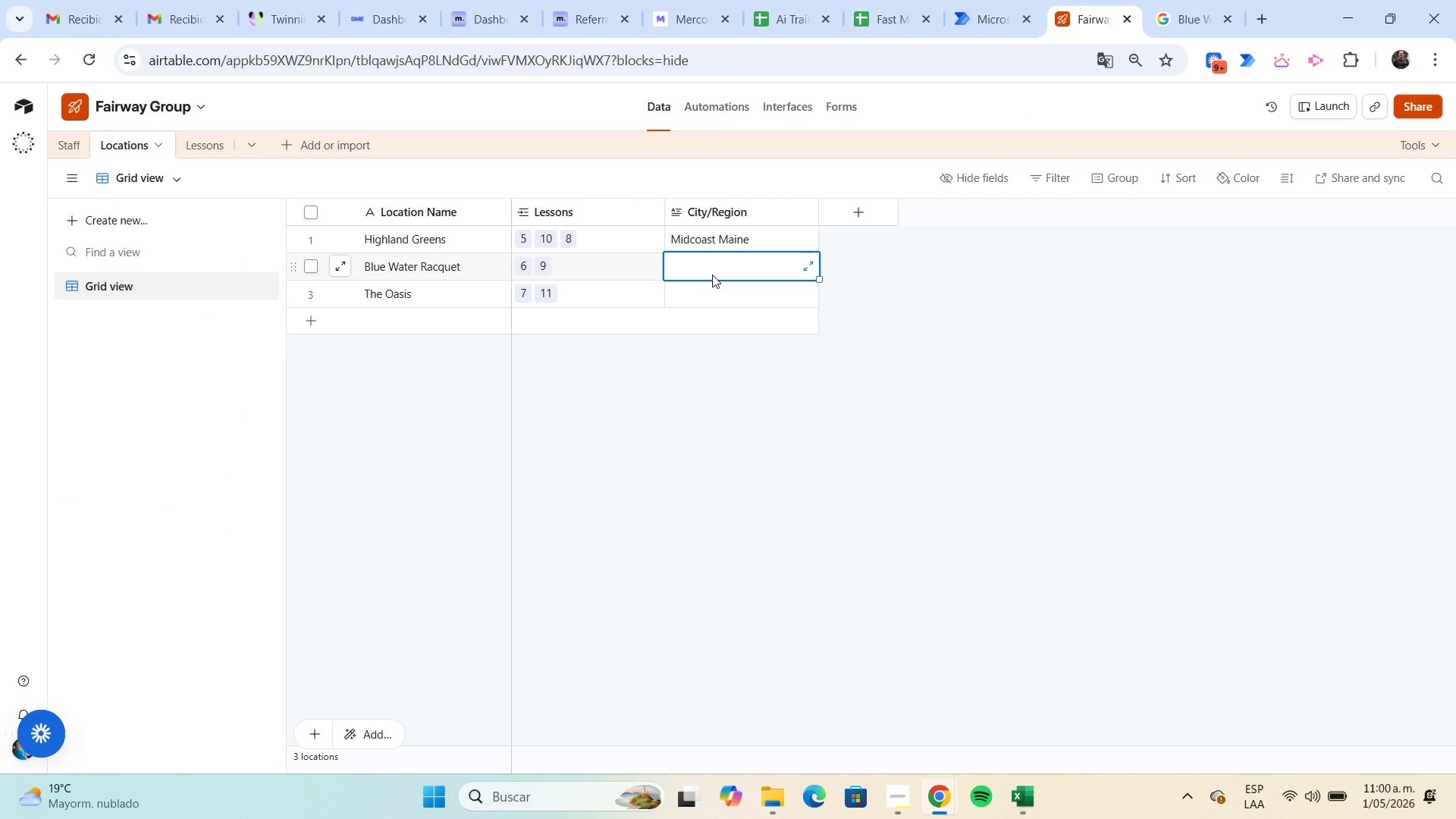 
double_click([712, 275])
 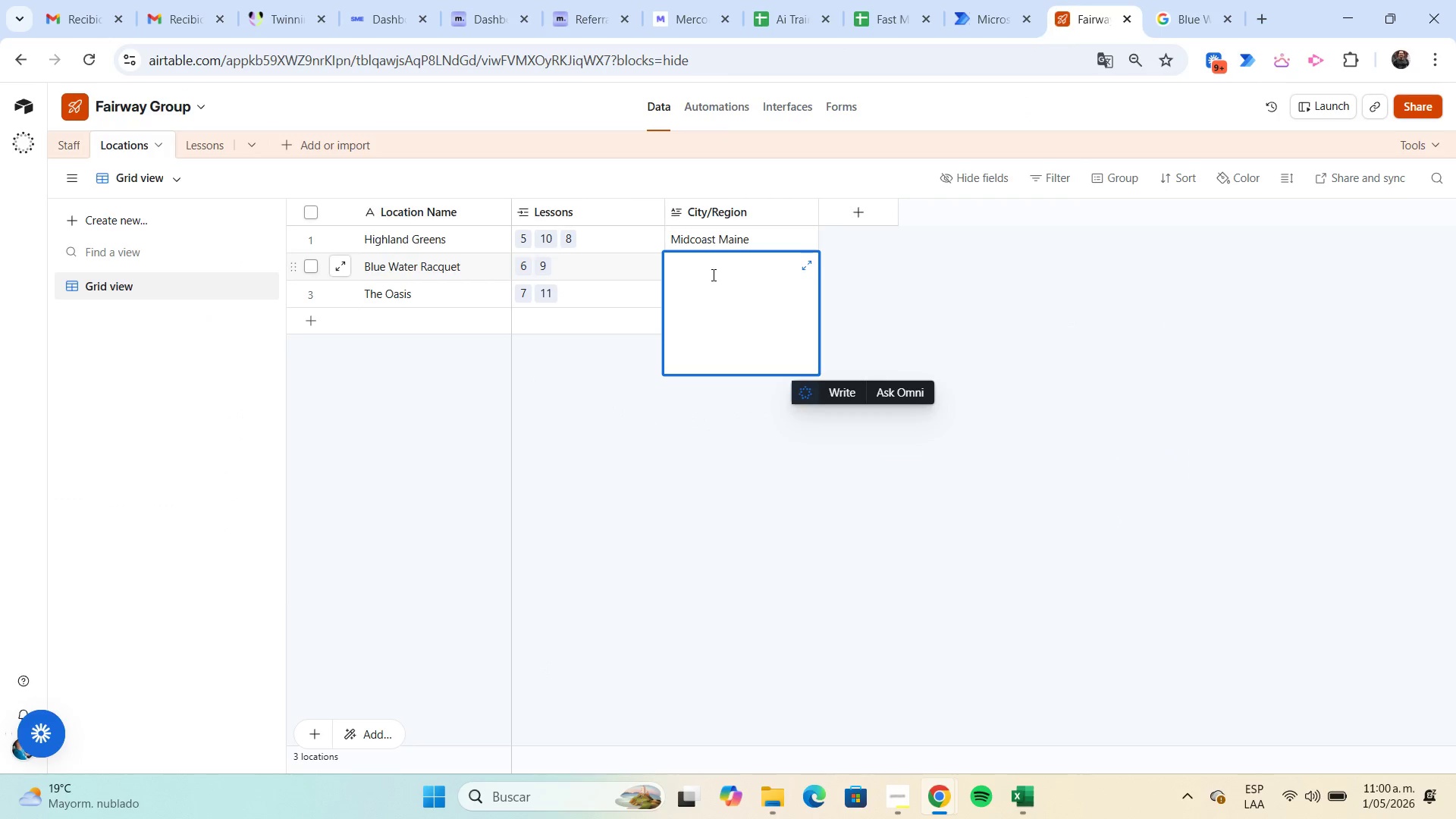 
type(Michigan)
key(NumpadEnter)
 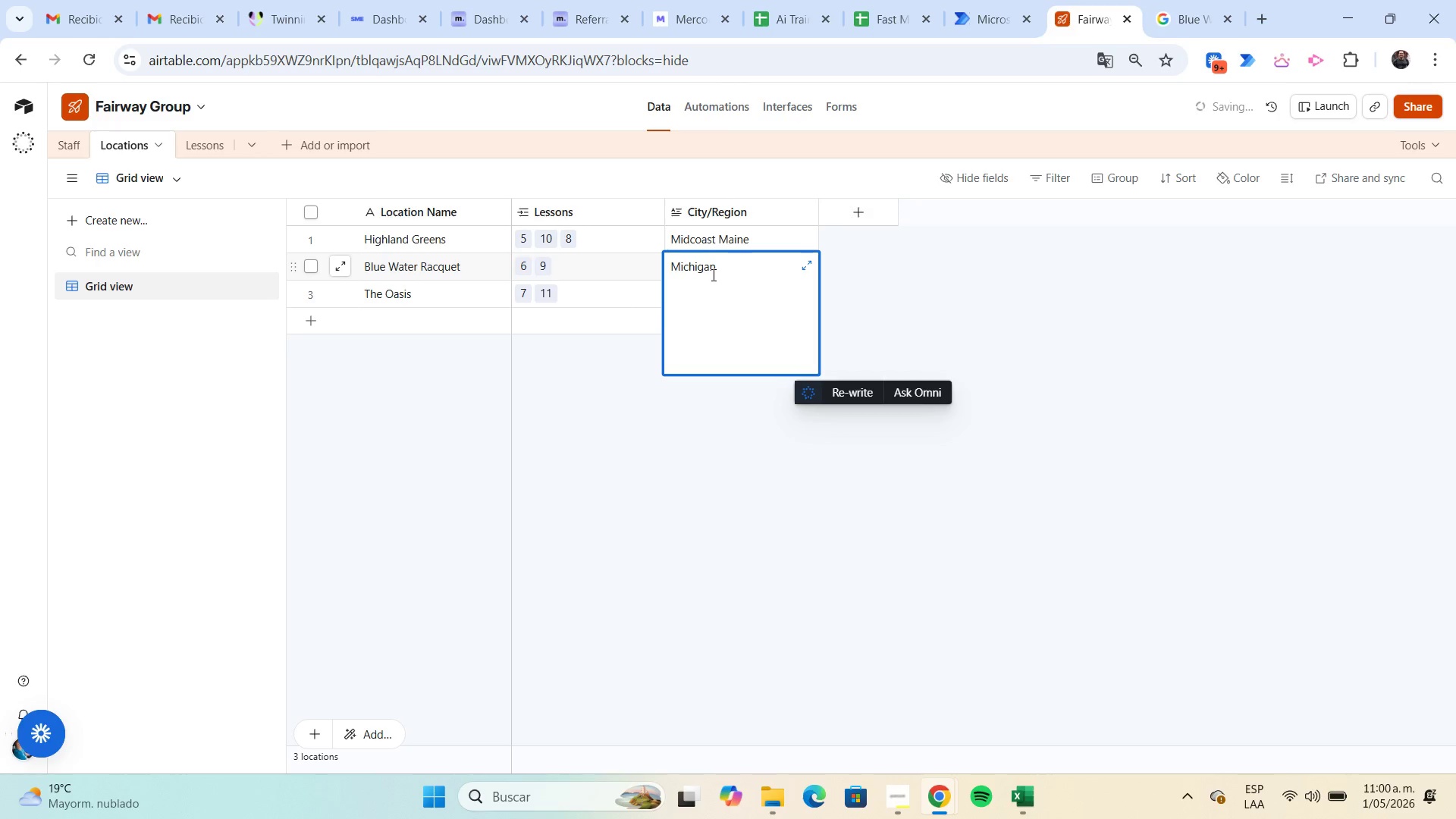 
left_click([968, 309])
 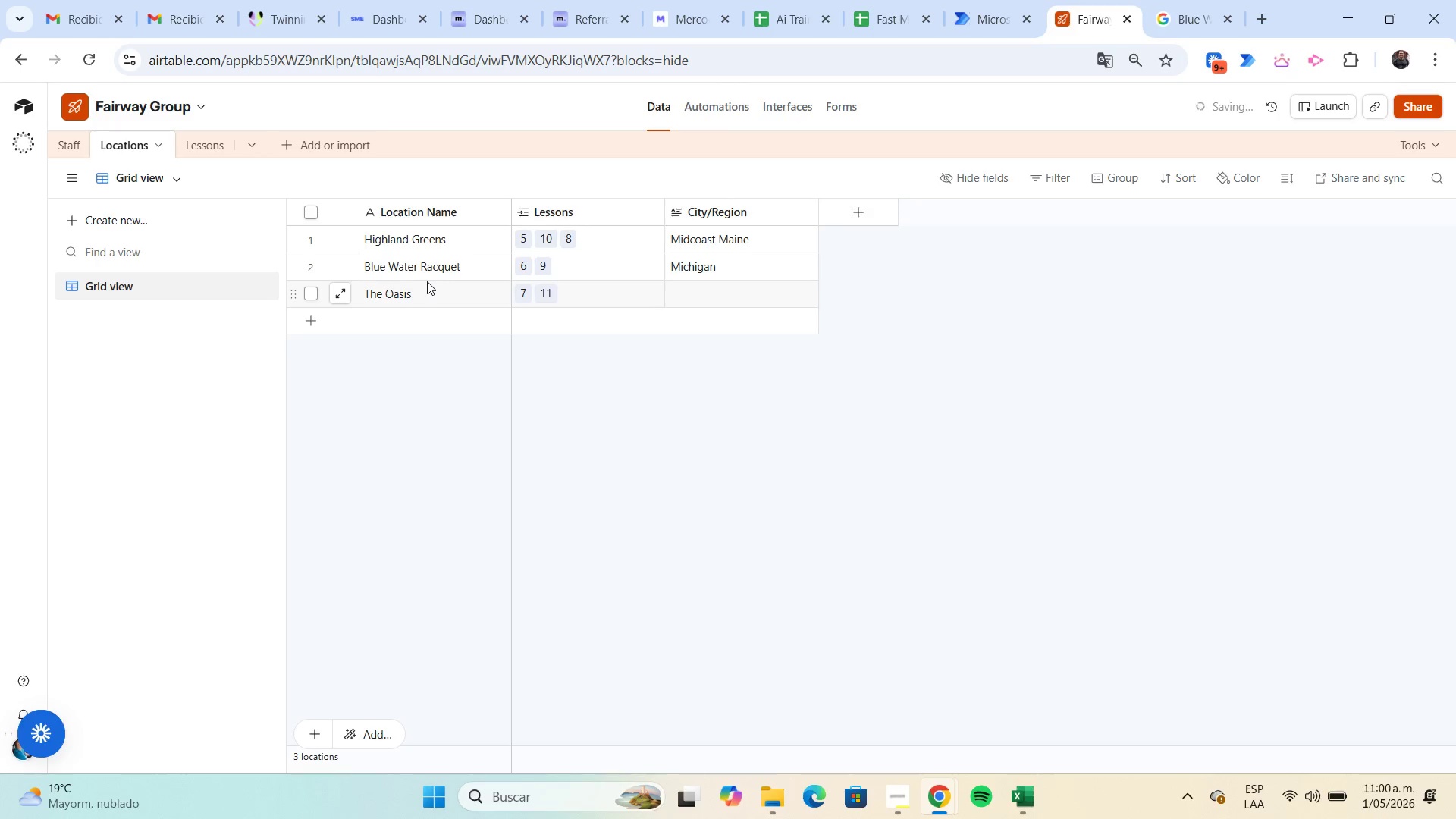 
double_click([416, 291])
 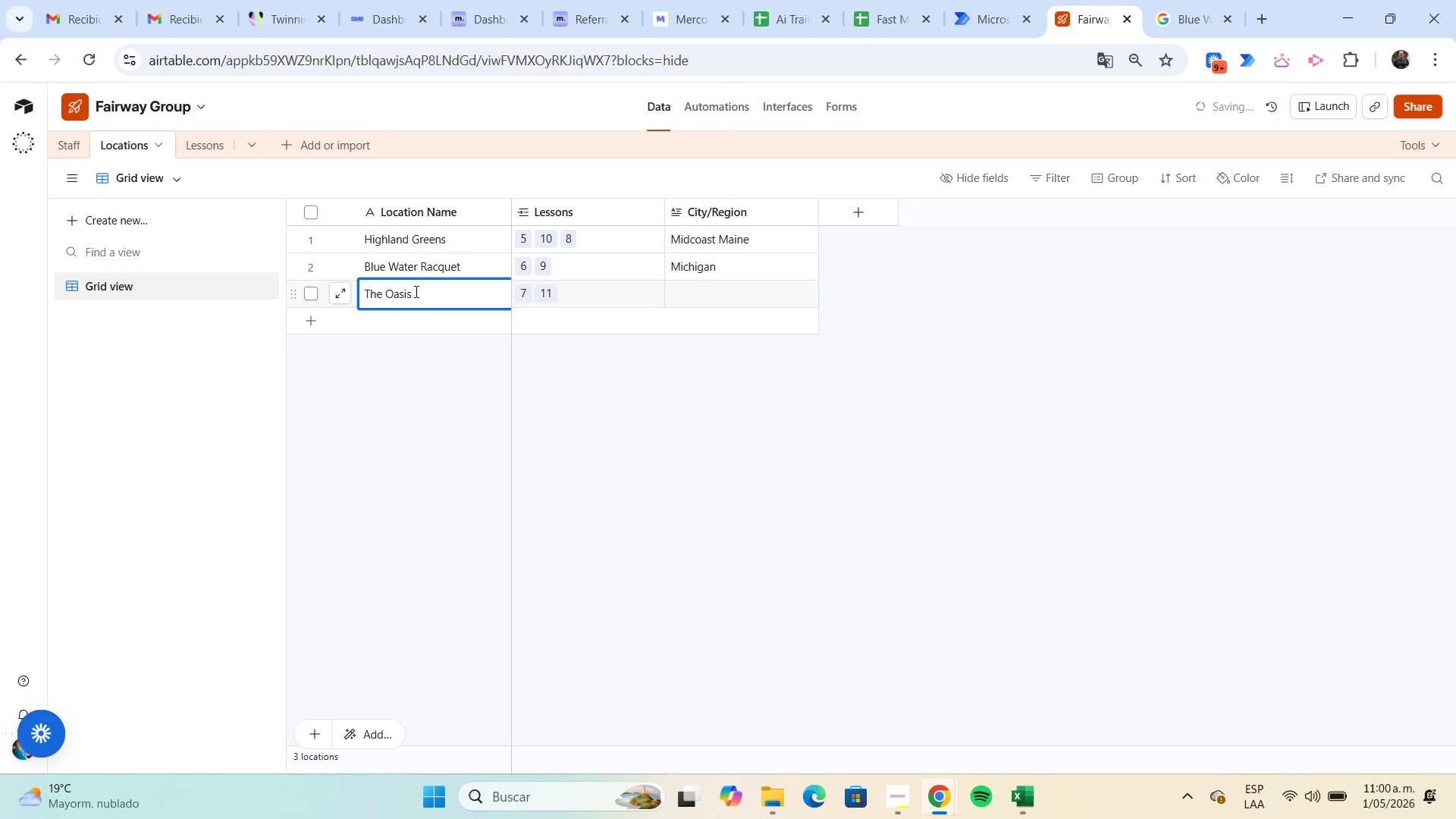 
key(Shift+Home)
 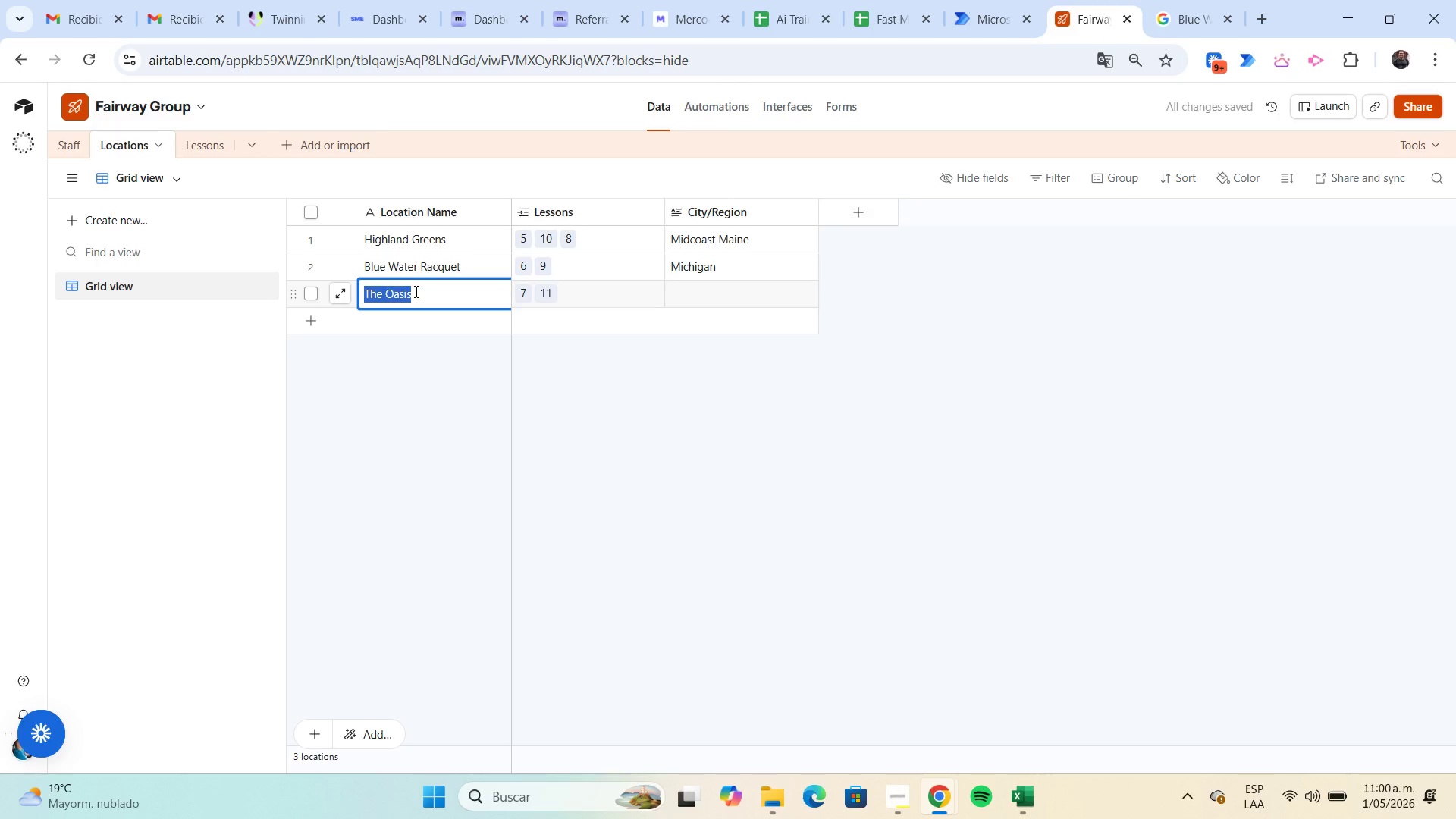 
key(Control+C)
 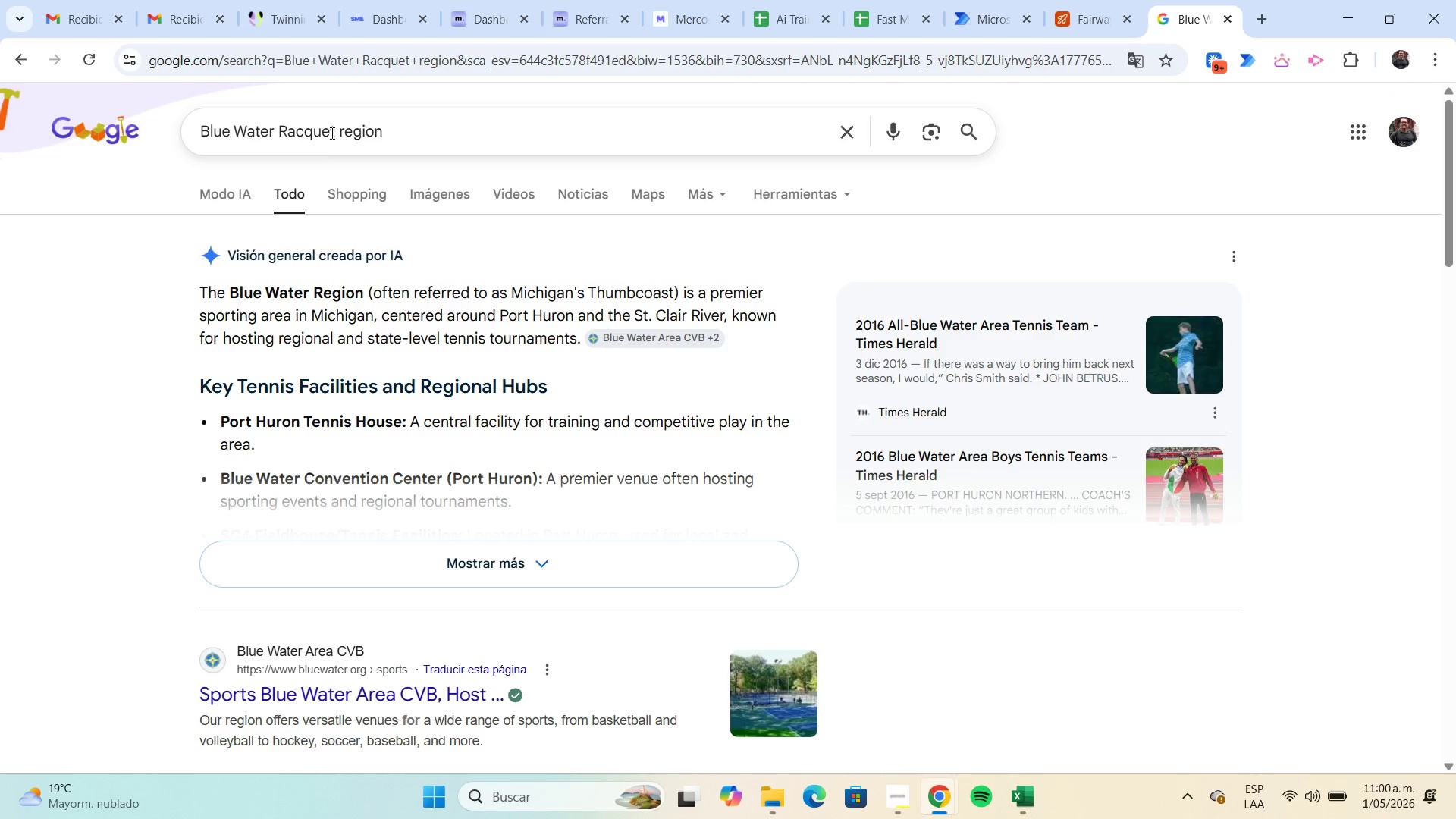 
left_click_drag(start_coordinate=[334, 131], to_coordinate=[89, 168])
 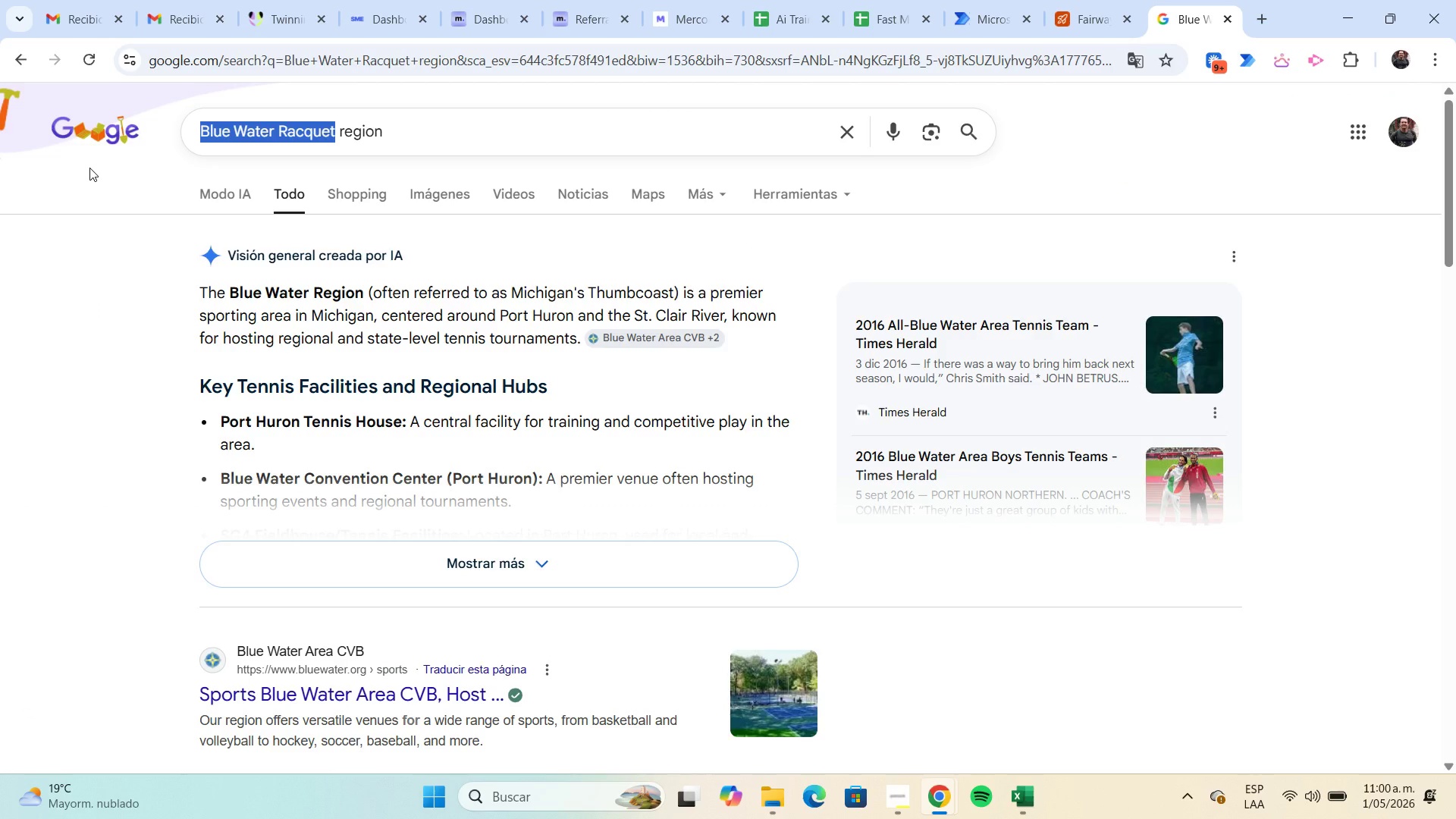 
key(Control+ControlLeft)
 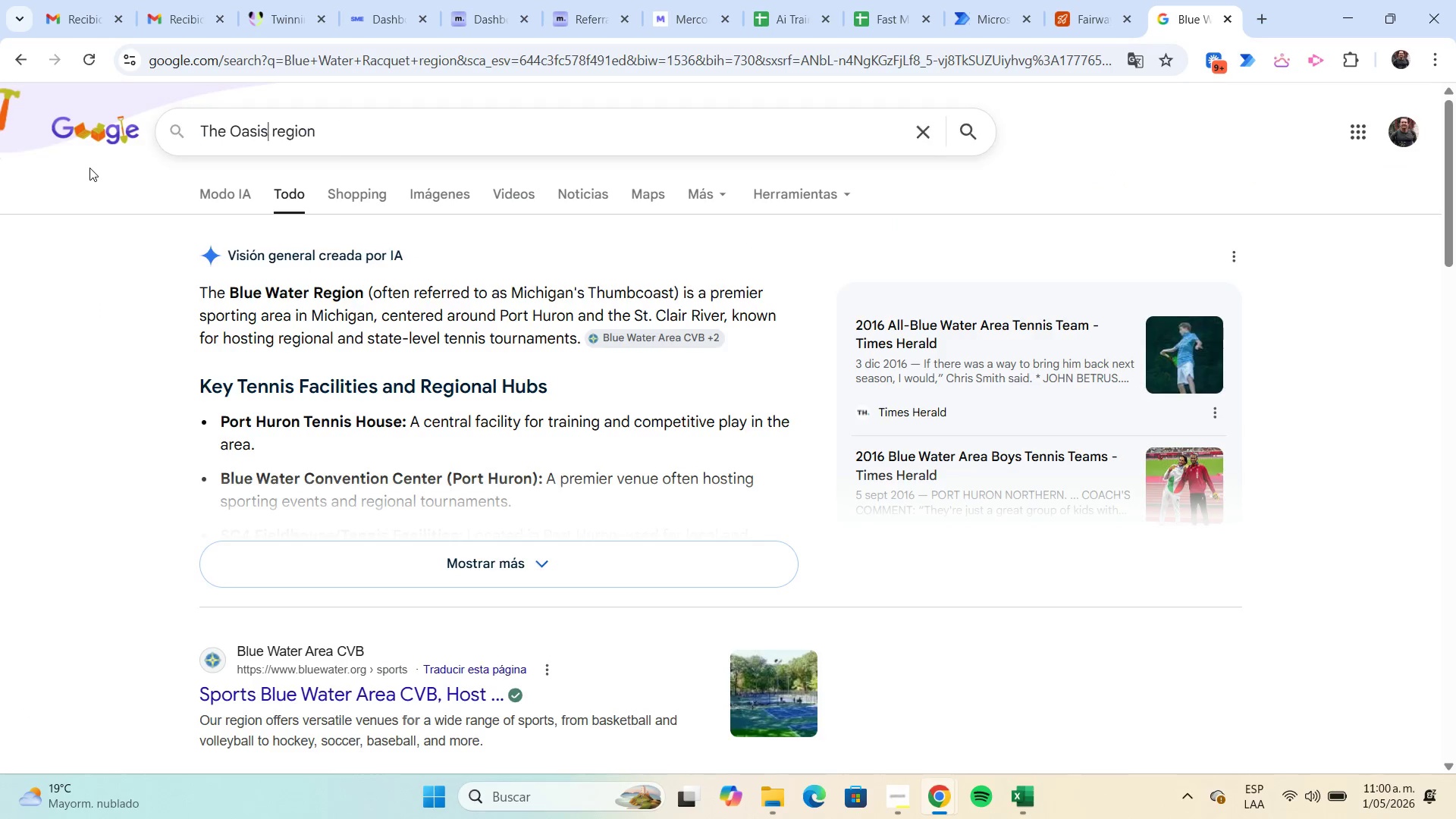 
key(Control+V)
 